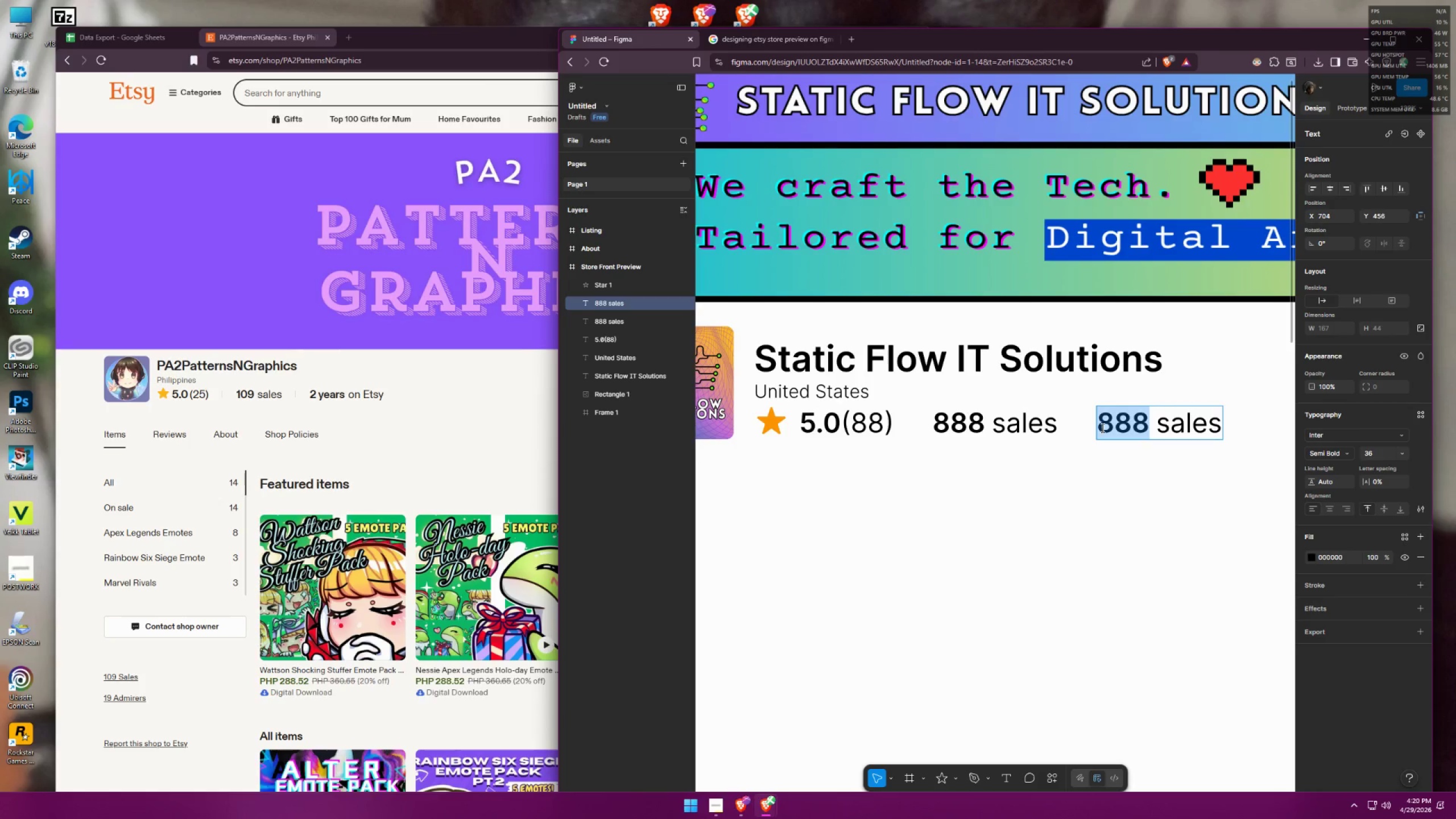 
type(2 years)
 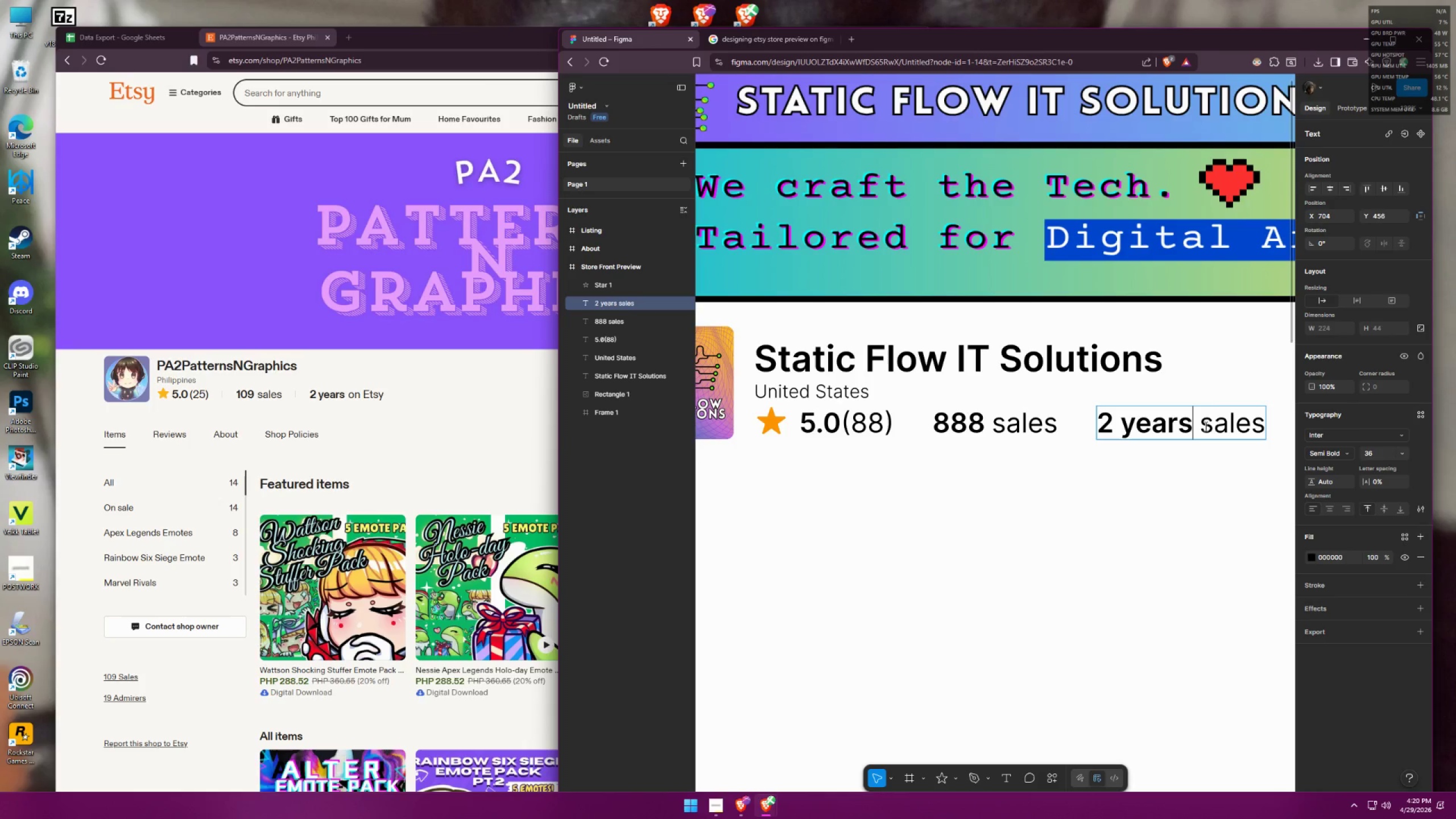 
left_click_drag(start_coordinate=[1205, 427], to_coordinate=[1261, 417])
 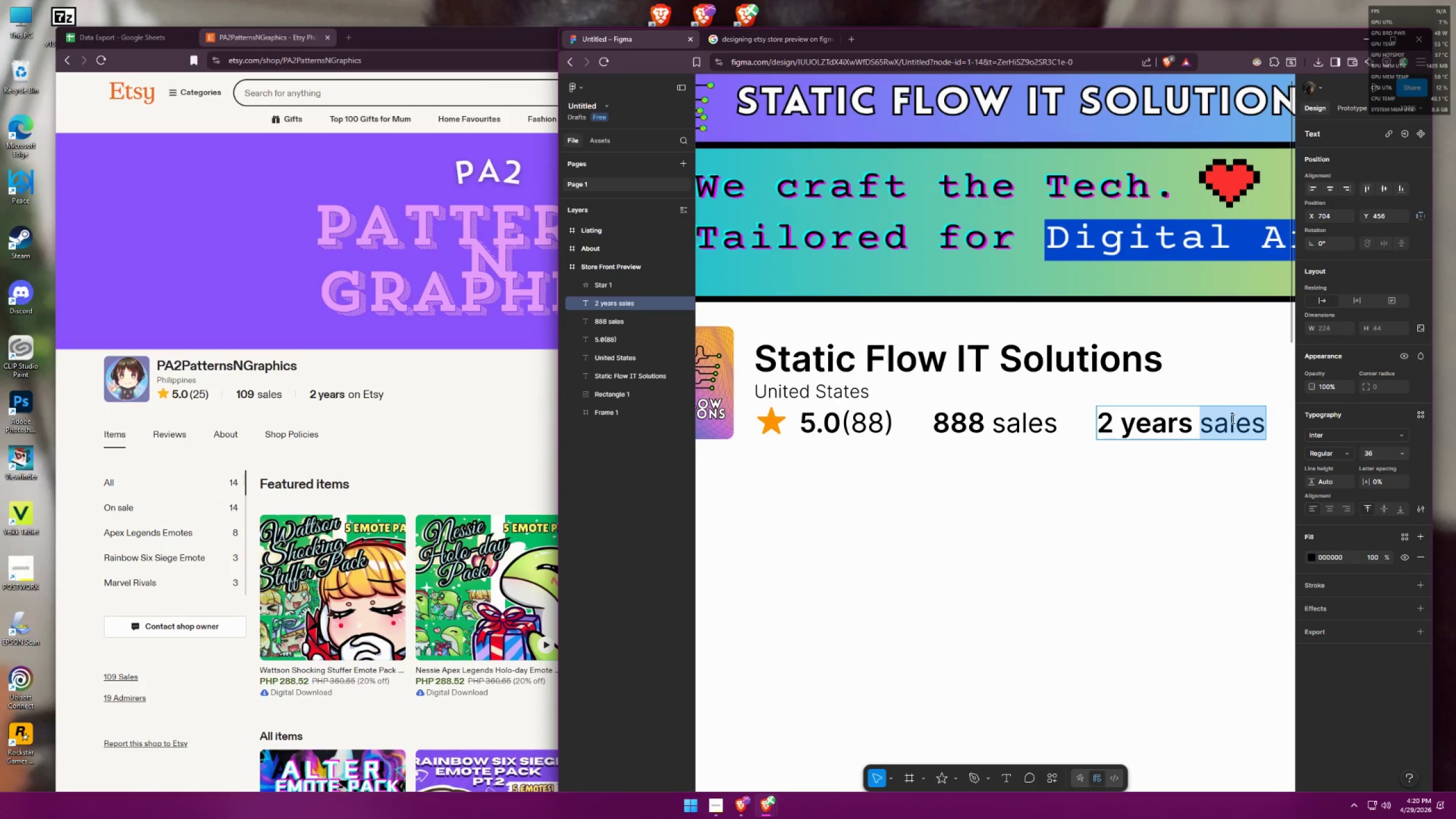 
type(on Etsy)
 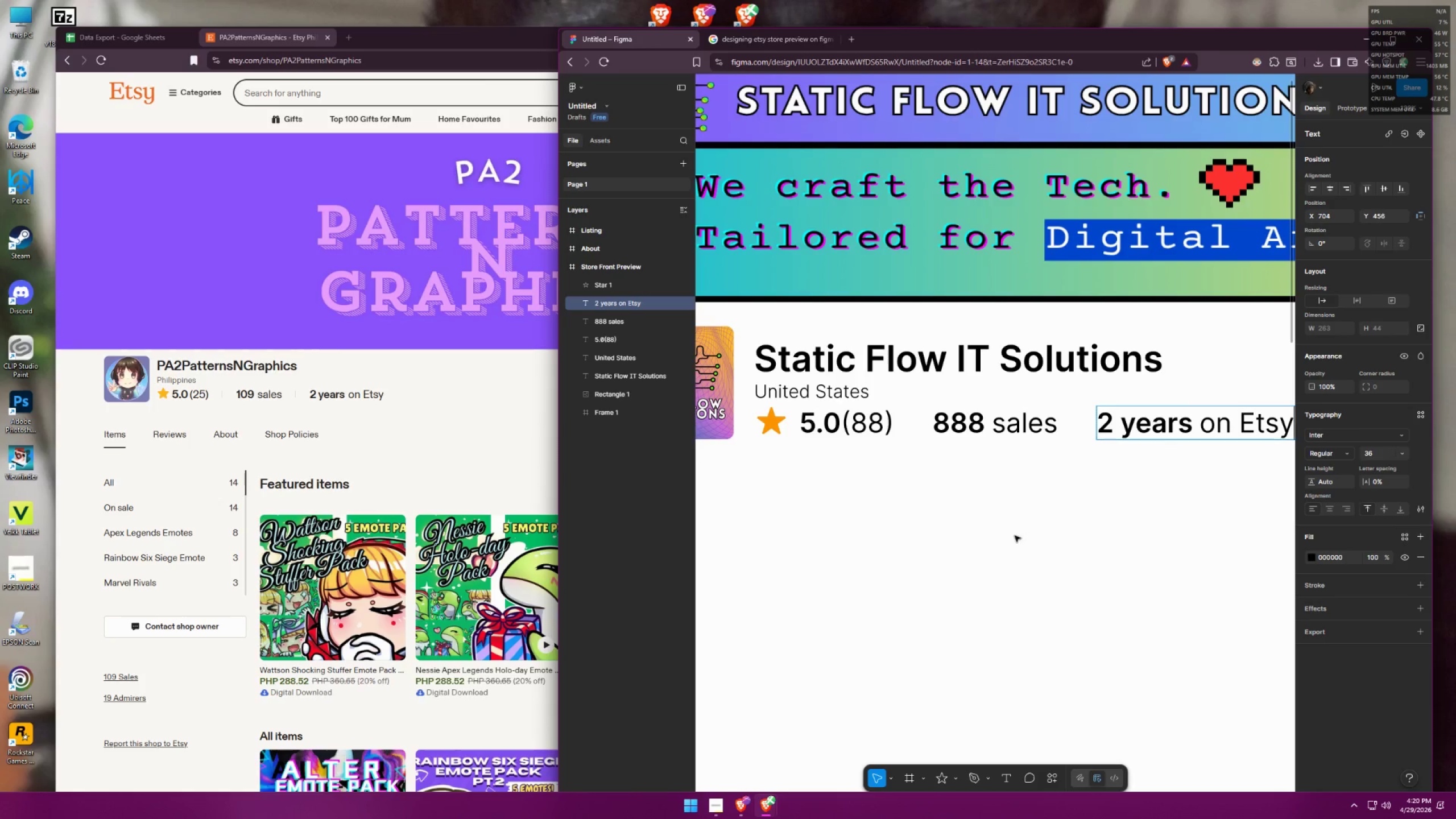 
double_click([1015, 535])
 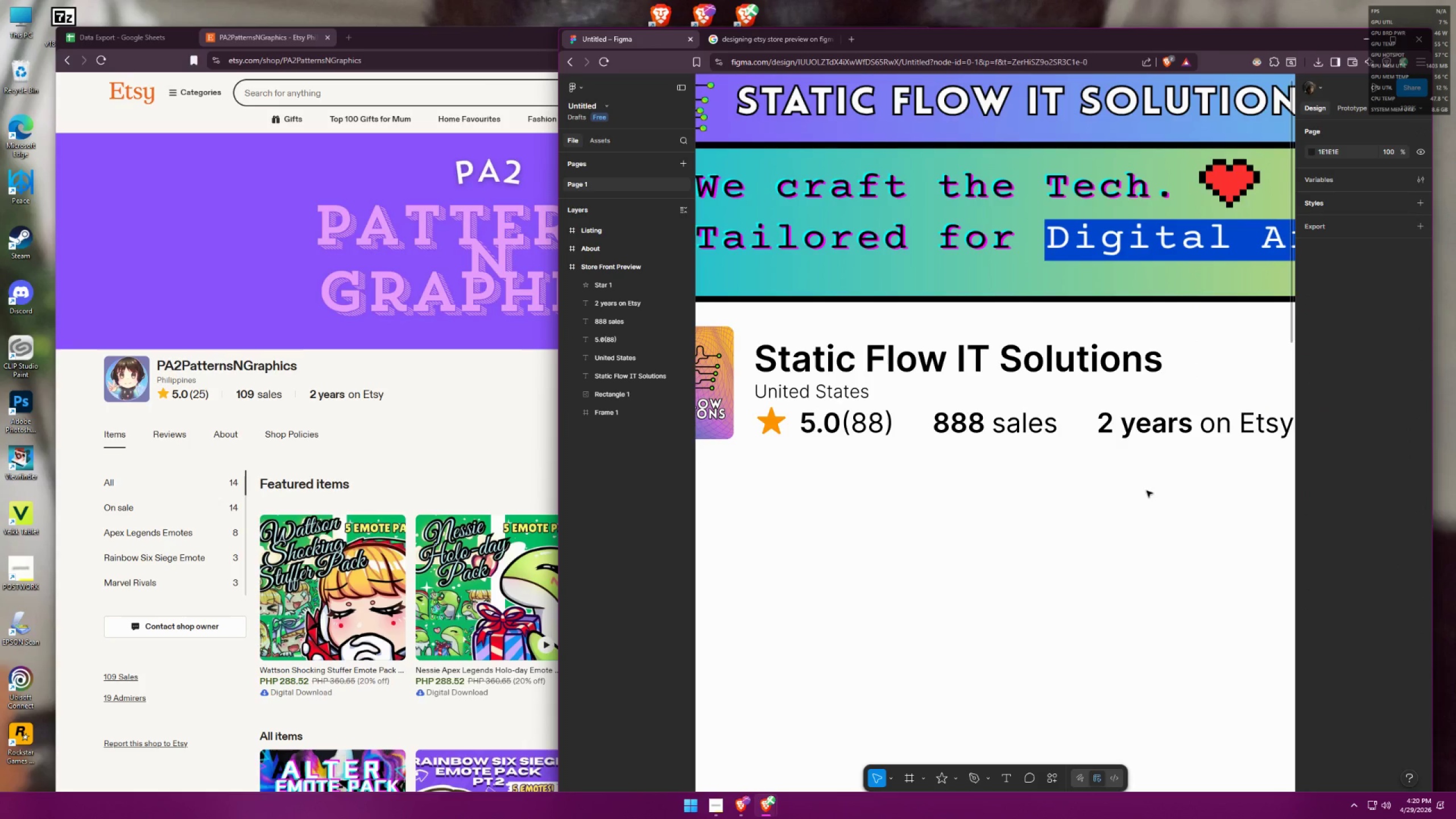 
left_click_drag(start_coordinate=[1186, 474], to_coordinate=[931, 335])
 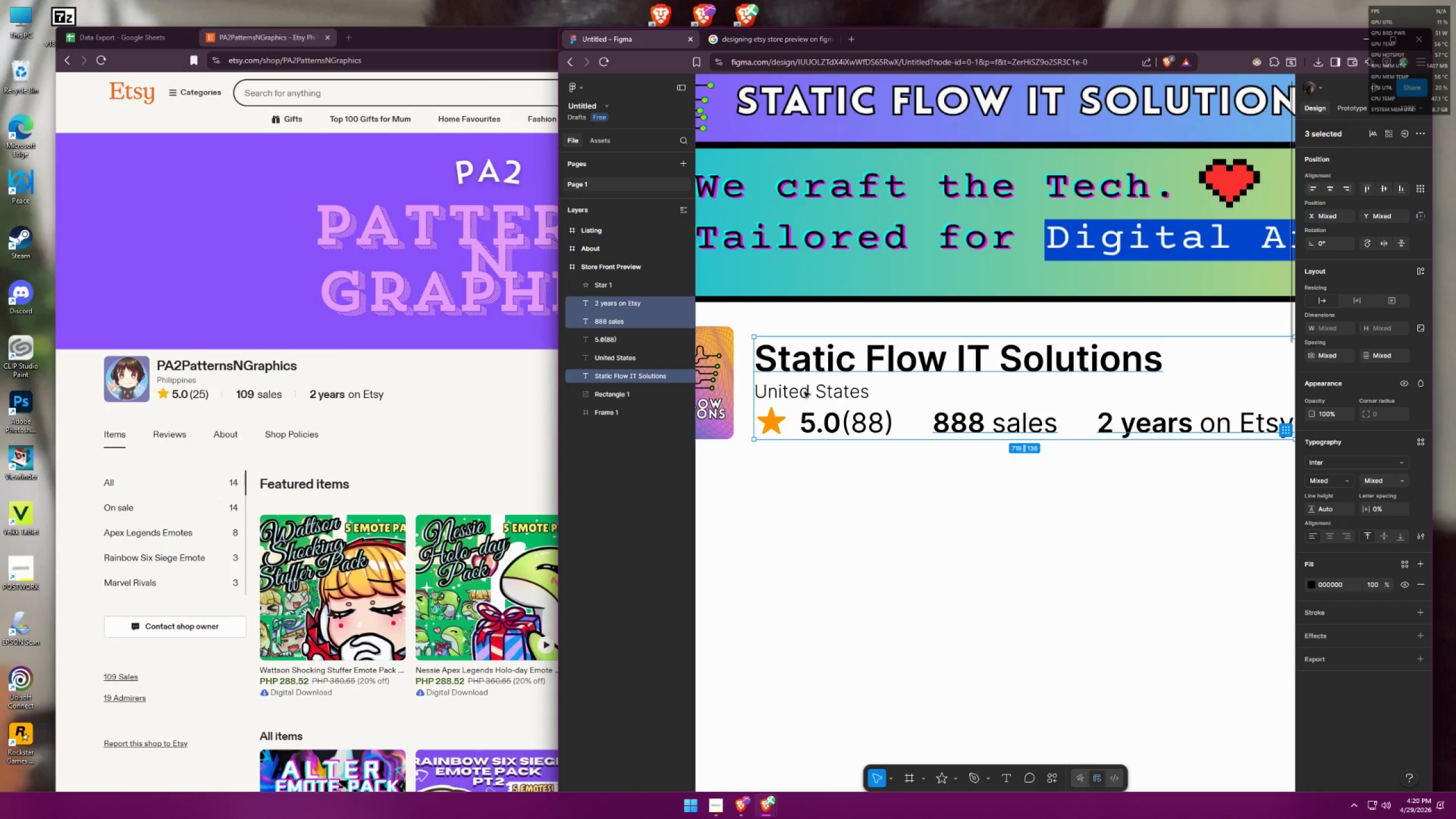 
hold_key(key=ShiftLeft, duration=0.45)
left_click([806, 393])
 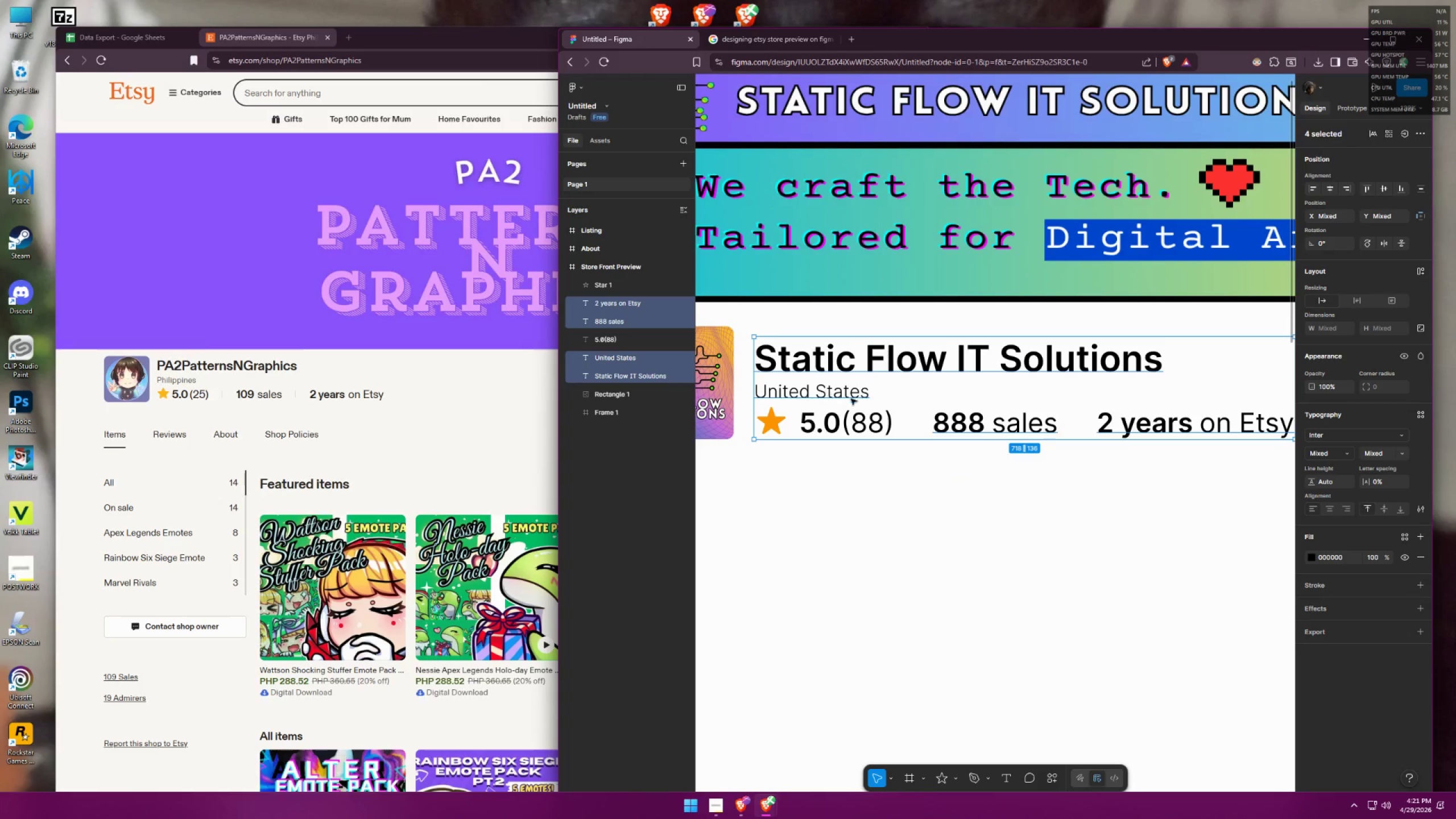 
left_click([978, 467])
 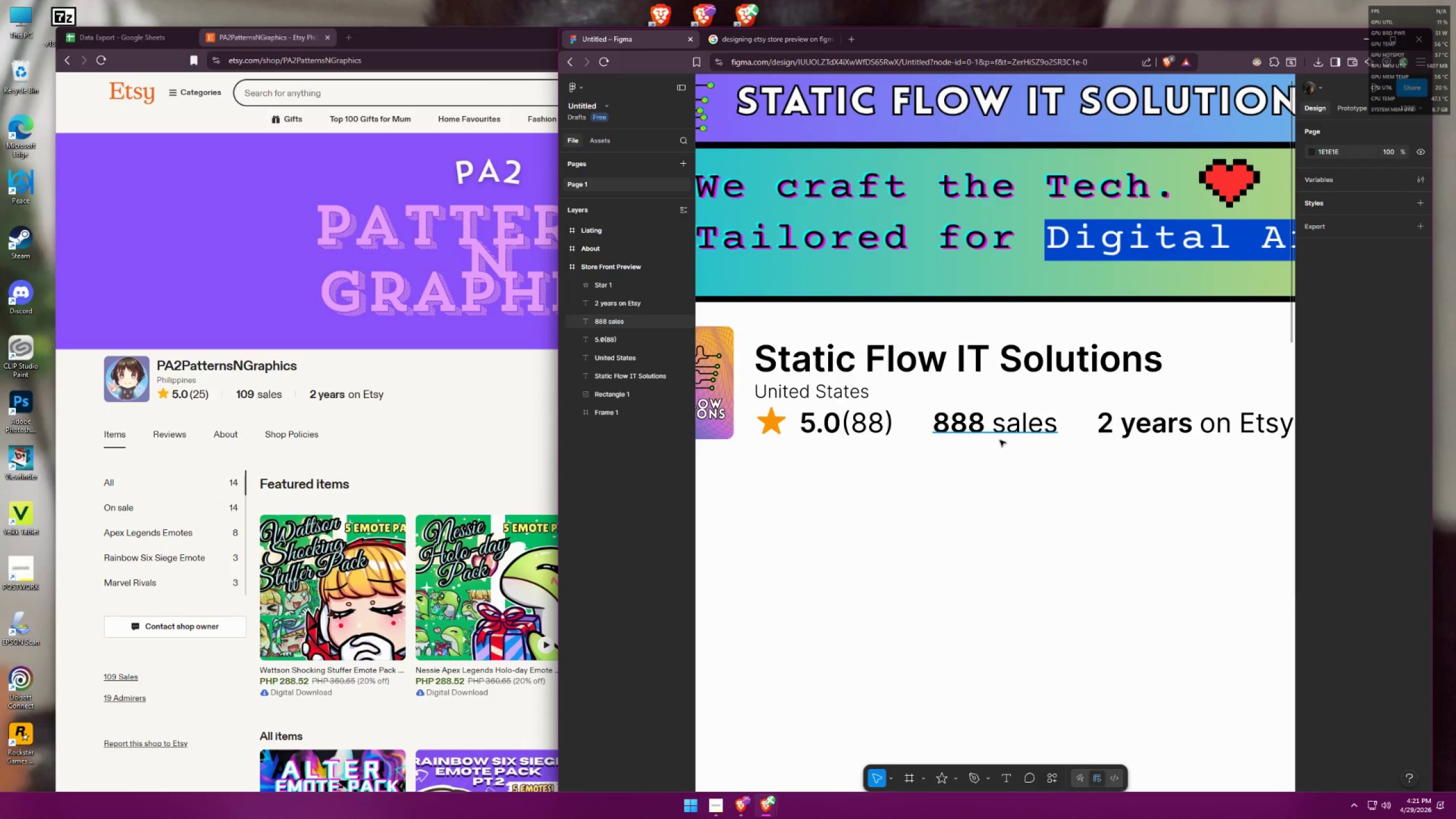 
left_click_drag(start_coordinate=[1045, 466], to_coordinate=[1035, 446])
 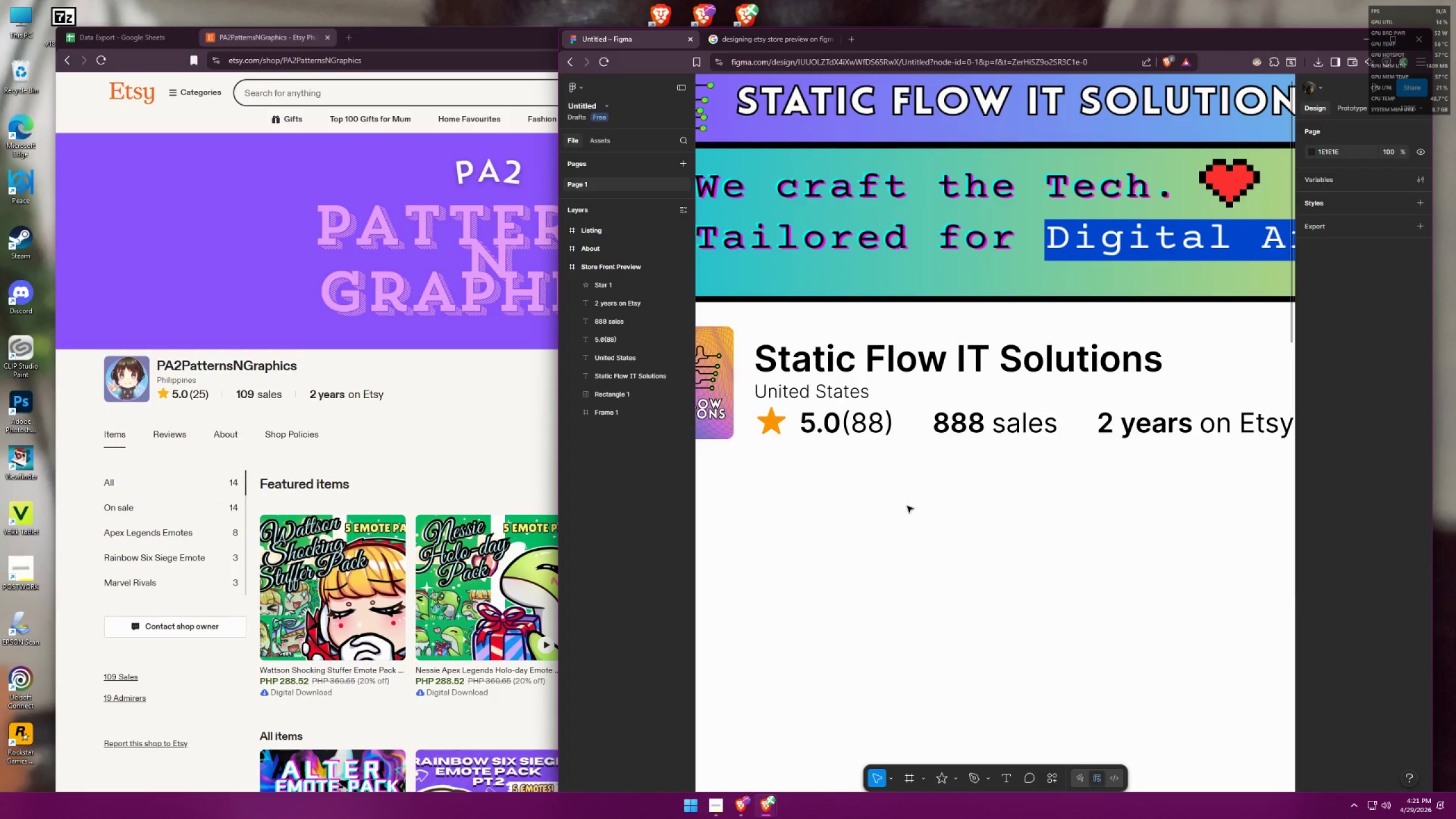 
key(Control+ControlLeft)
 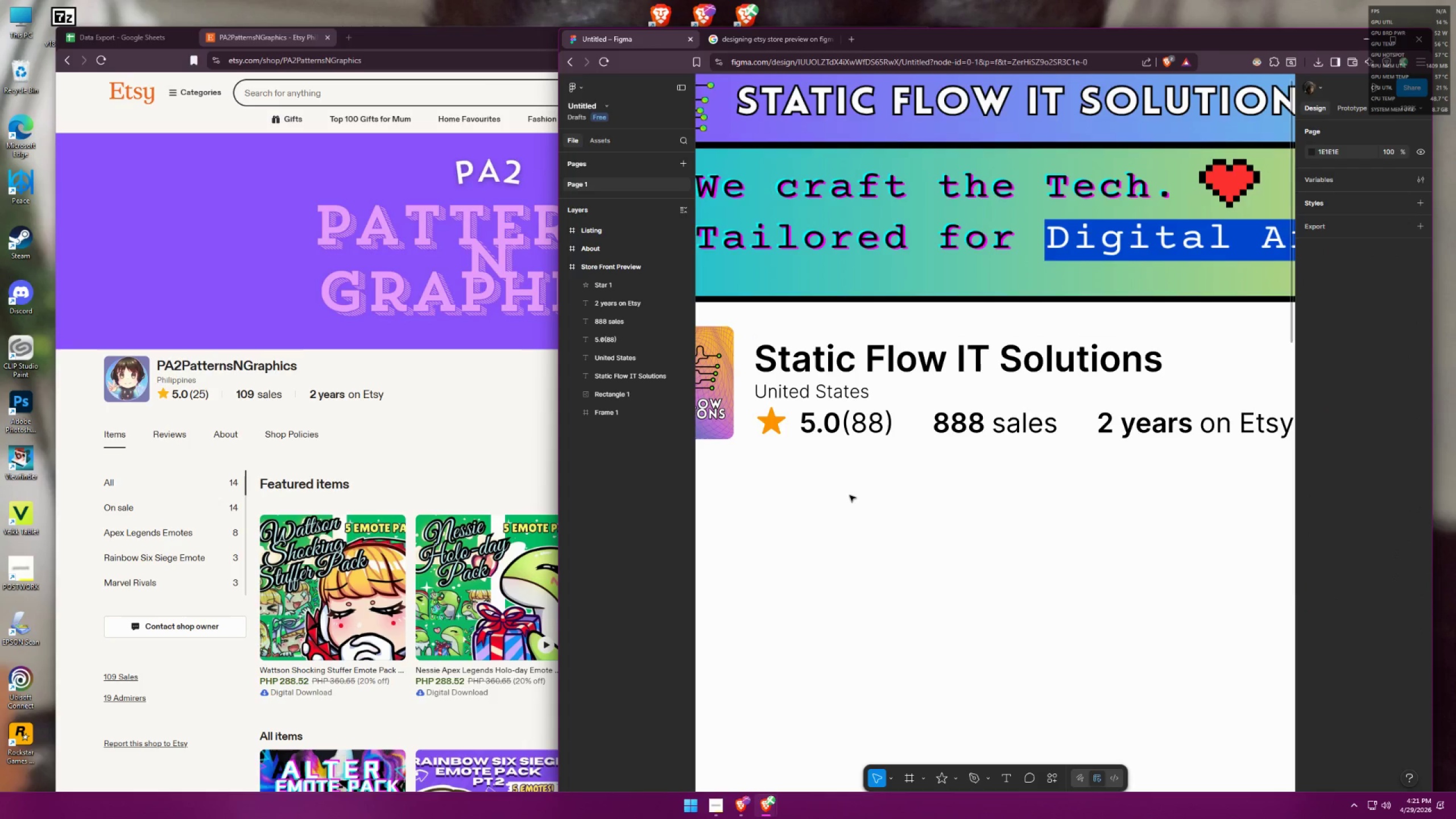 
left_click_drag(start_coordinate=[817, 487], to_coordinate=[1199, 419])
 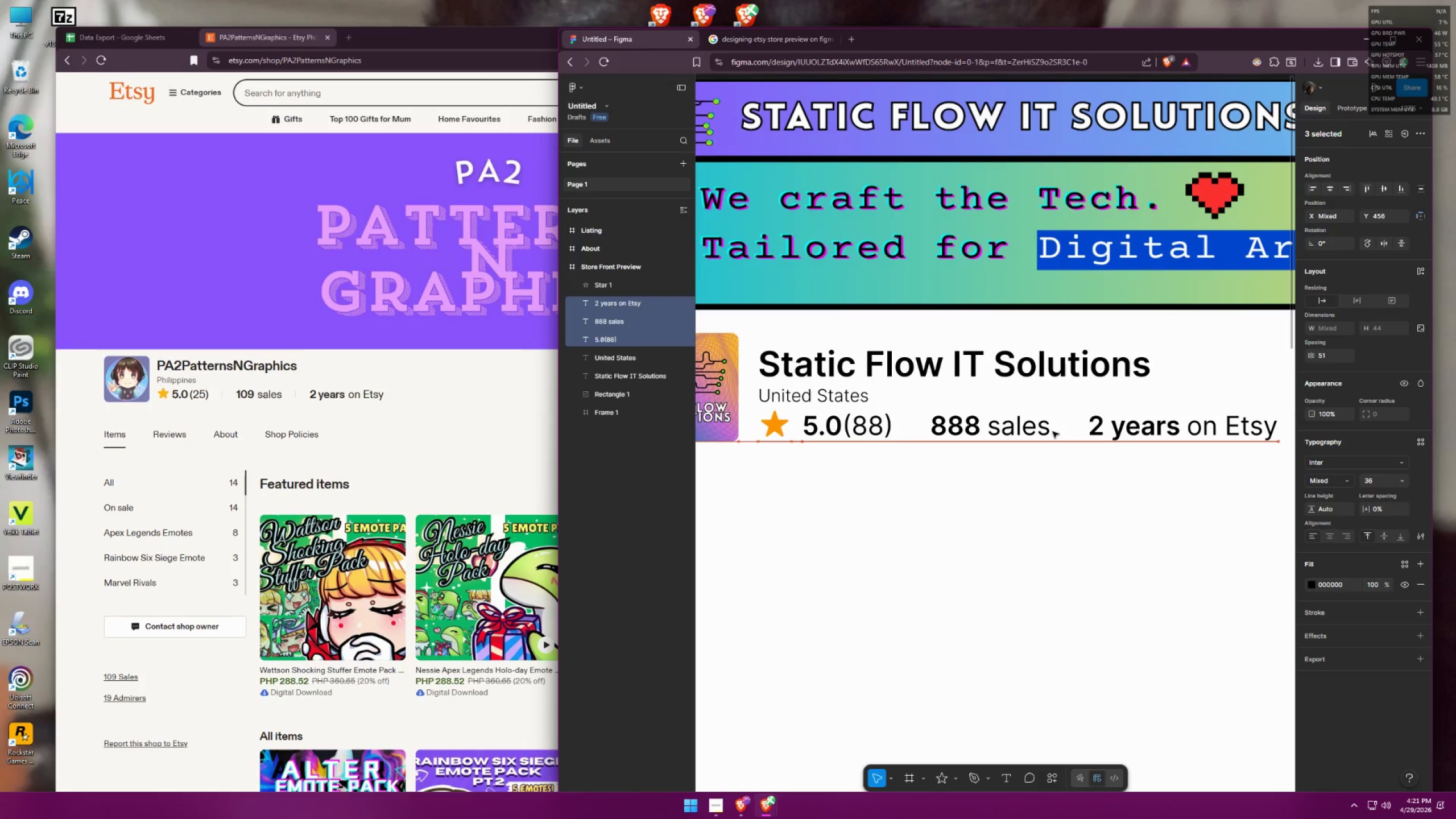 
scroll: coordinate [848, 494], scroll_direction: down, amount: 1.0
 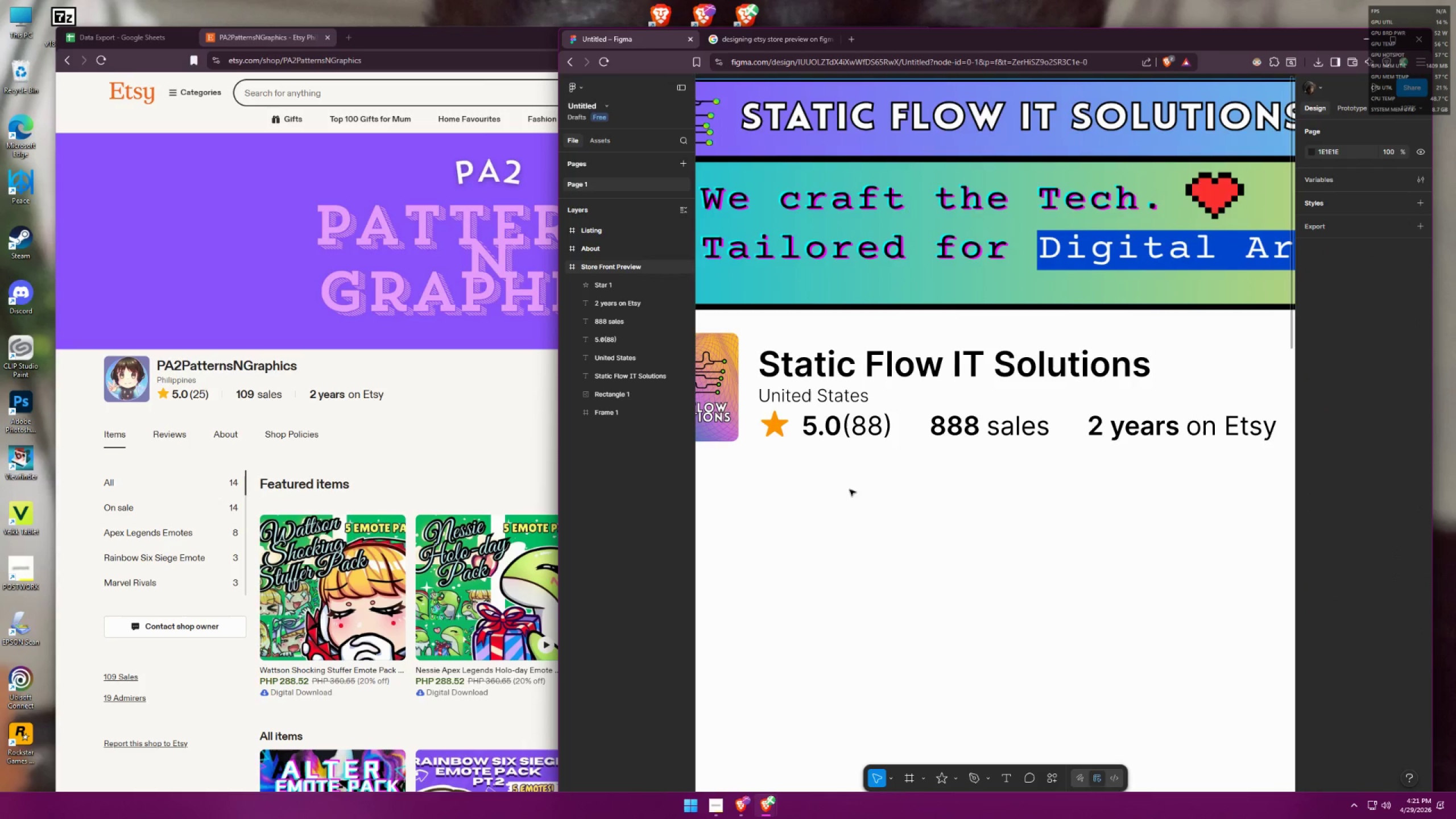 
key(Control+ControlLeft)
 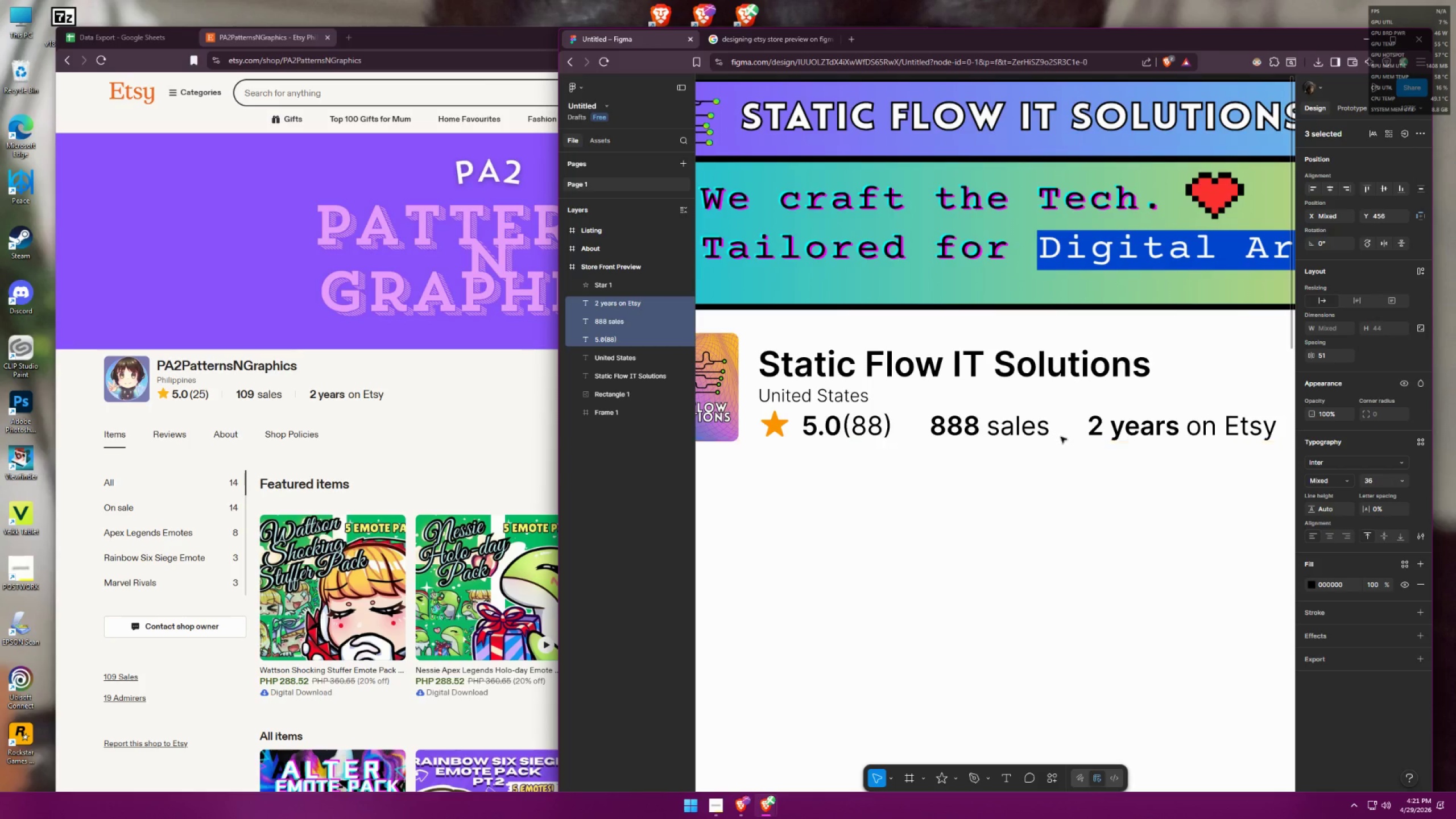 
key(Control+Z)
 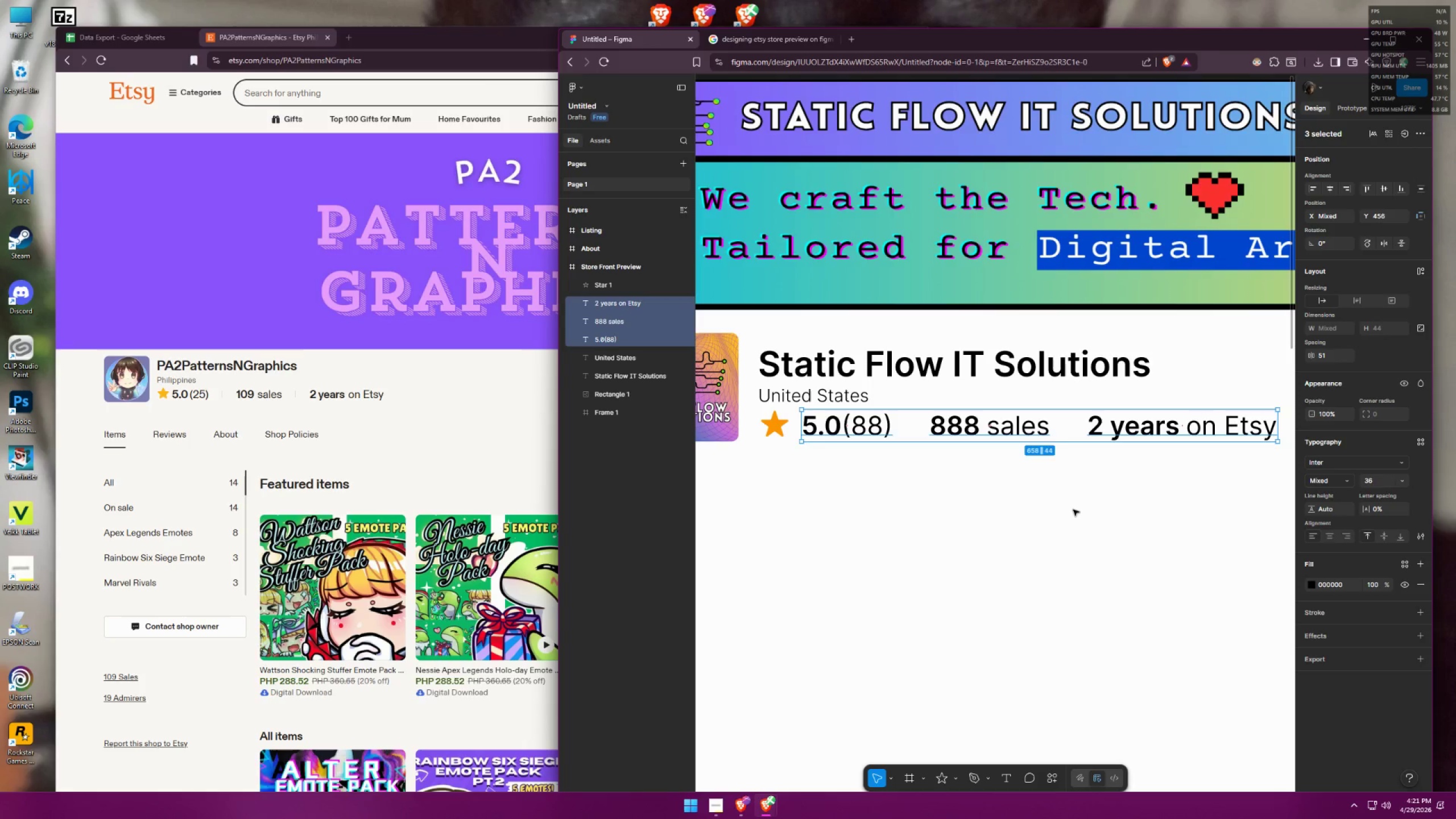 
key(Control+ControlLeft)
 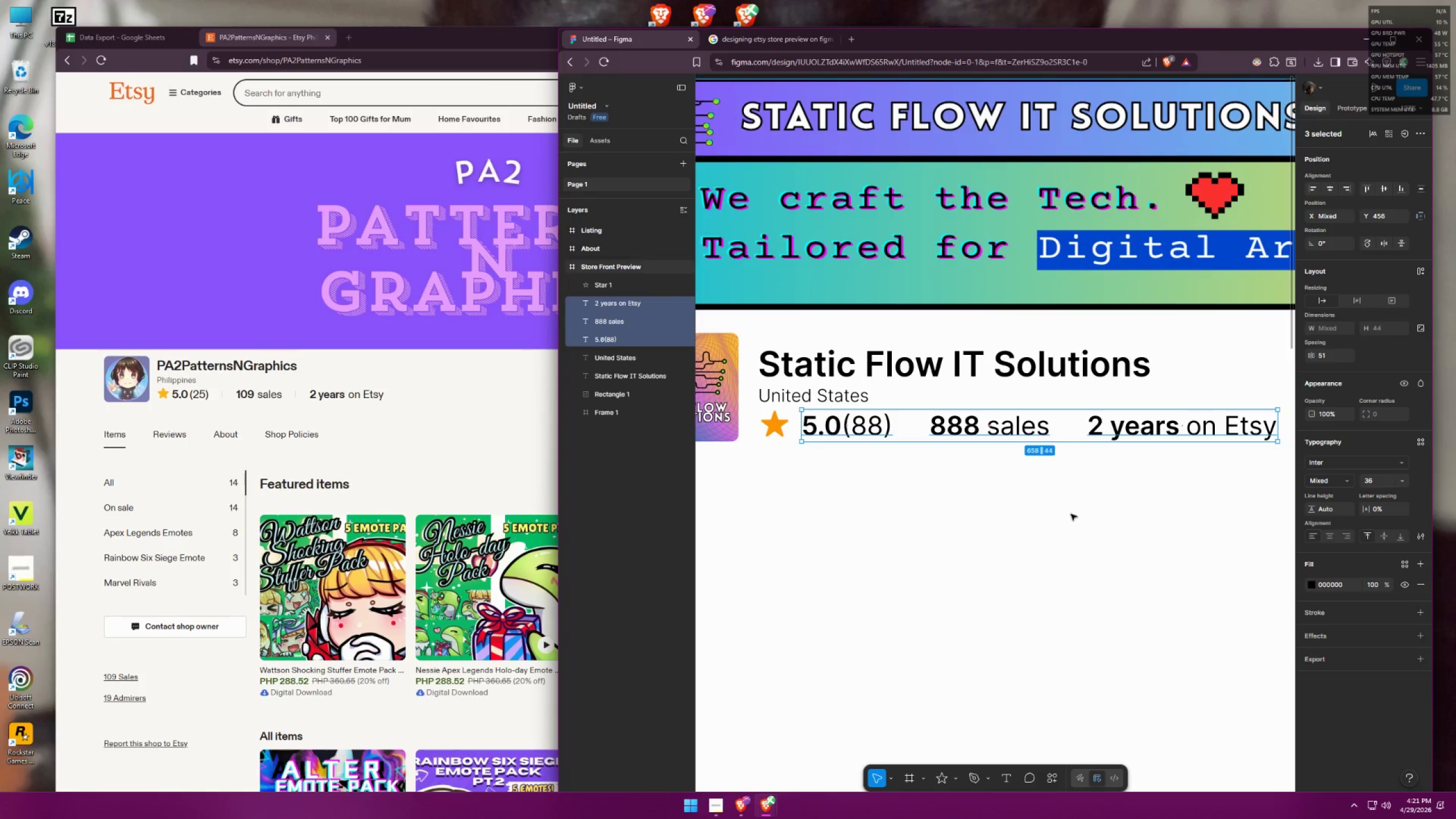 
key(Control+Z)
 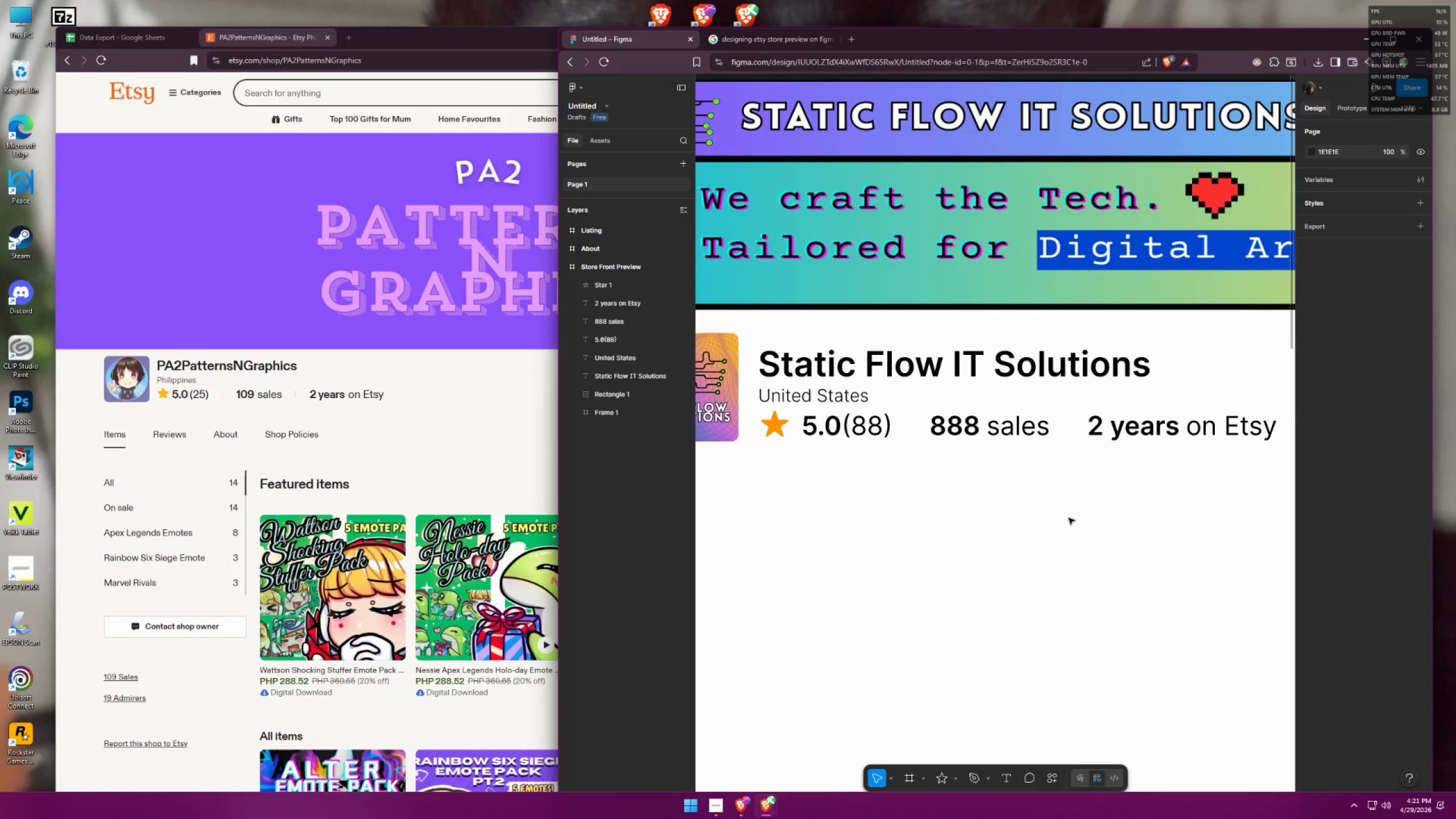 
left_click([1065, 519])
 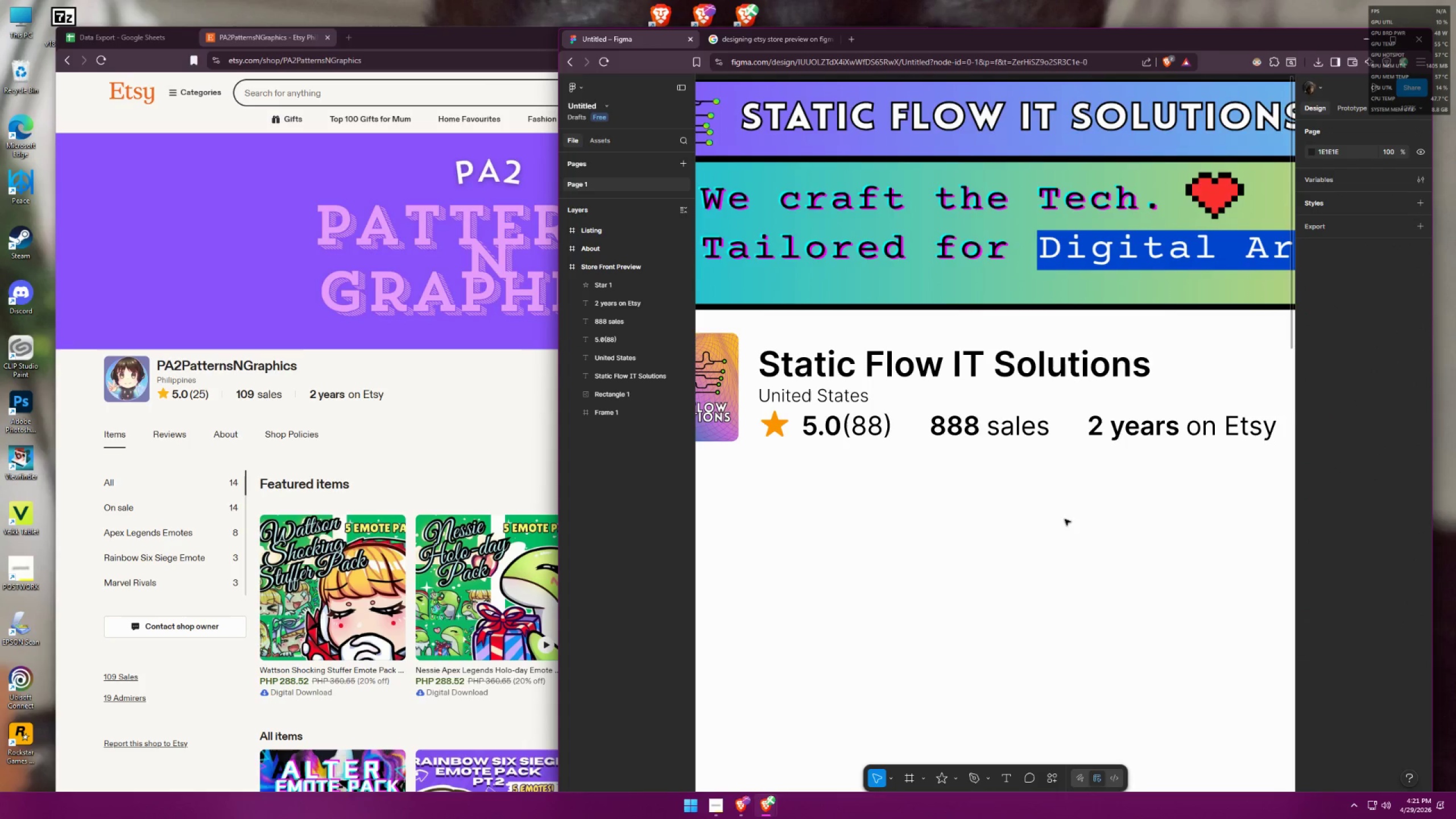 
left_click_drag(start_coordinate=[1156, 534], to_coordinate=[779, 342])
 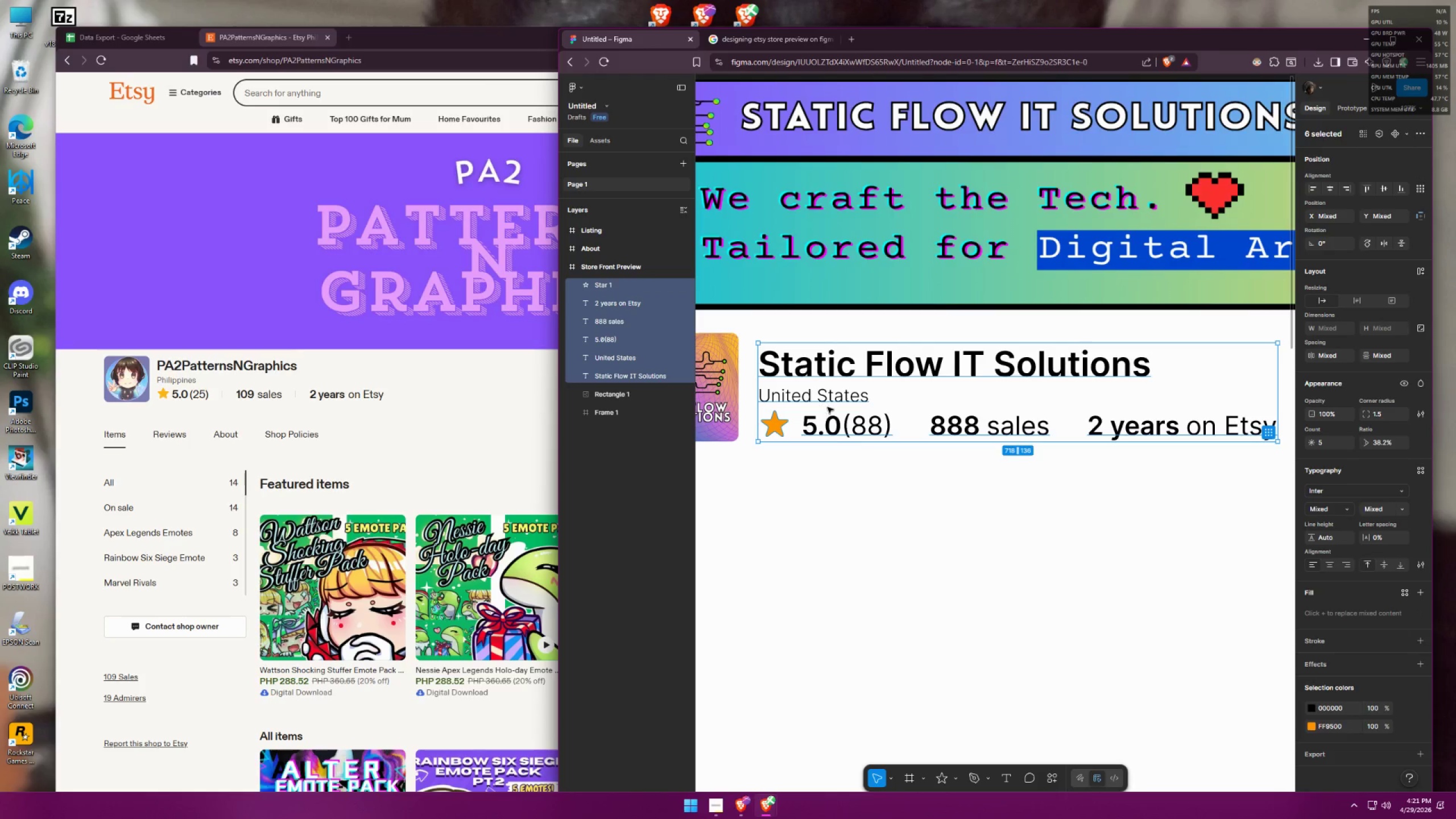 
left_click_drag(start_coordinate=[829, 404], to_coordinate=[826, 399])
 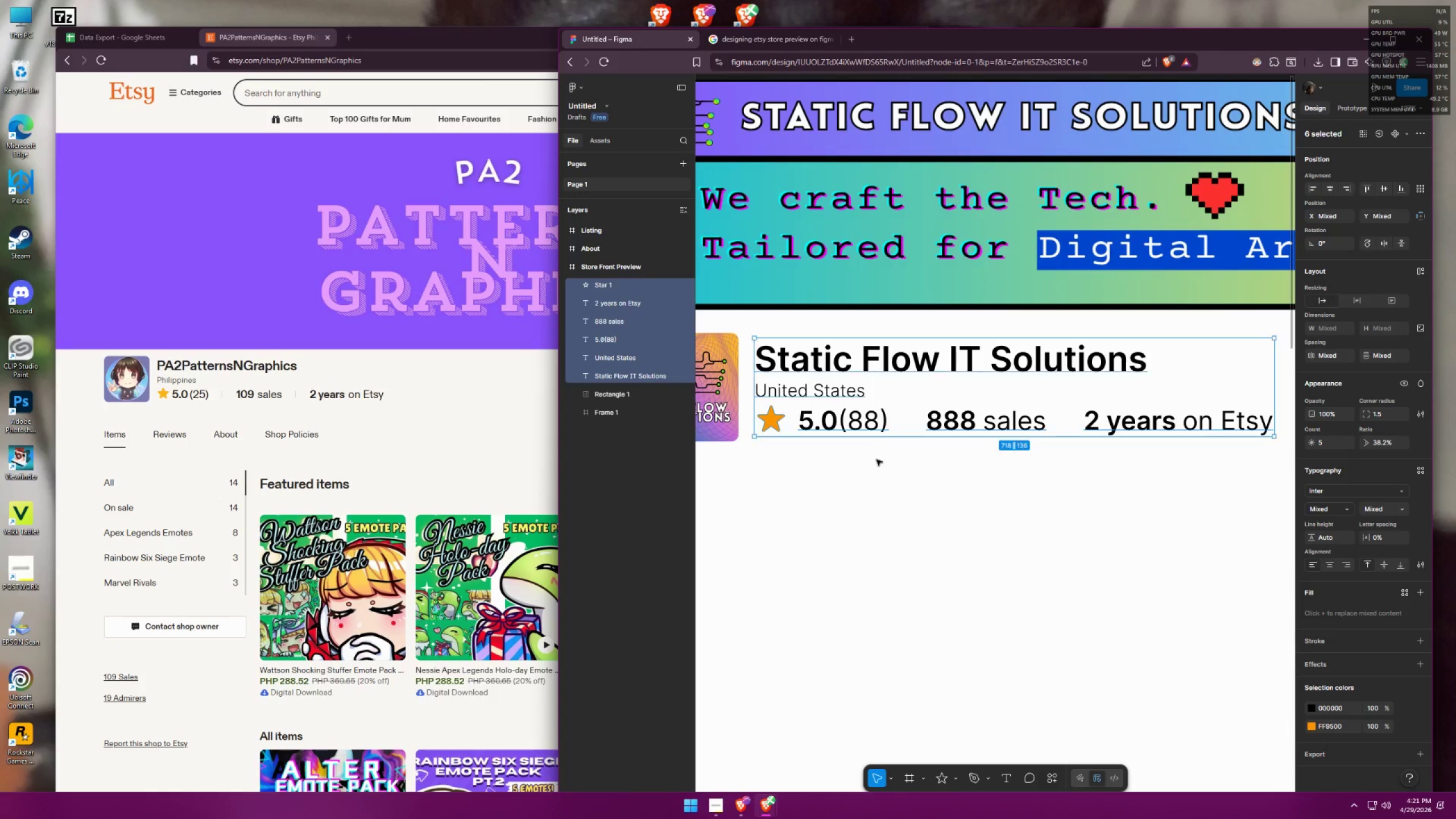 
left_click([901, 490])
 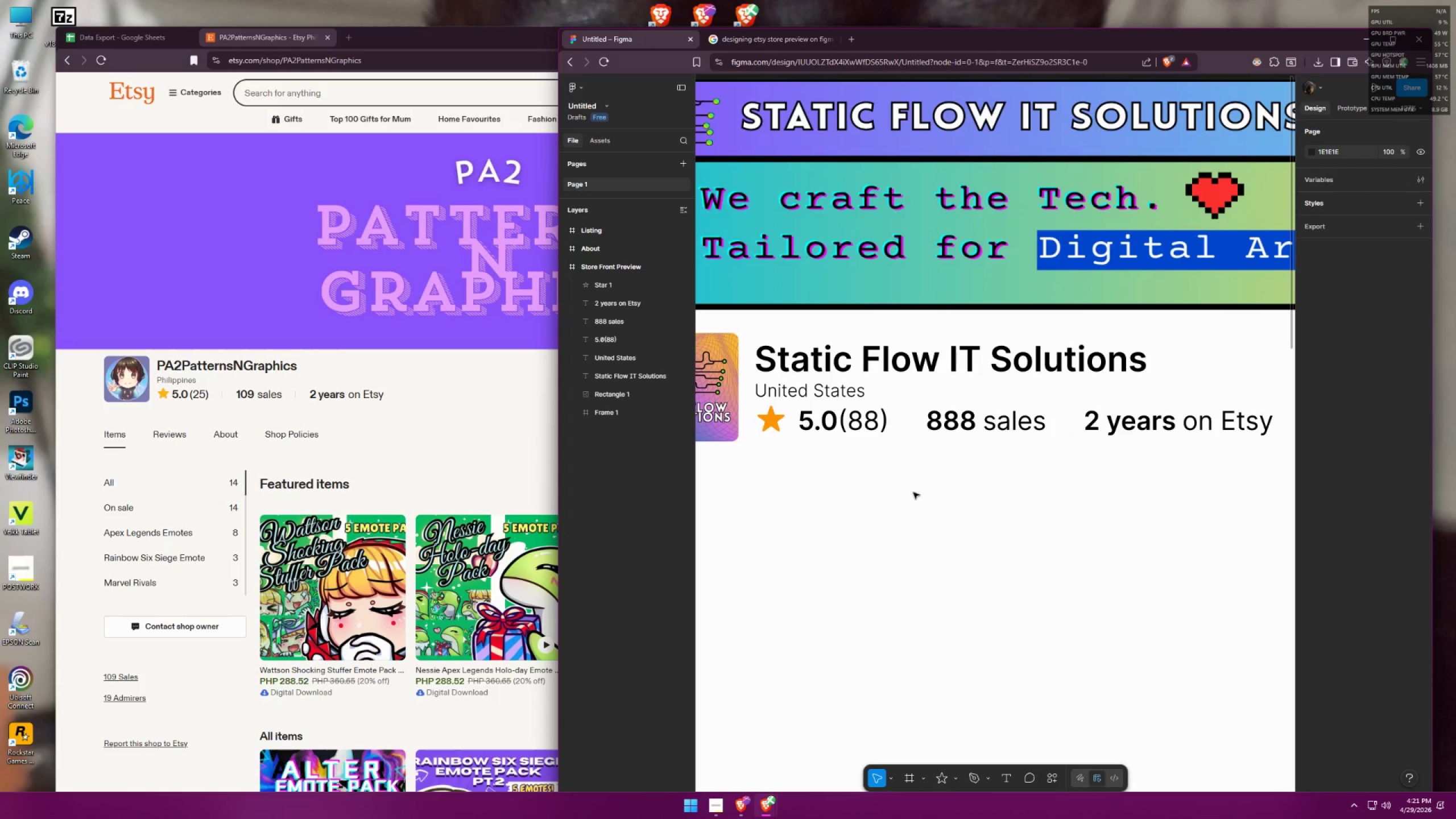 
hold_key(key=ControlLeft, duration=0.42)
 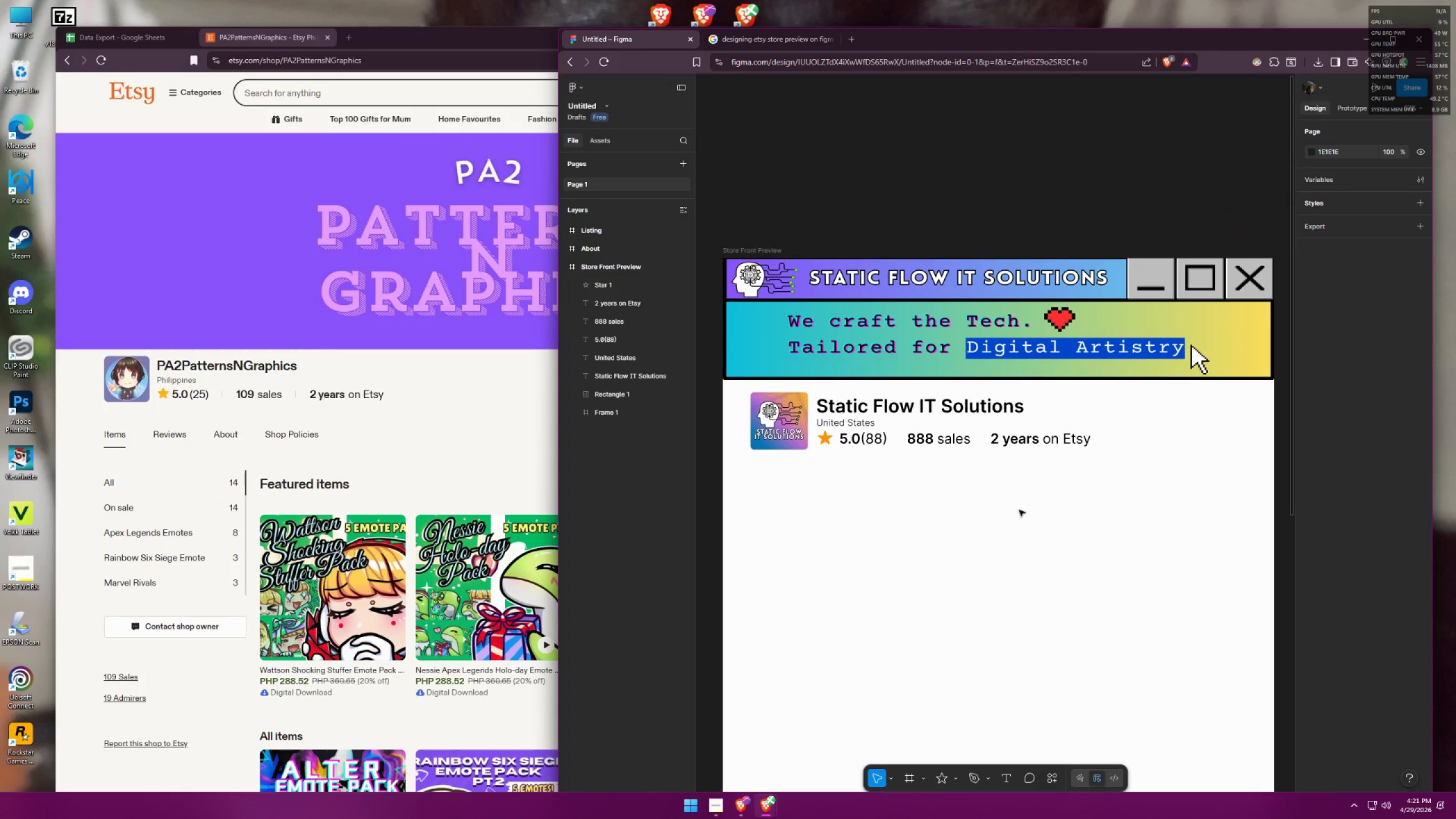 
left_click([1027, 513])
 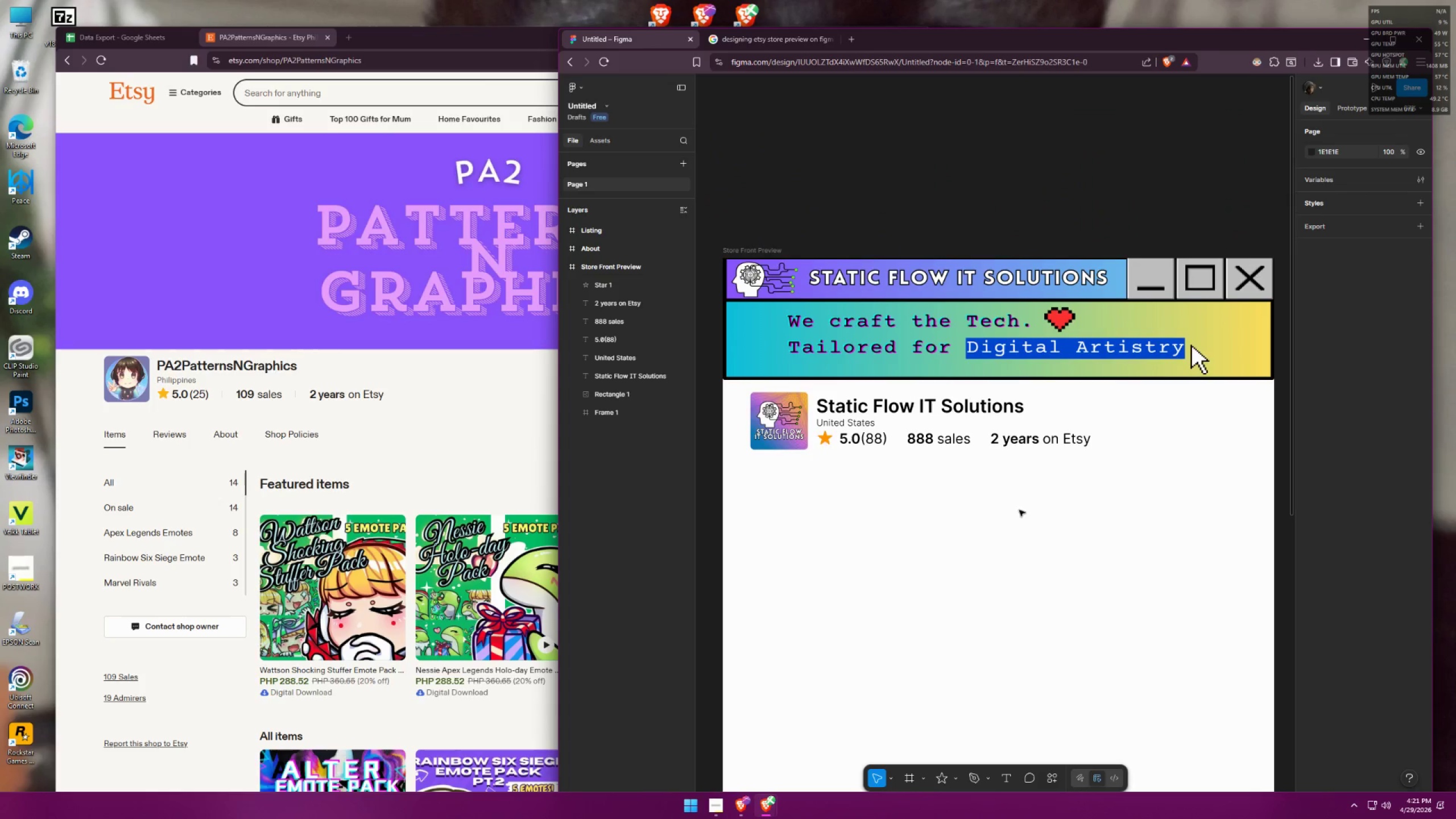 
scroll: coordinate [889, 456], scroll_direction: down, amount: 5.0
 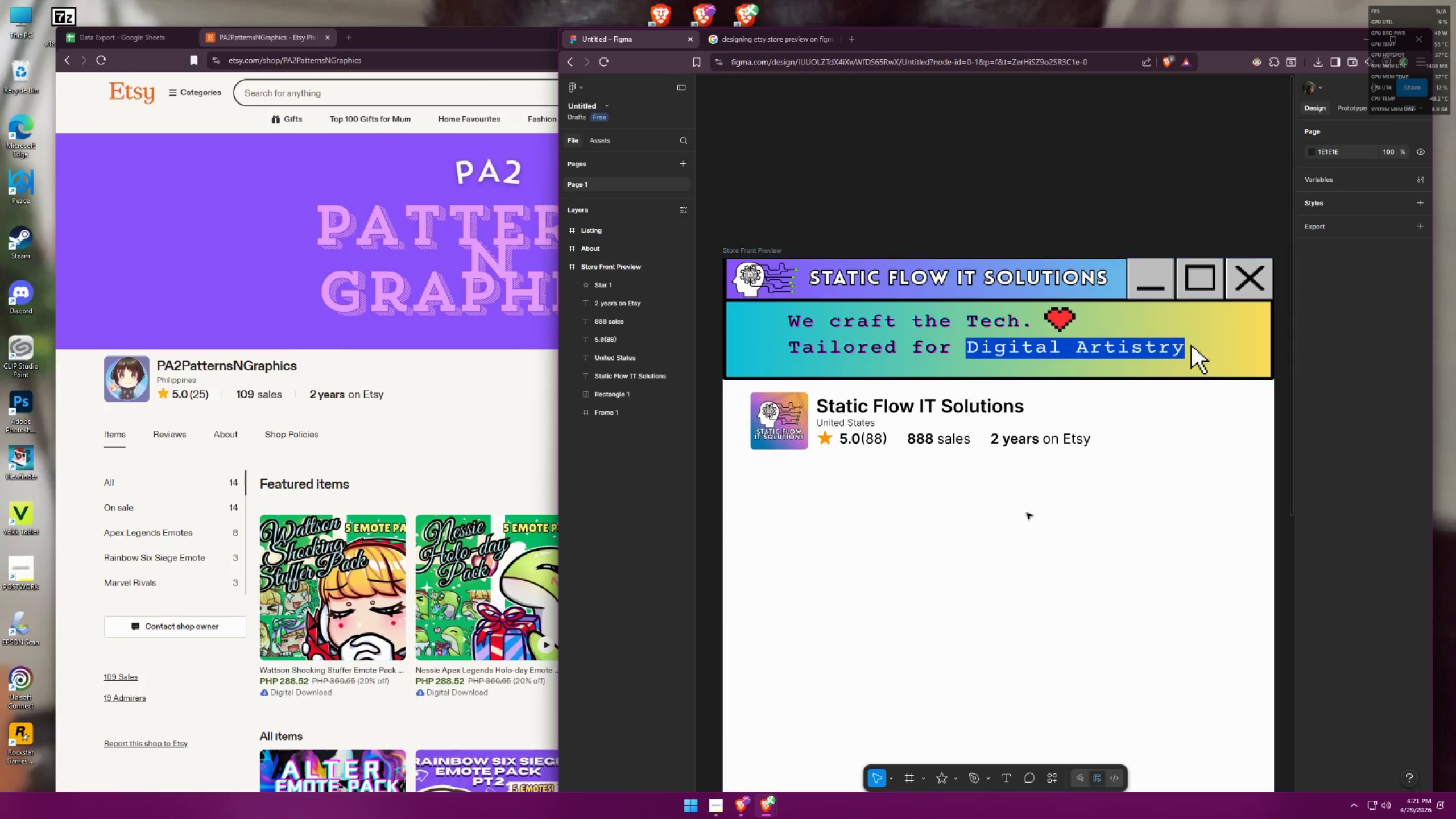 
hold_key(key=ControlLeft, duration=0.97)
scroll: coordinate [943, 436], scroll_direction: down, amount: 5.0
 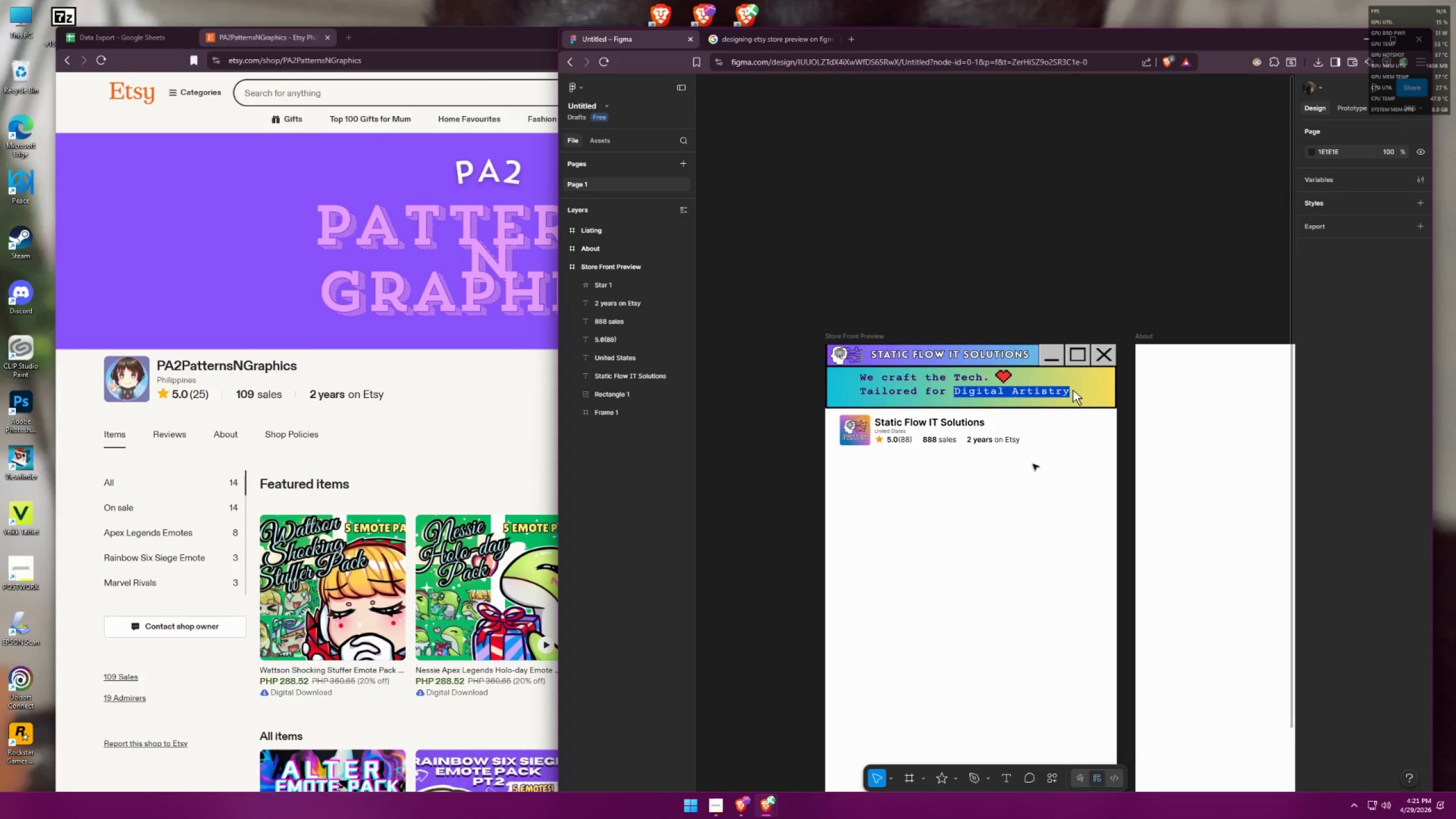 
key(Control+ControlLeft)
 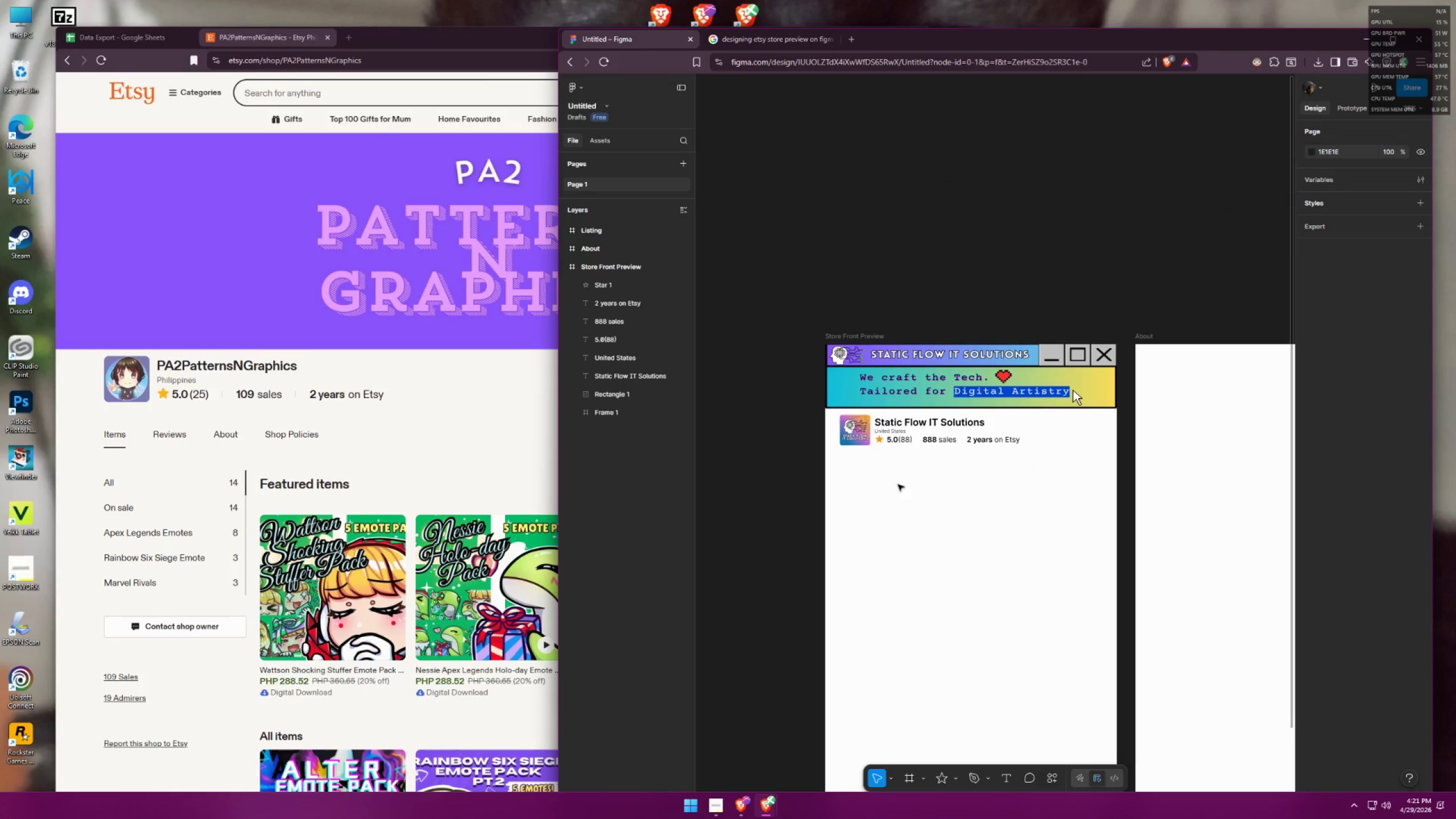 
hold_key(key=ControlLeft, duration=1.11)
scroll: coordinate [1033, 442], scroll_direction: down, amount: 4.0
 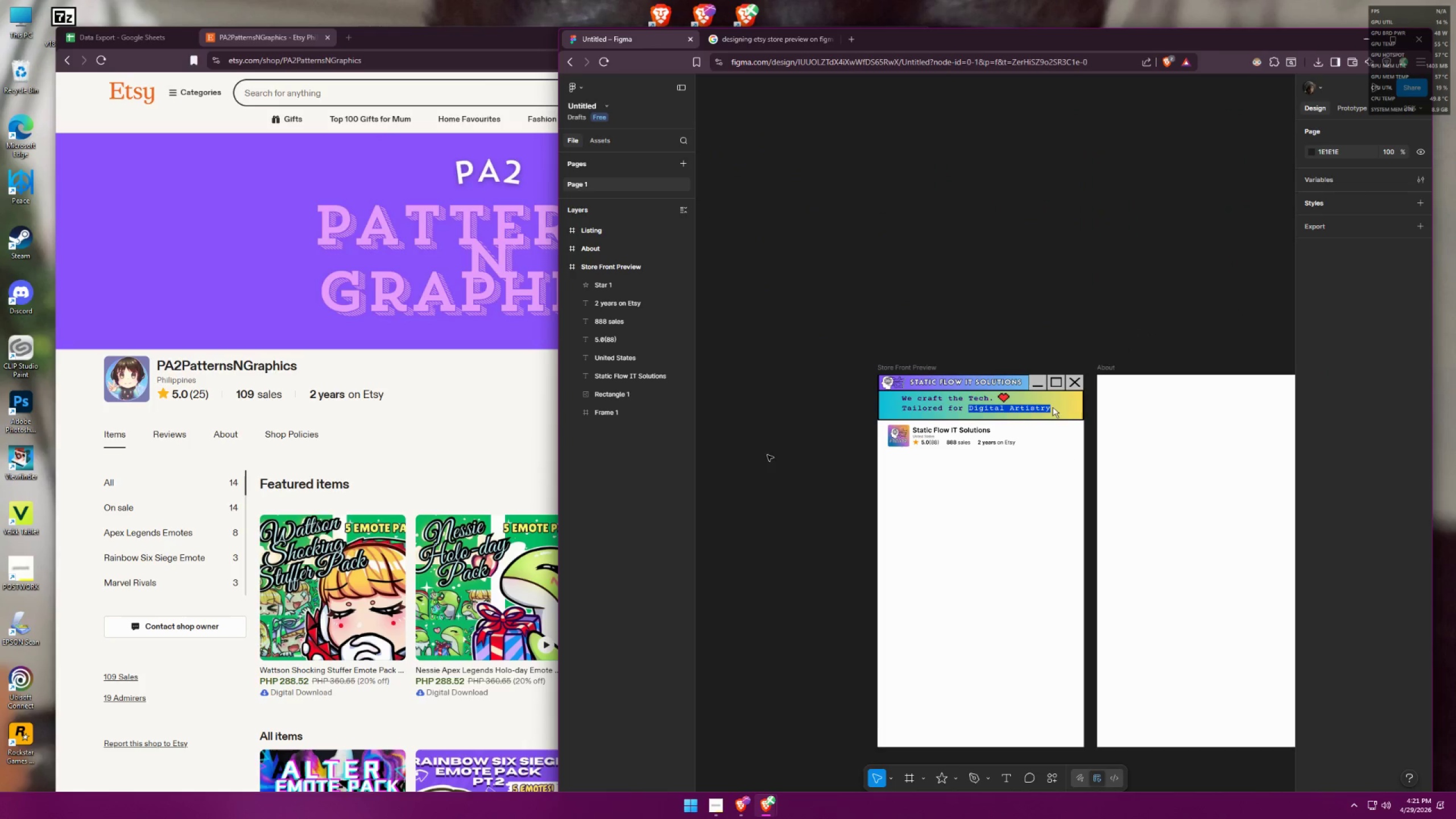 
left_click([434, 440])
 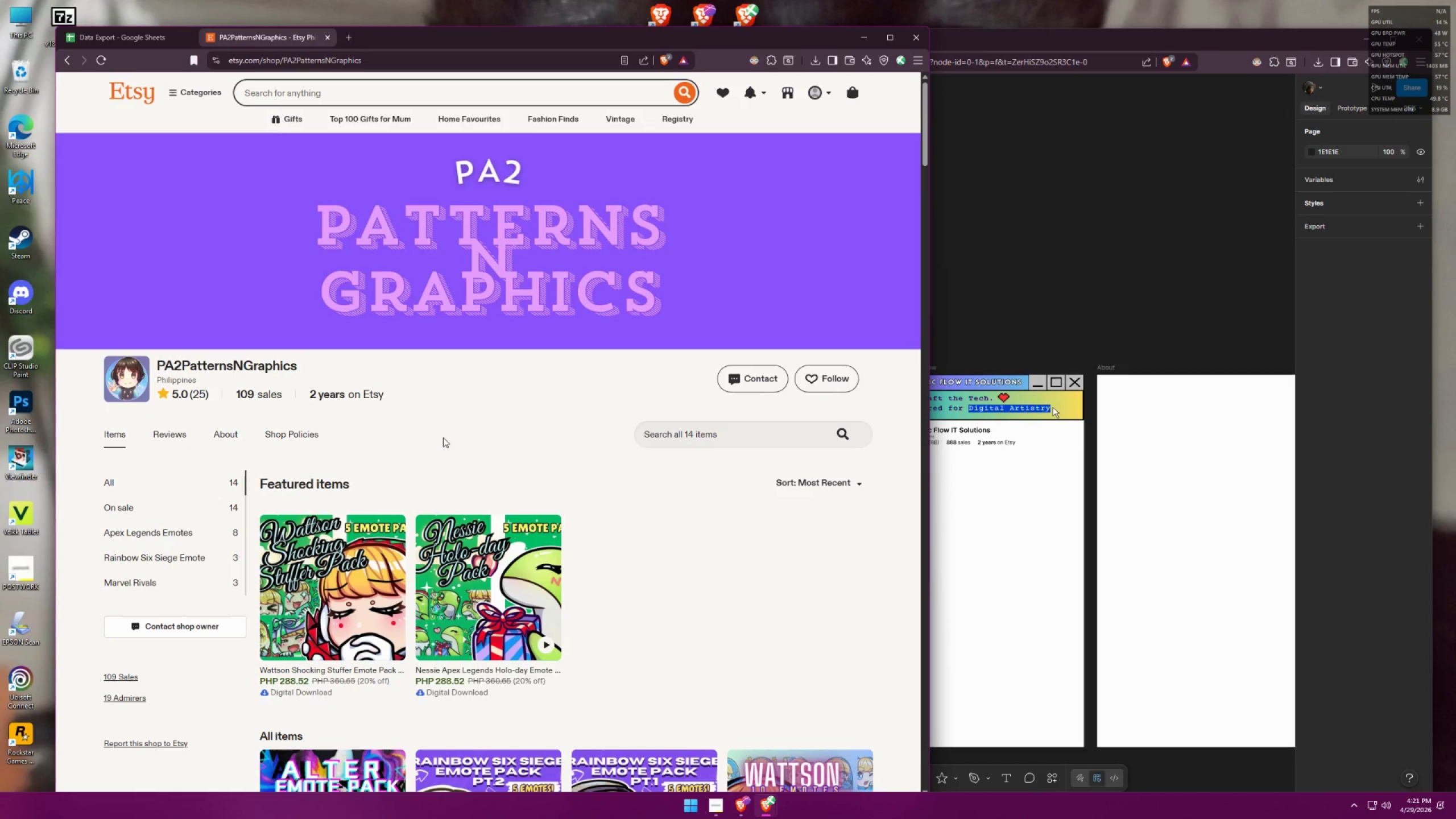 
key(Alt+AltLeft)
 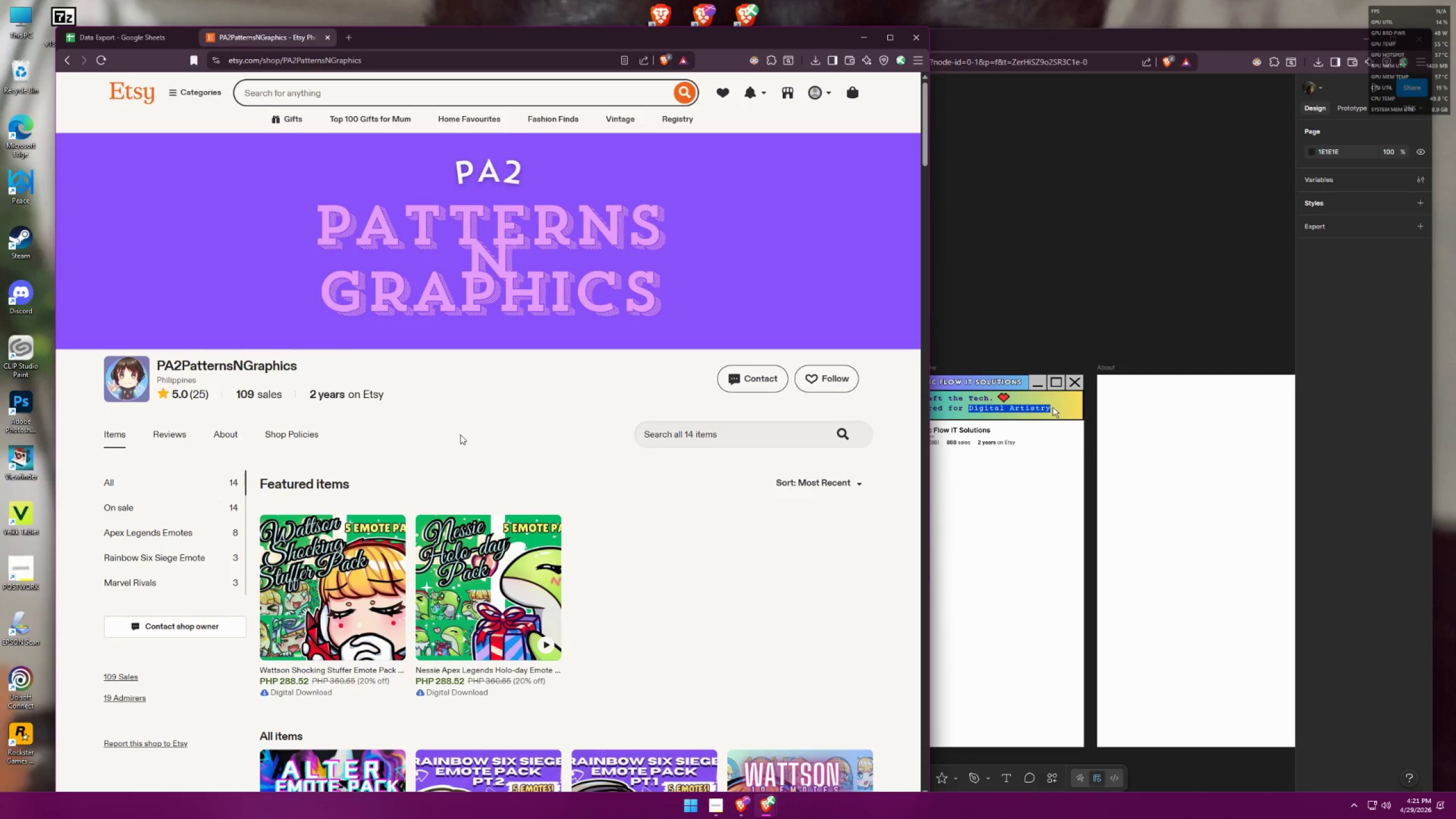 
key(Alt+Tab)
 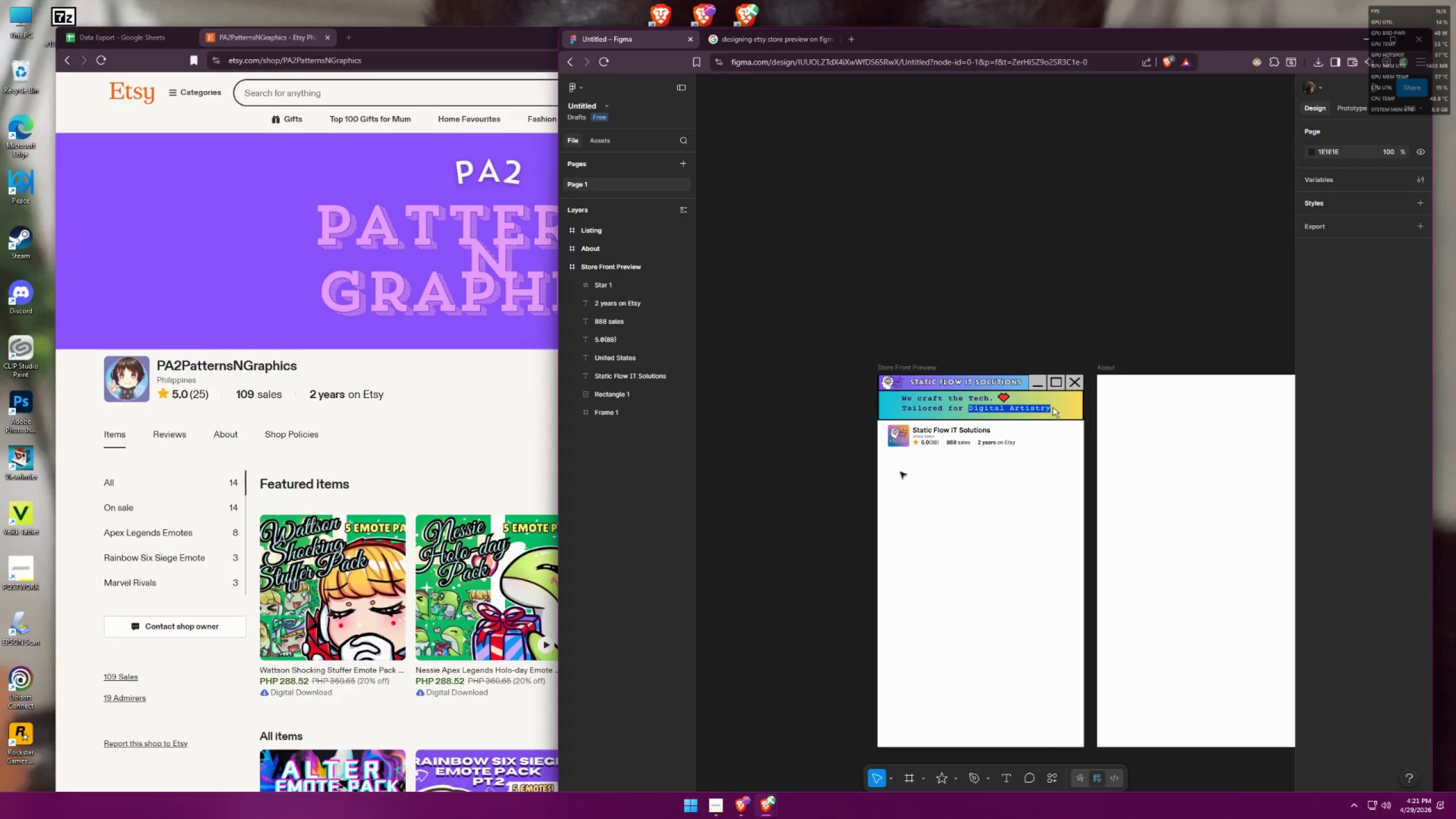 
hold_key(key=ControlLeft, duration=1.5)
 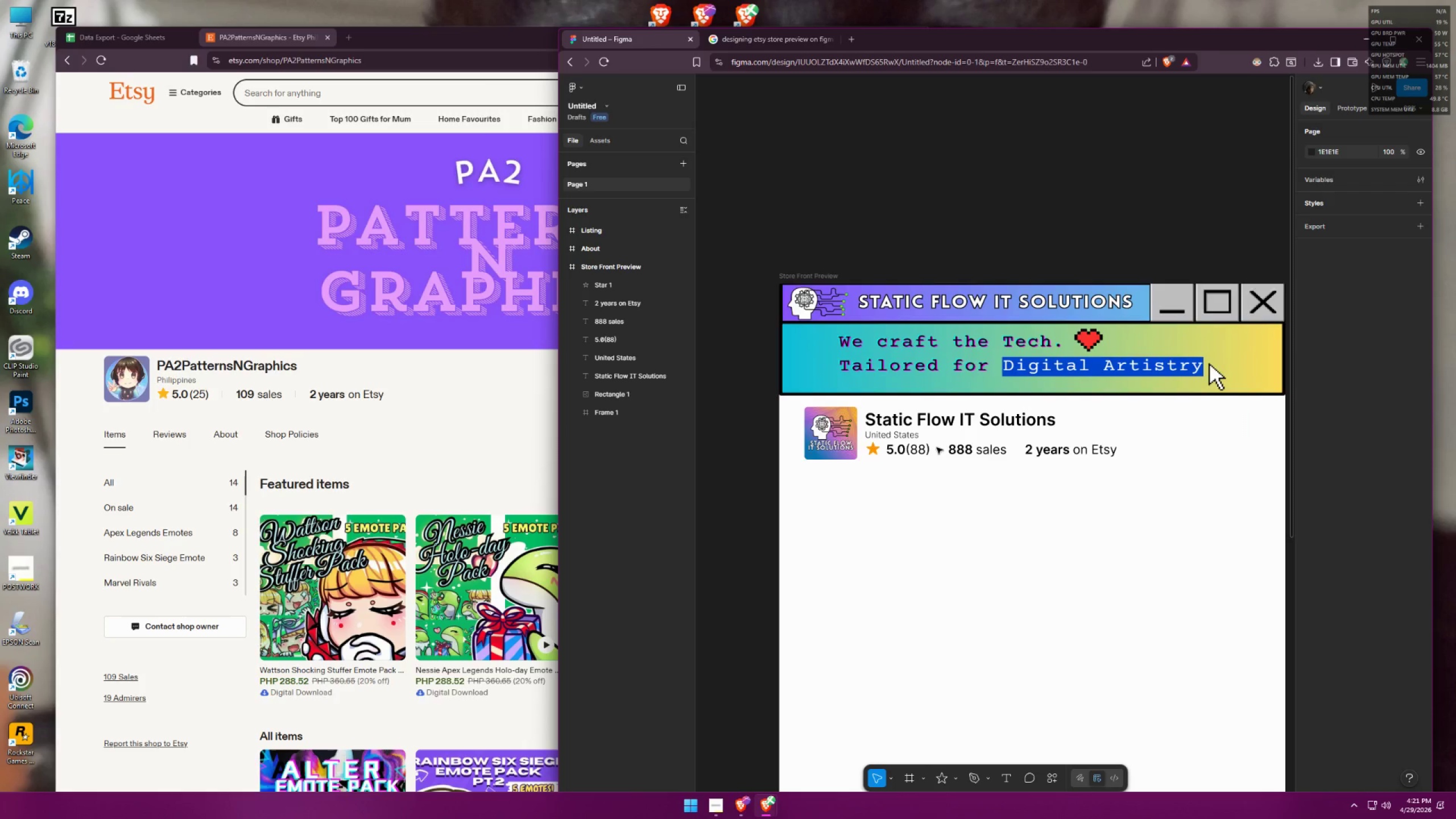 
hold_key(key=ControlLeft, duration=1.51)
 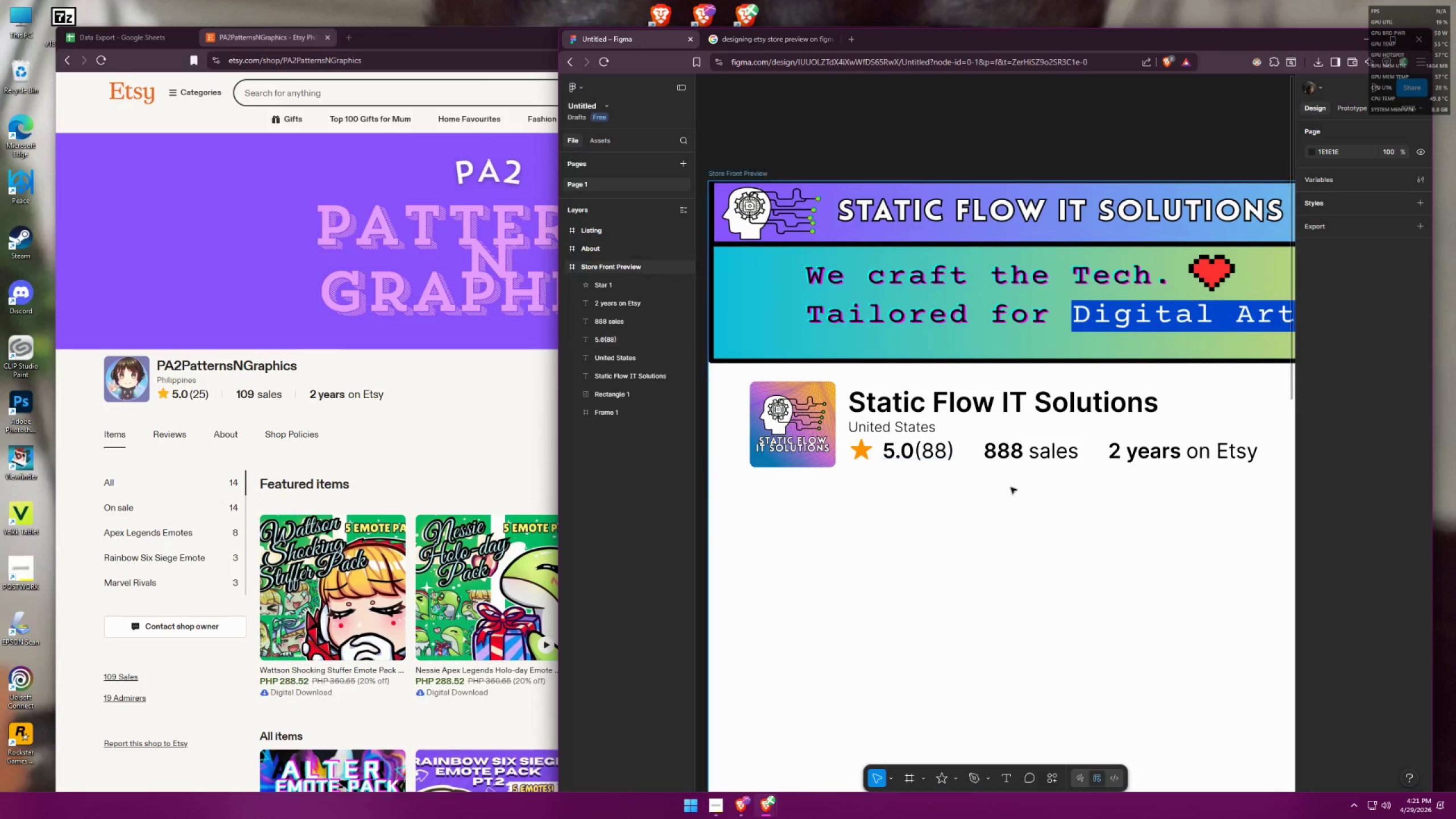 
scroll: coordinate [876, 439], scroll_direction: up, amount: 6.0
 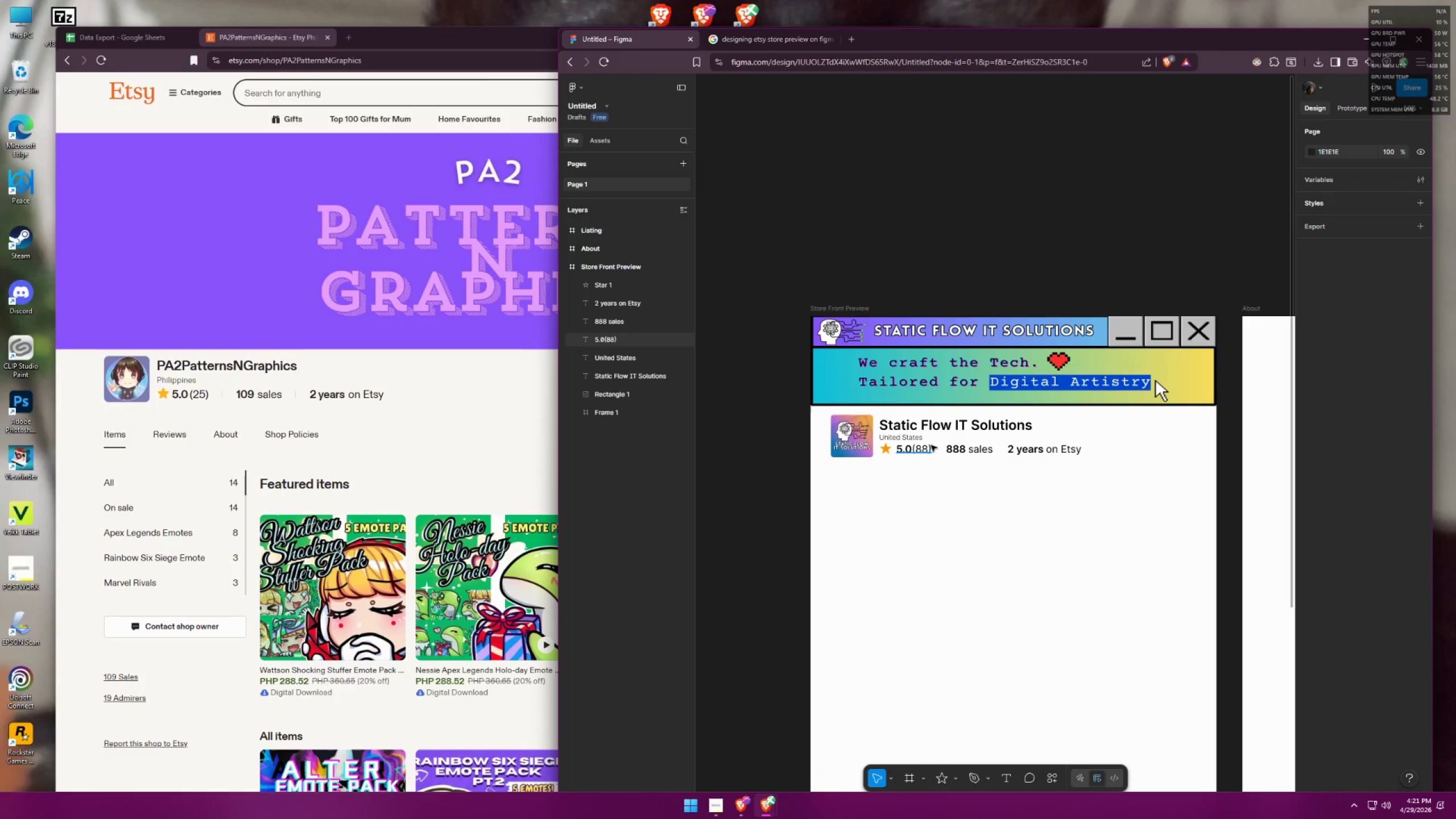 
hold_key(key=ControlLeft, duration=0.56)
 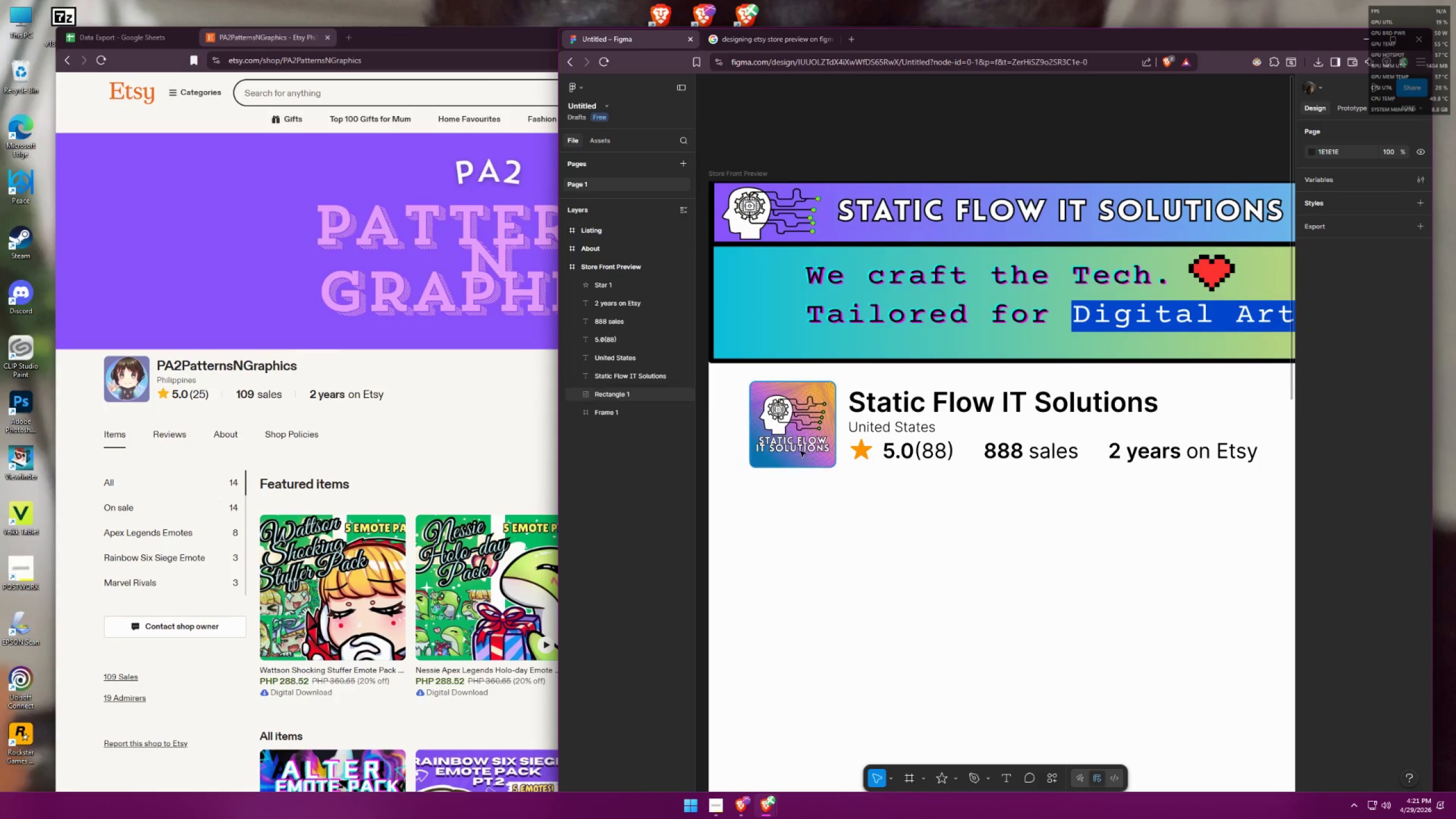 
scroll: coordinate [887, 448], scroll_direction: up, amount: 10.0
 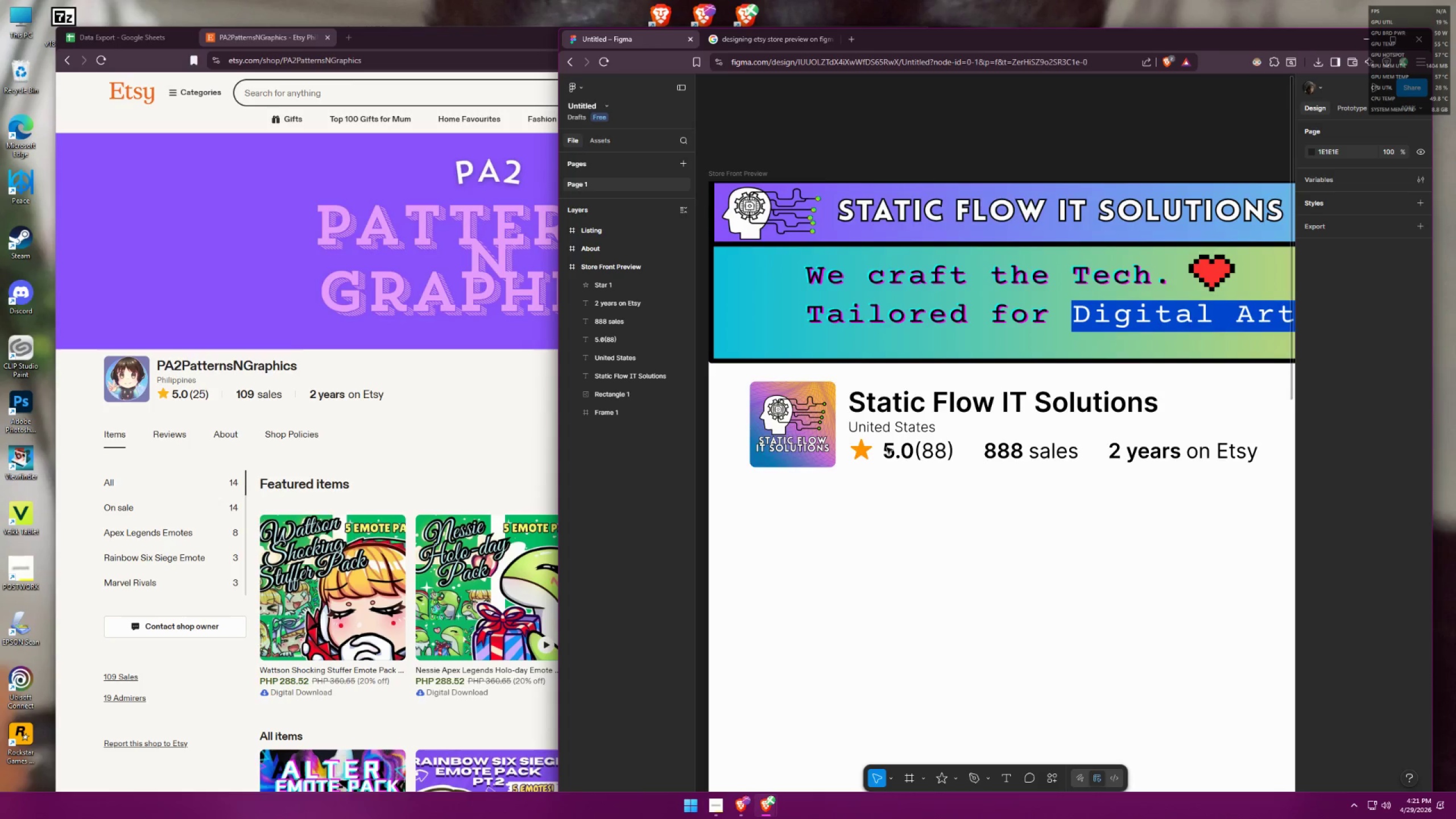 
left_click([788, 441])
 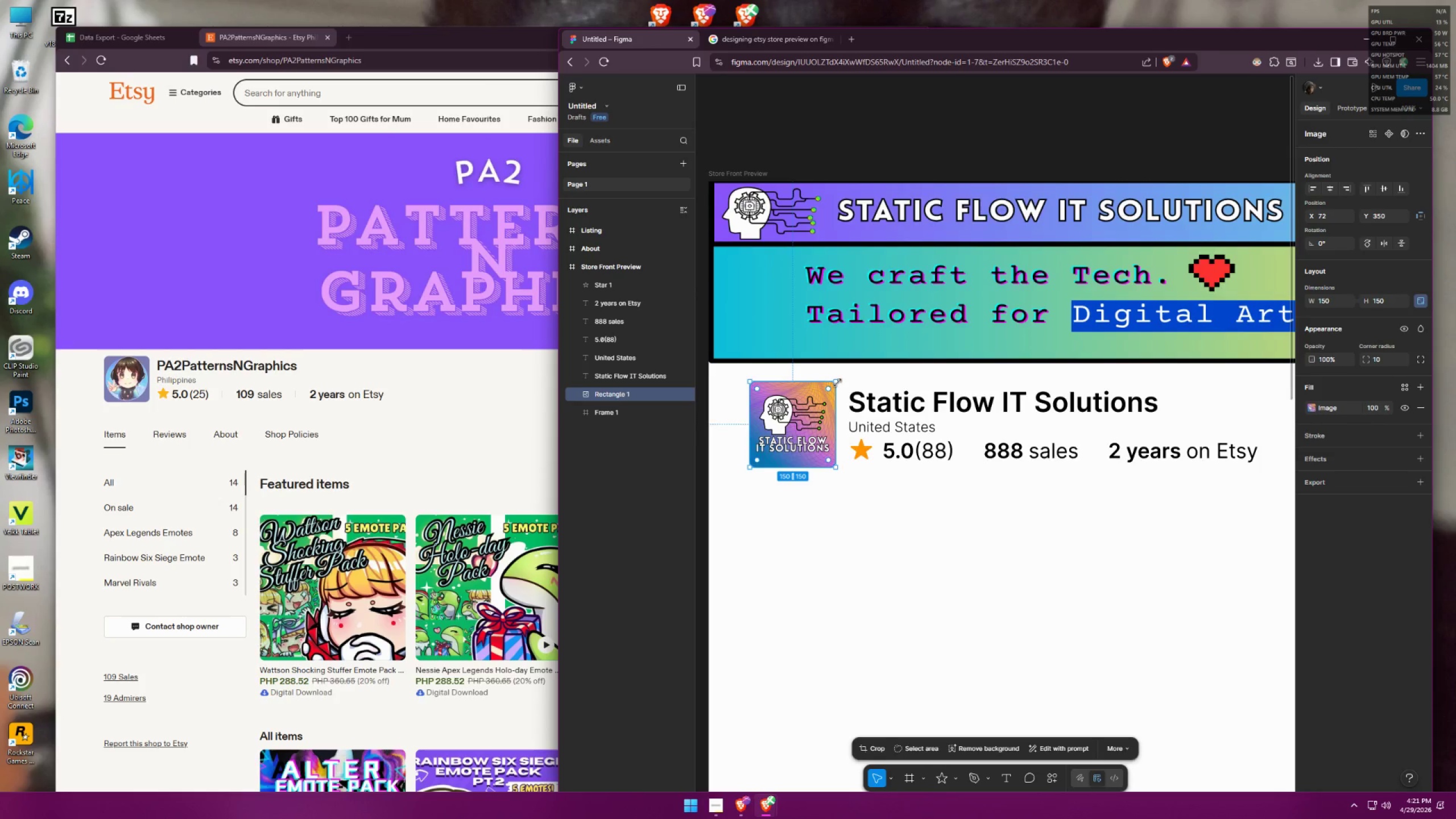 
left_click([1017, 502])
 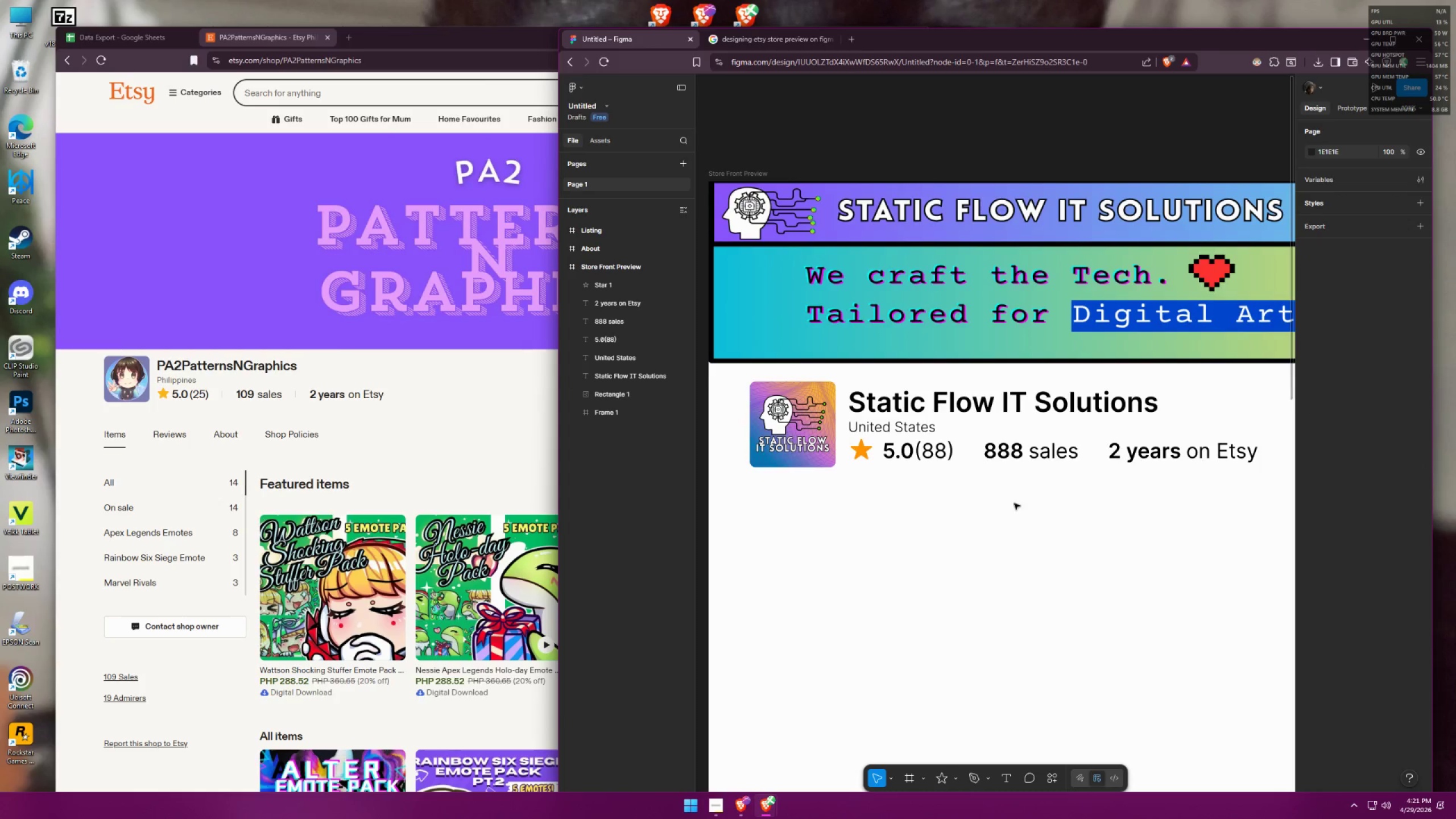 
hold_key(key=ControlLeft, duration=1.25)
 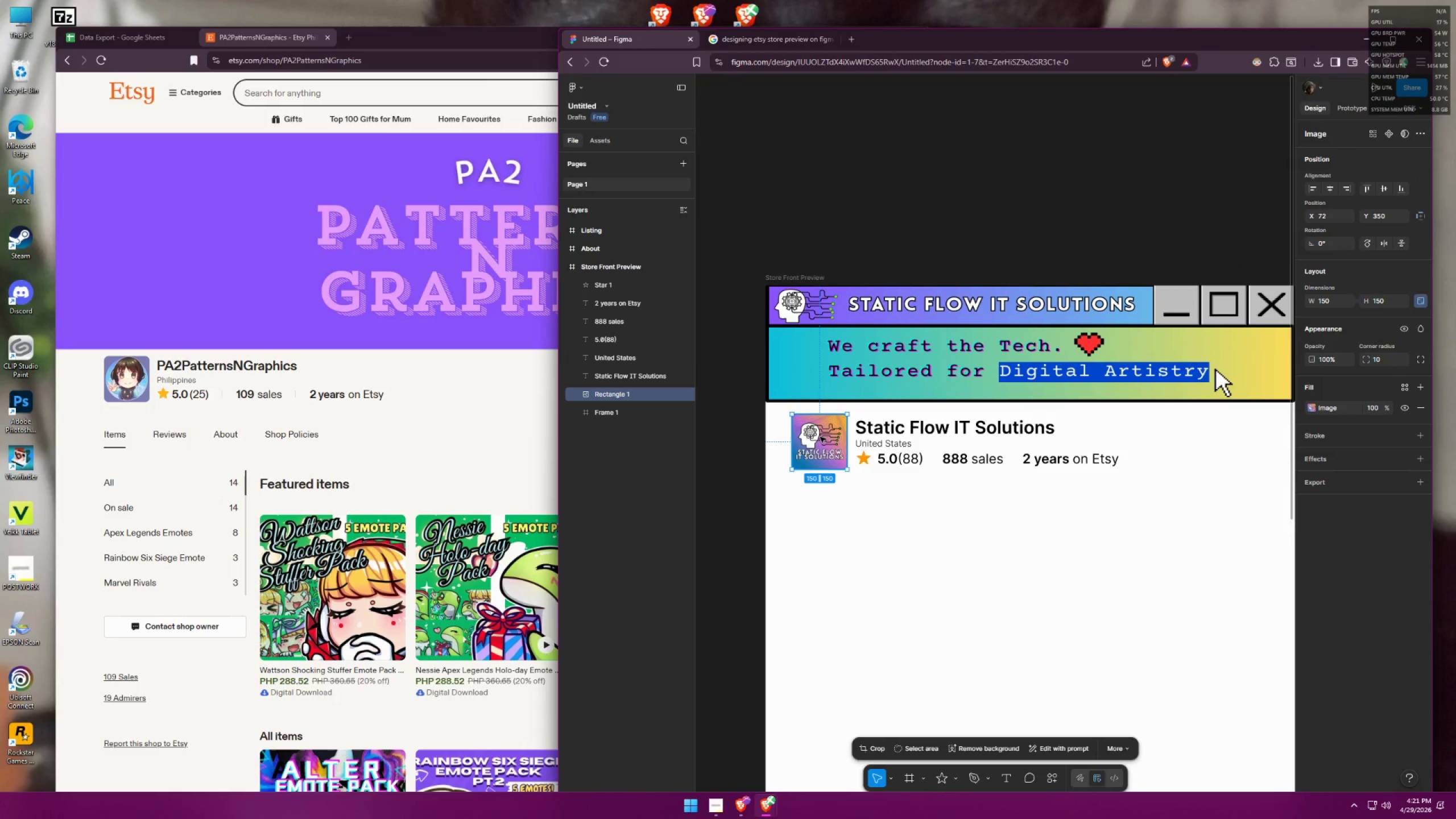 
hold_key(key=ControlLeft, duration=3.03)
 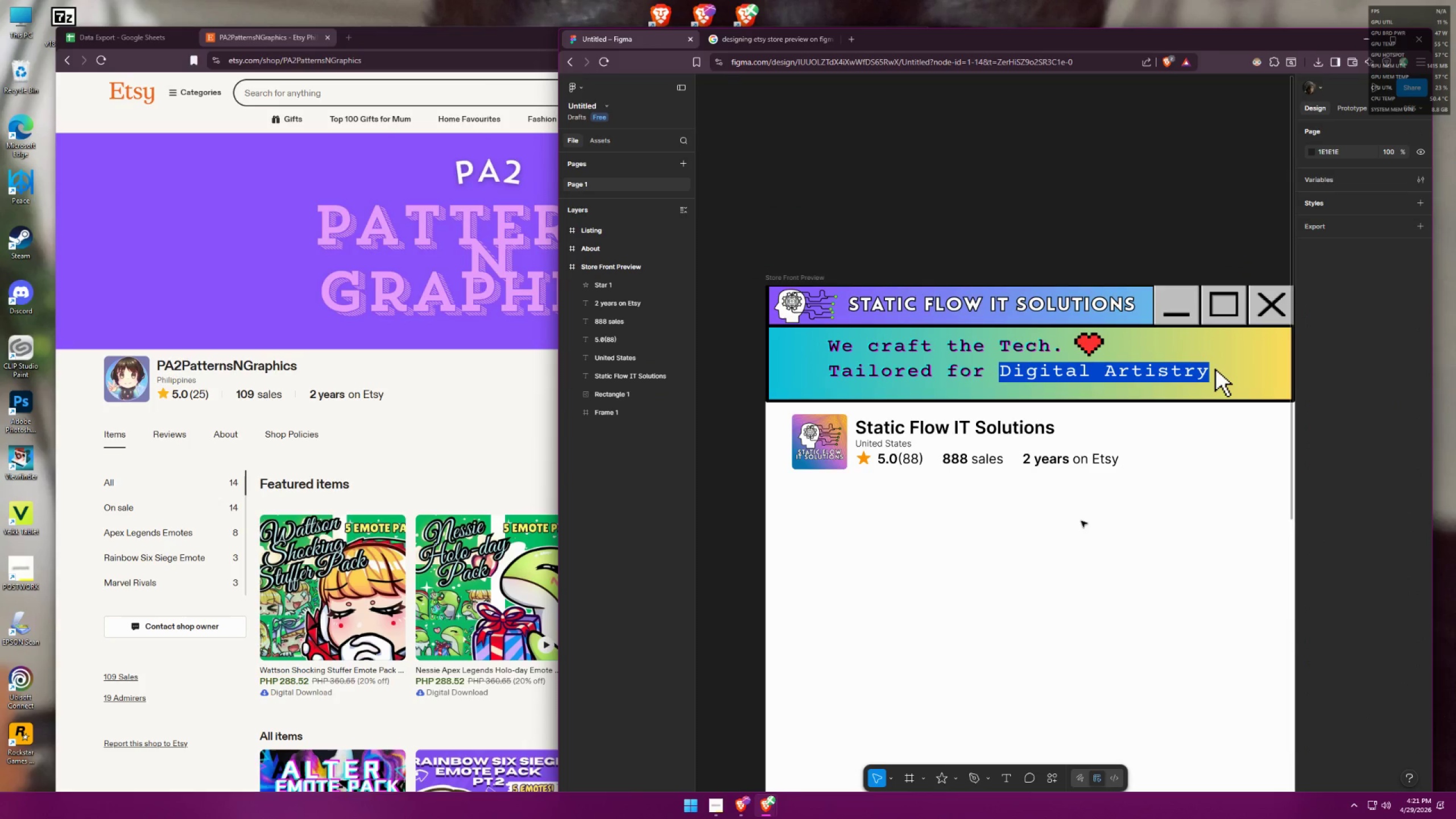 
scroll: coordinate [843, 464], scroll_direction: none, amount: 0.0
 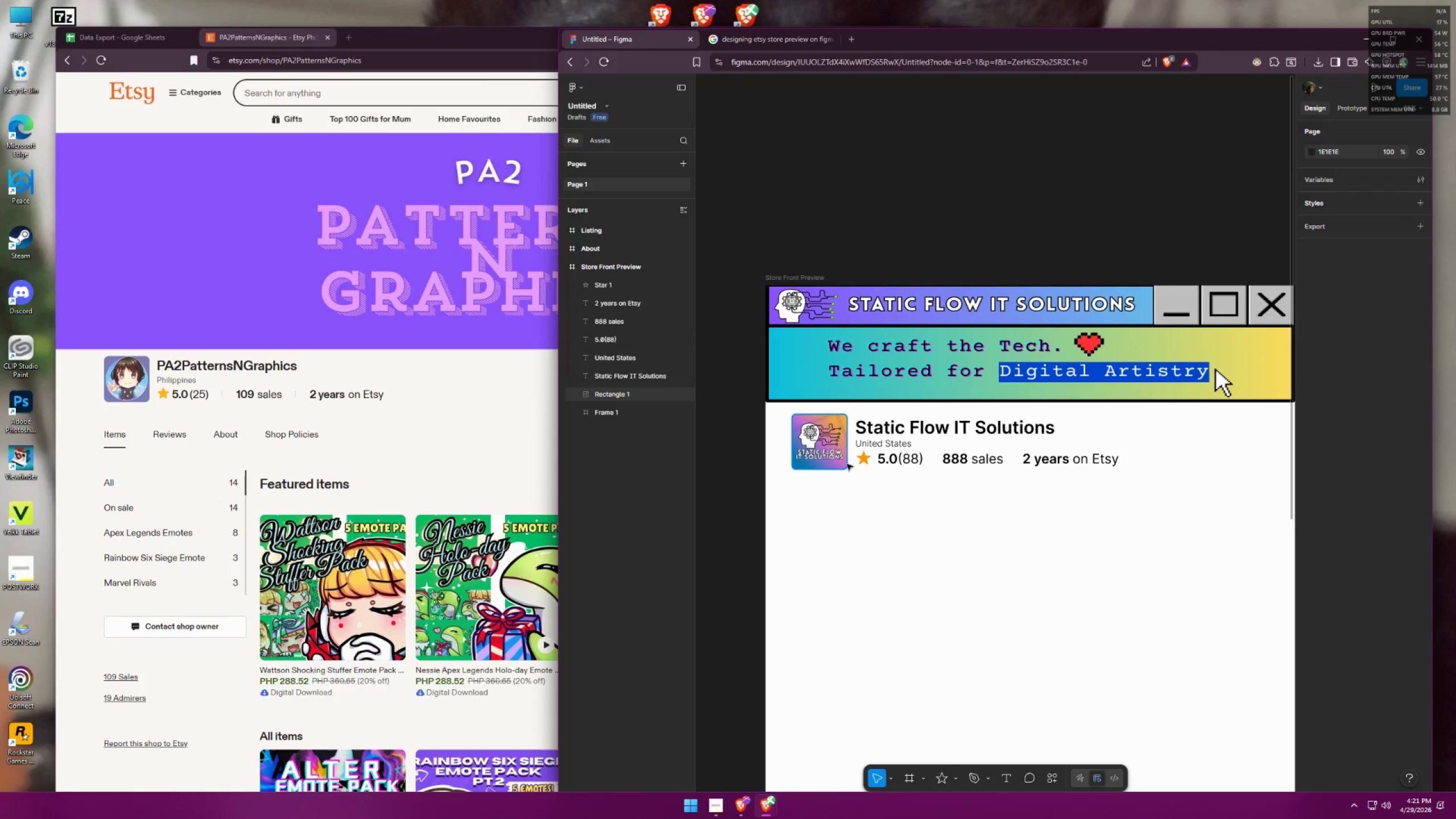 
left_click([818, 437])
 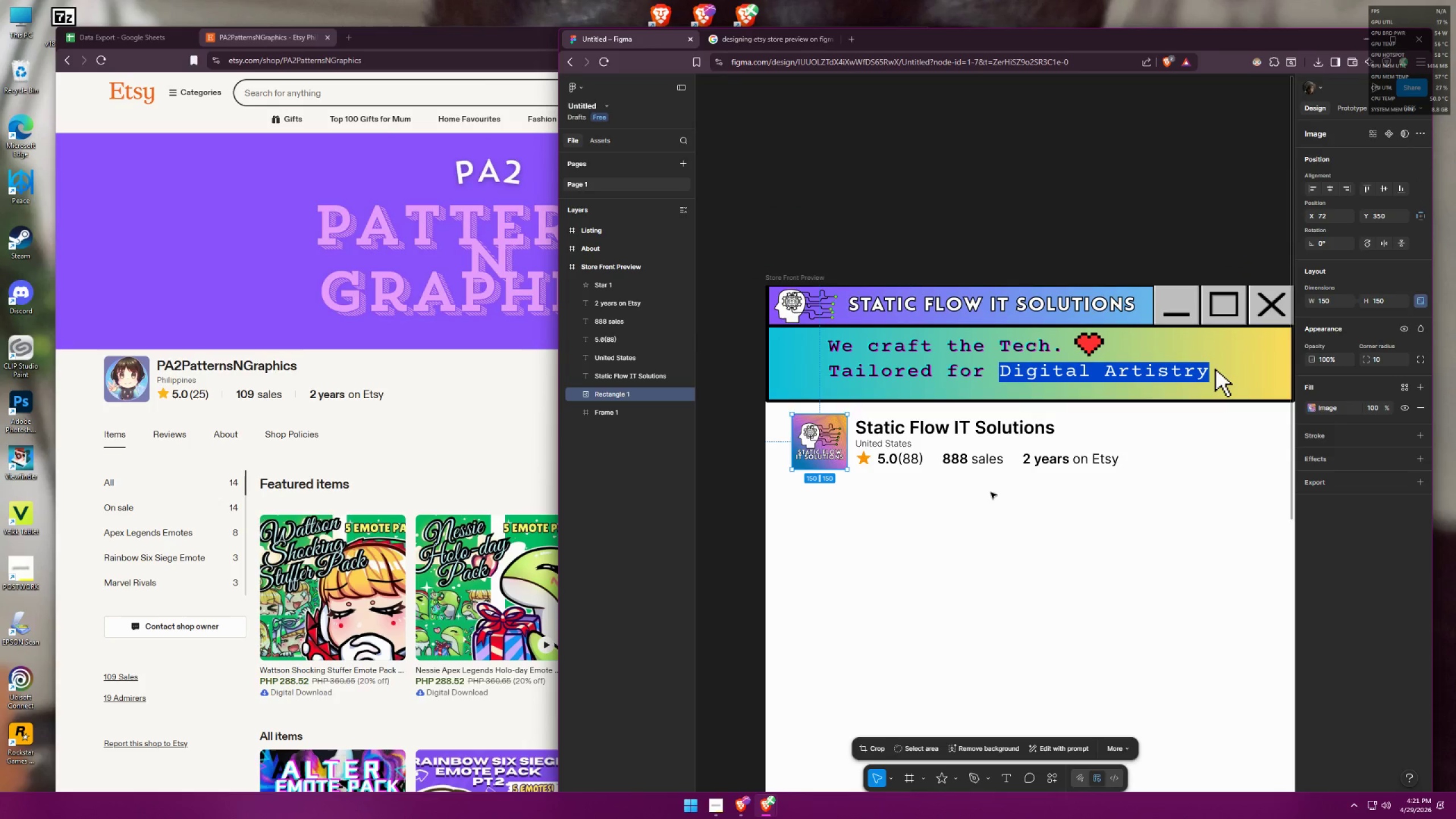 
left_click_drag(start_coordinate=[1143, 514], to_coordinate=[792, 413])
 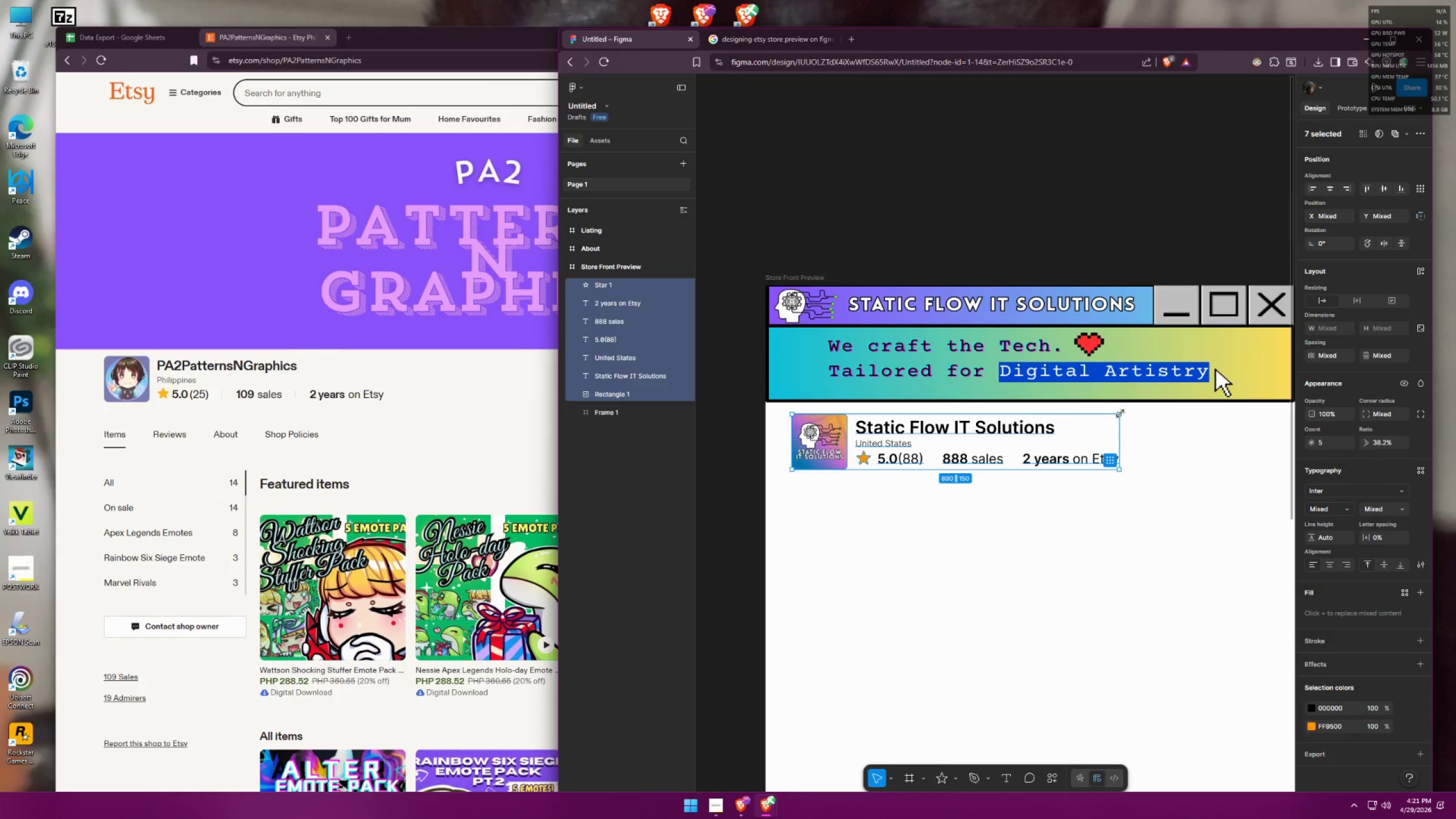 
left_click_drag(start_coordinate=[1120, 413], to_coordinate=[1104, 420])
 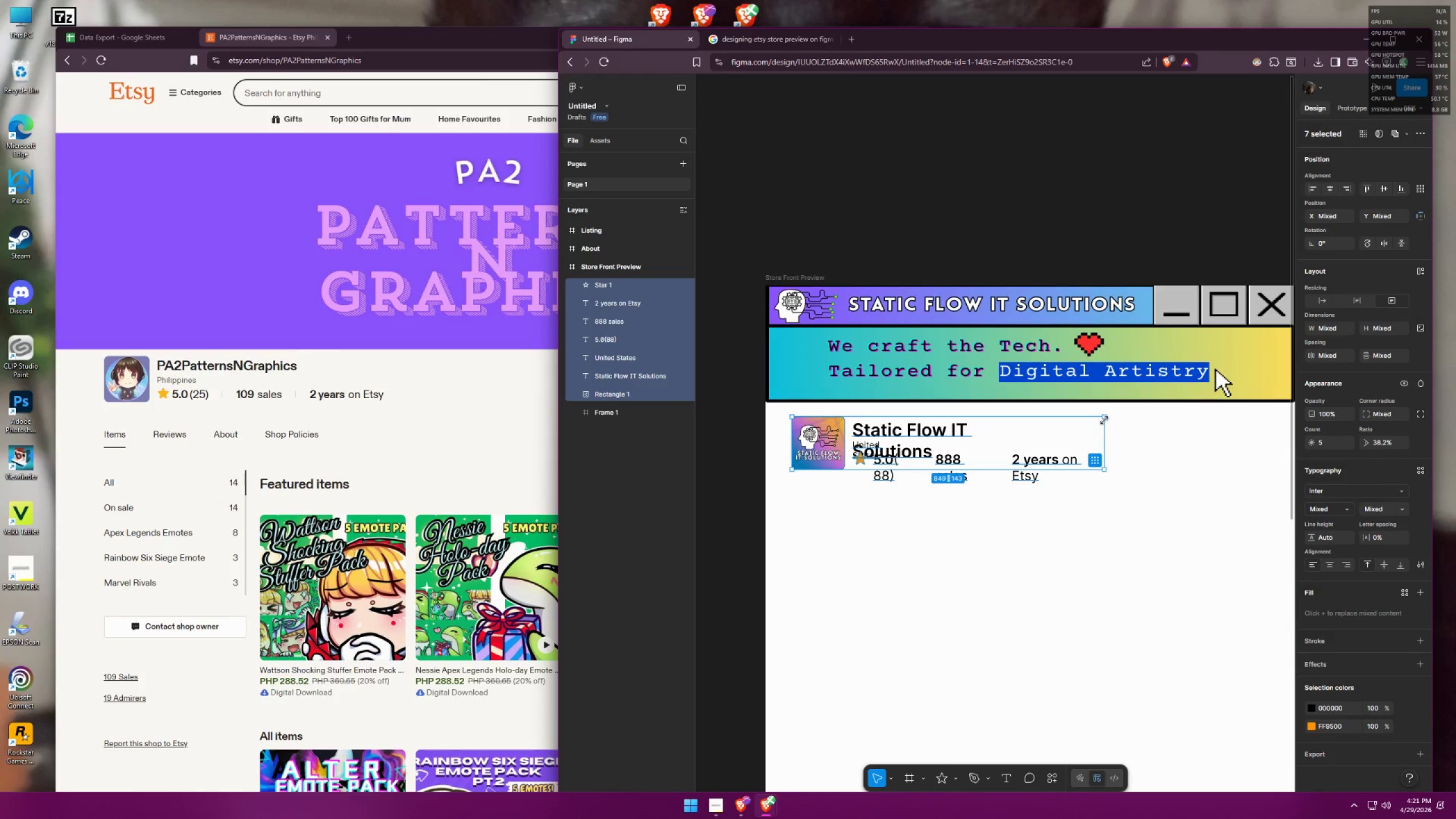 
key(Control+Z)
 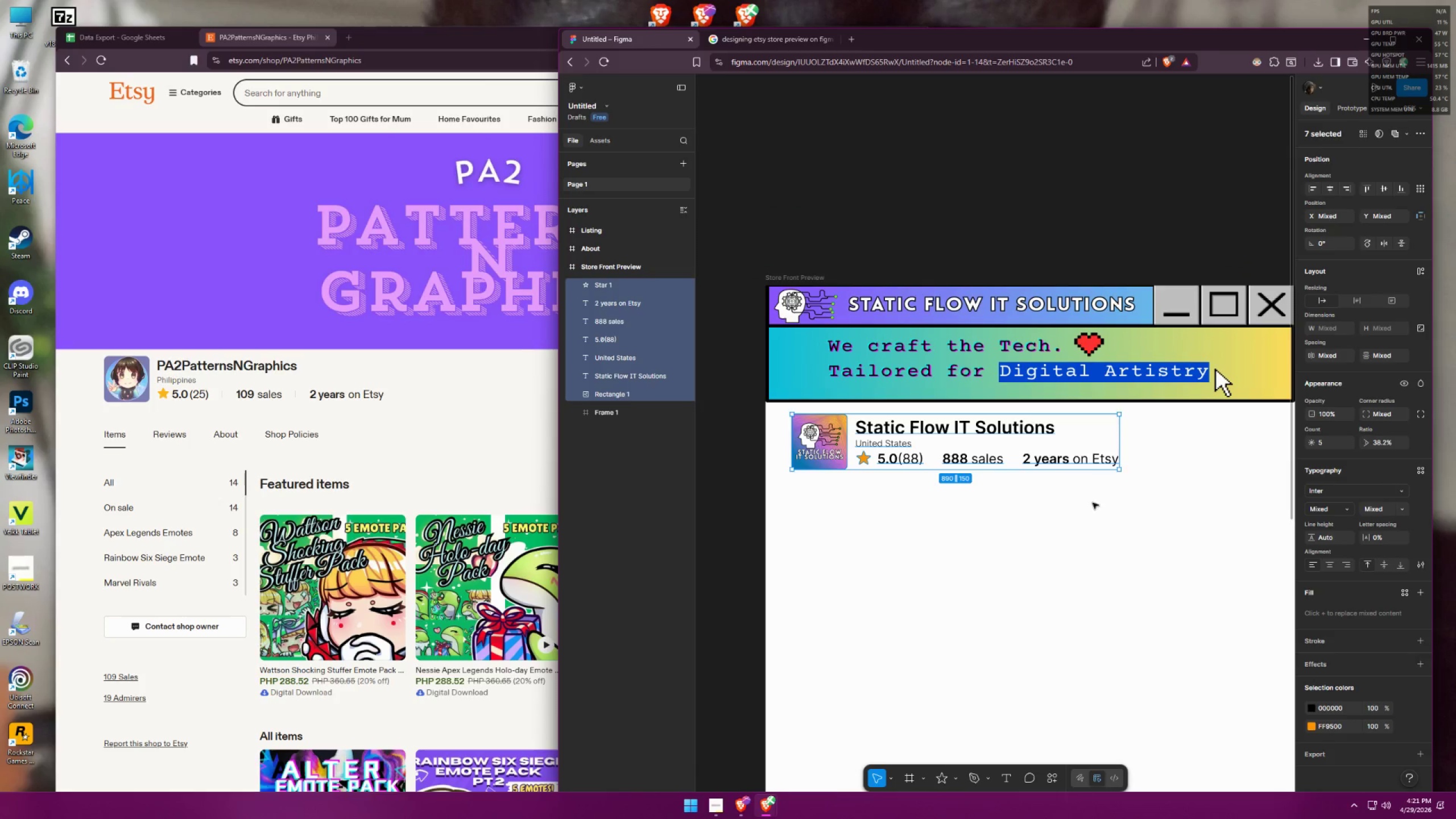 
left_click([1081, 521])
 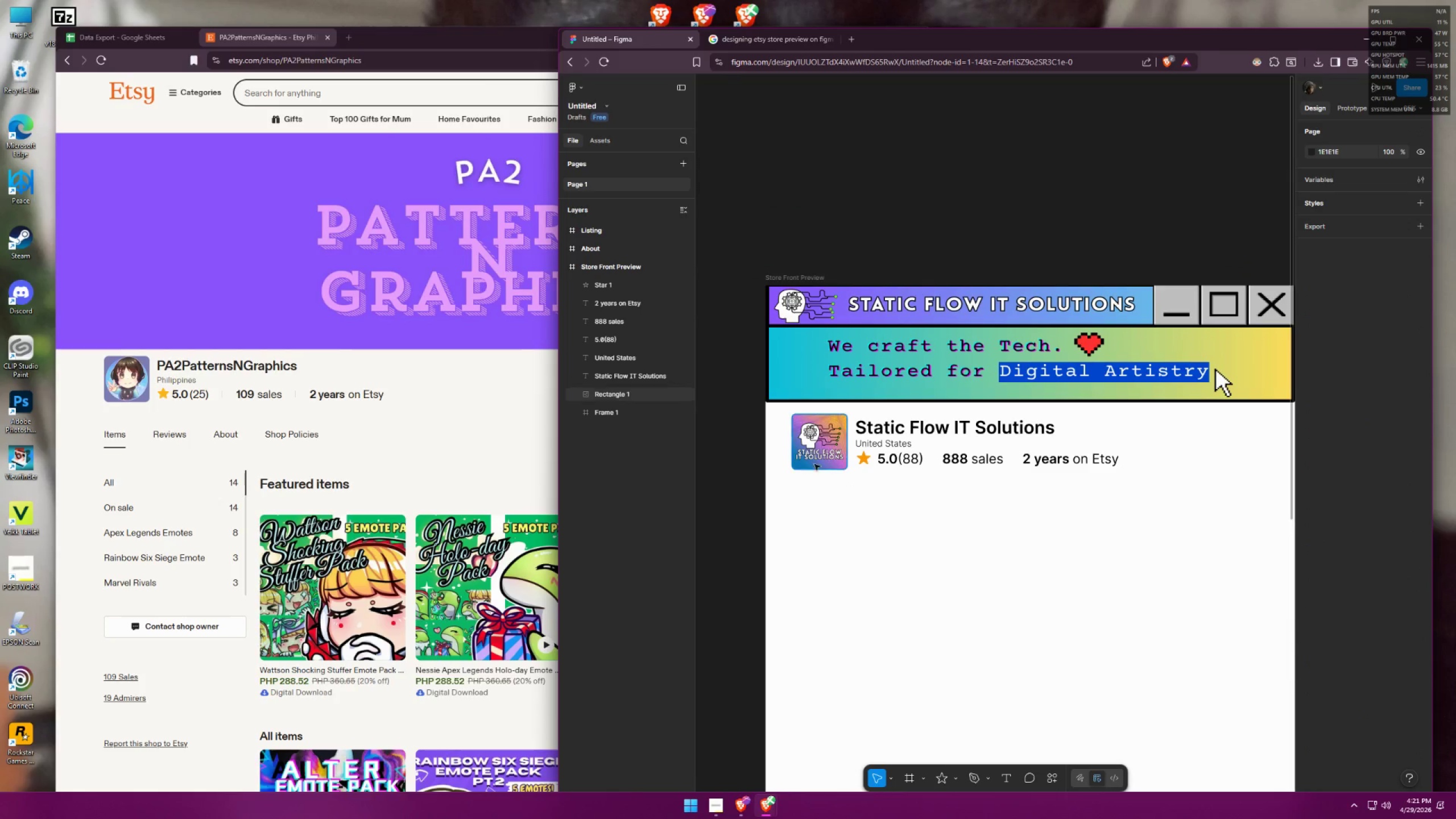 
left_click([800, 444])
 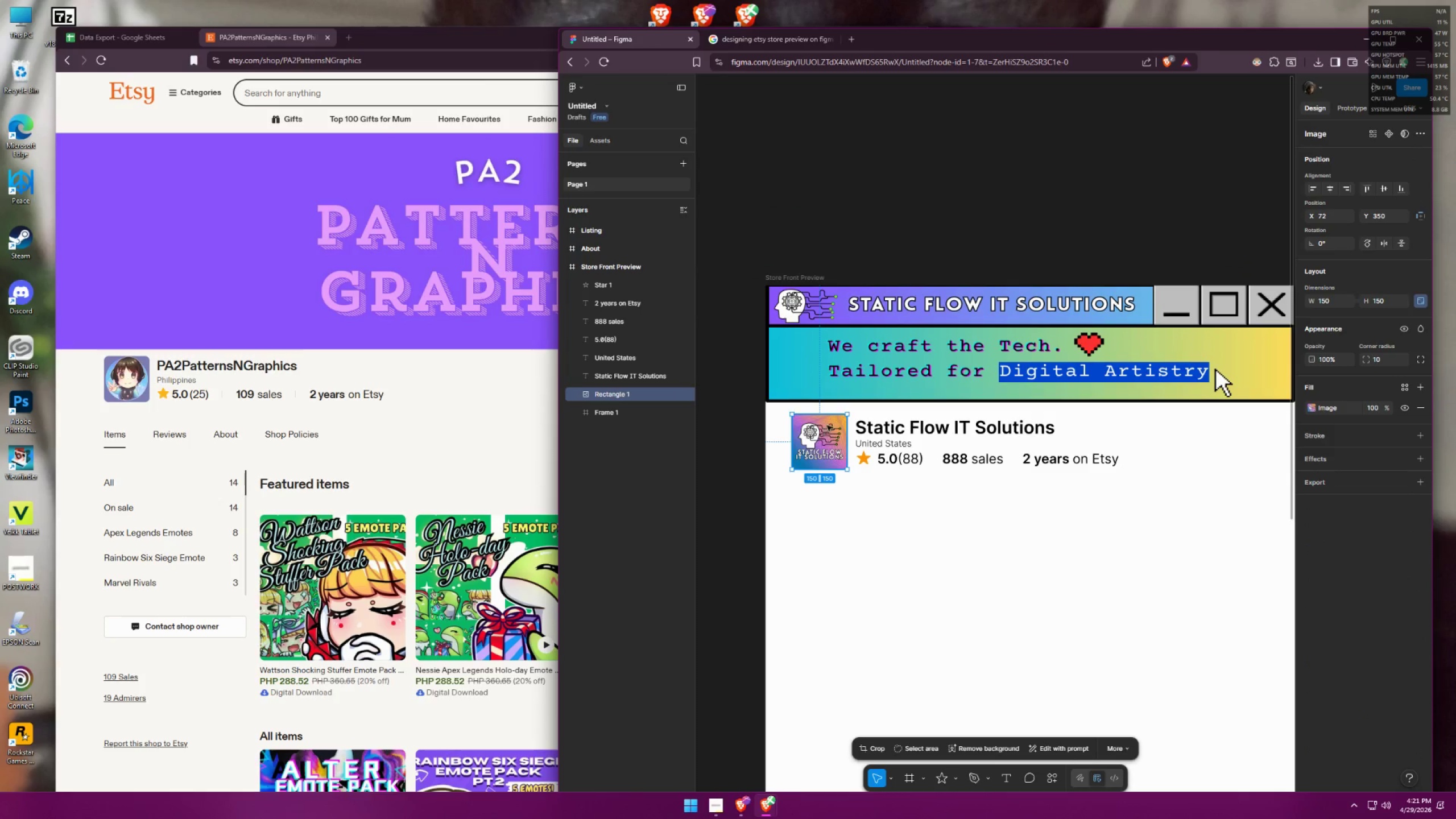 
hold_key(key=AltLeft, duration=1.5)
left_click_drag(start_coordinate=[847, 415], to_coordinate=[838, 423])
 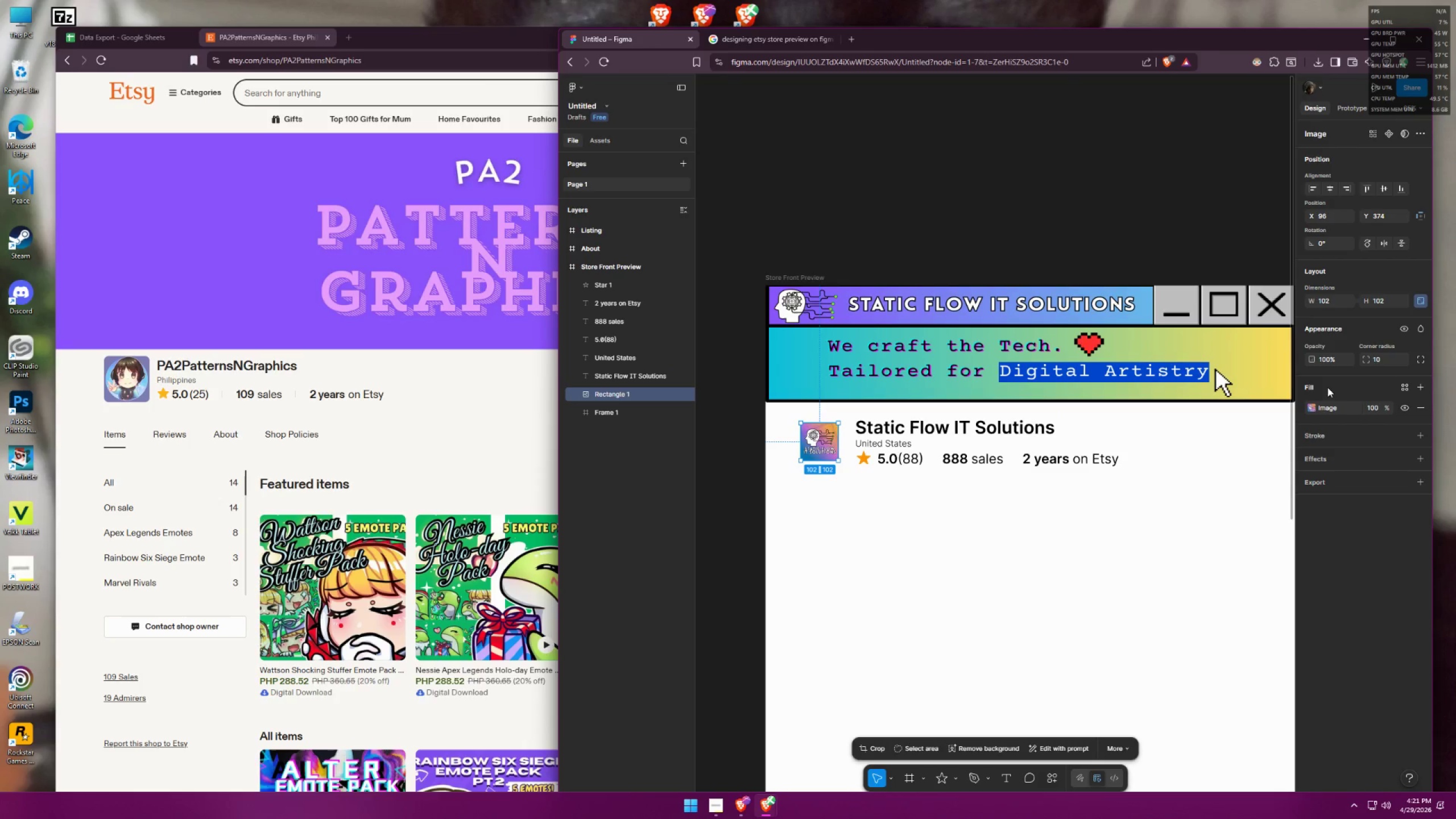 
hold_key(key=AltLeft, duration=1.52)
 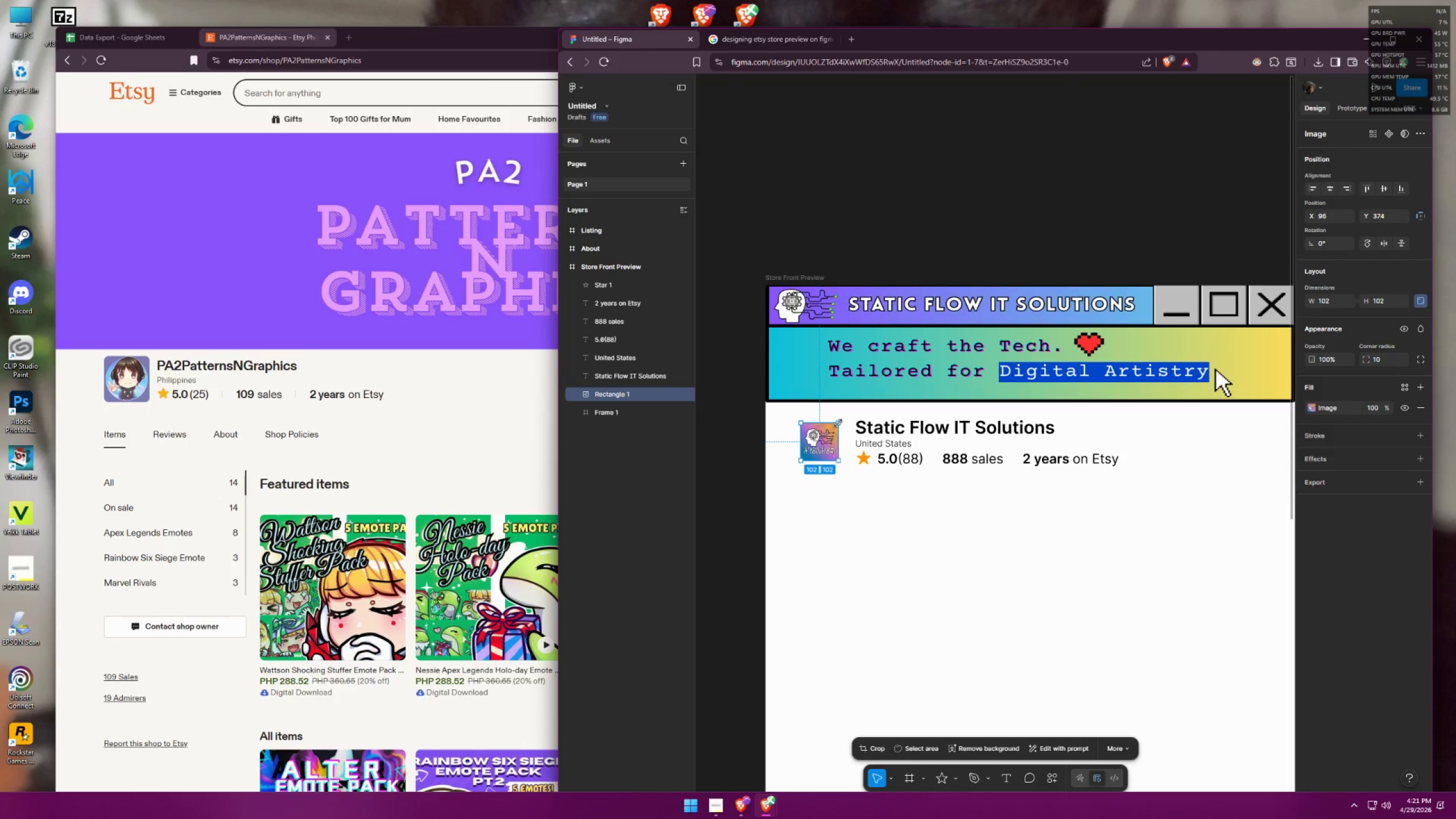 
hold_key(key=AltLeft, duration=0.97)
 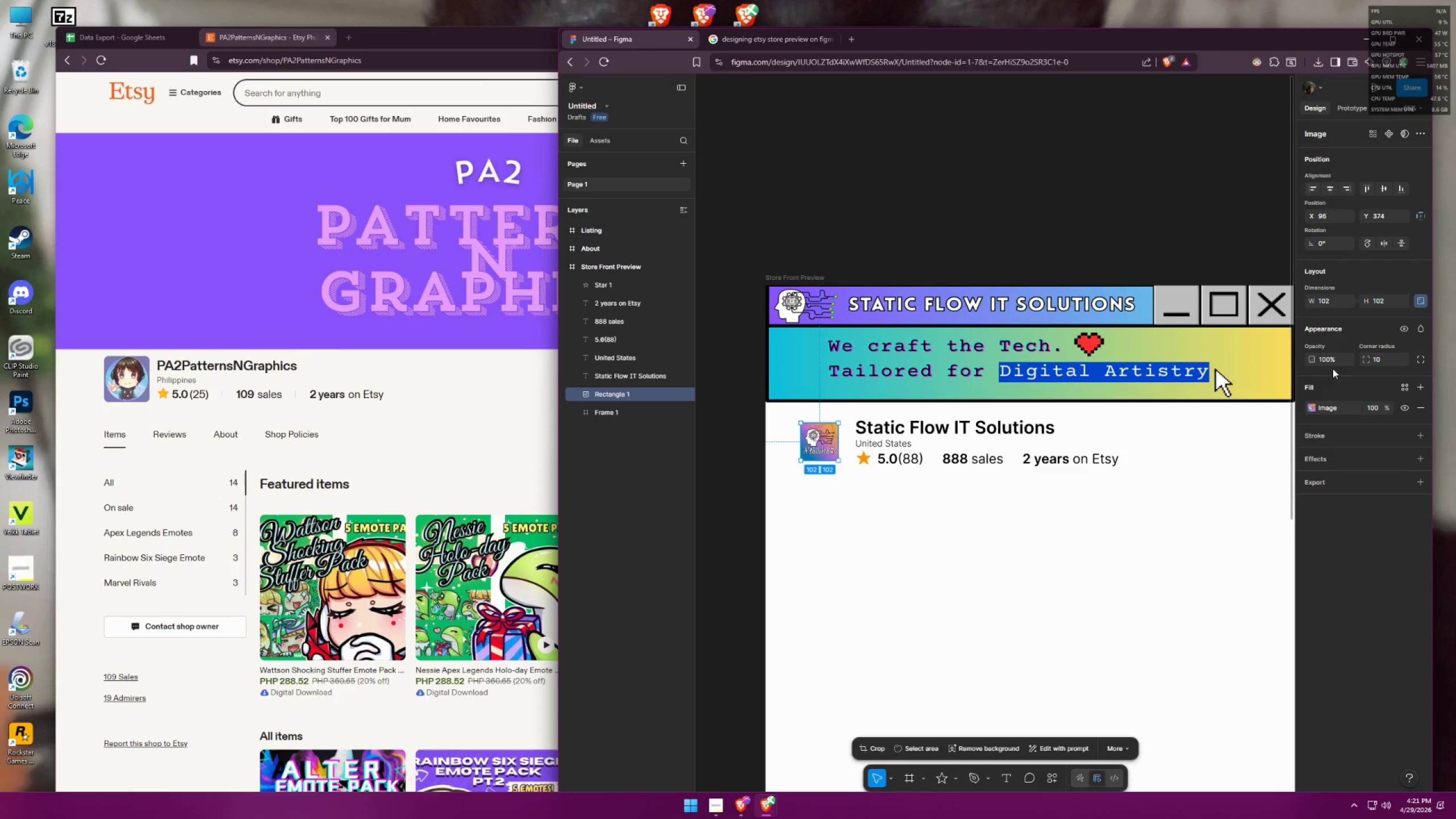 
left_click_drag(start_coordinate=[1338, 301], to_coordinate=[1316, 299])
 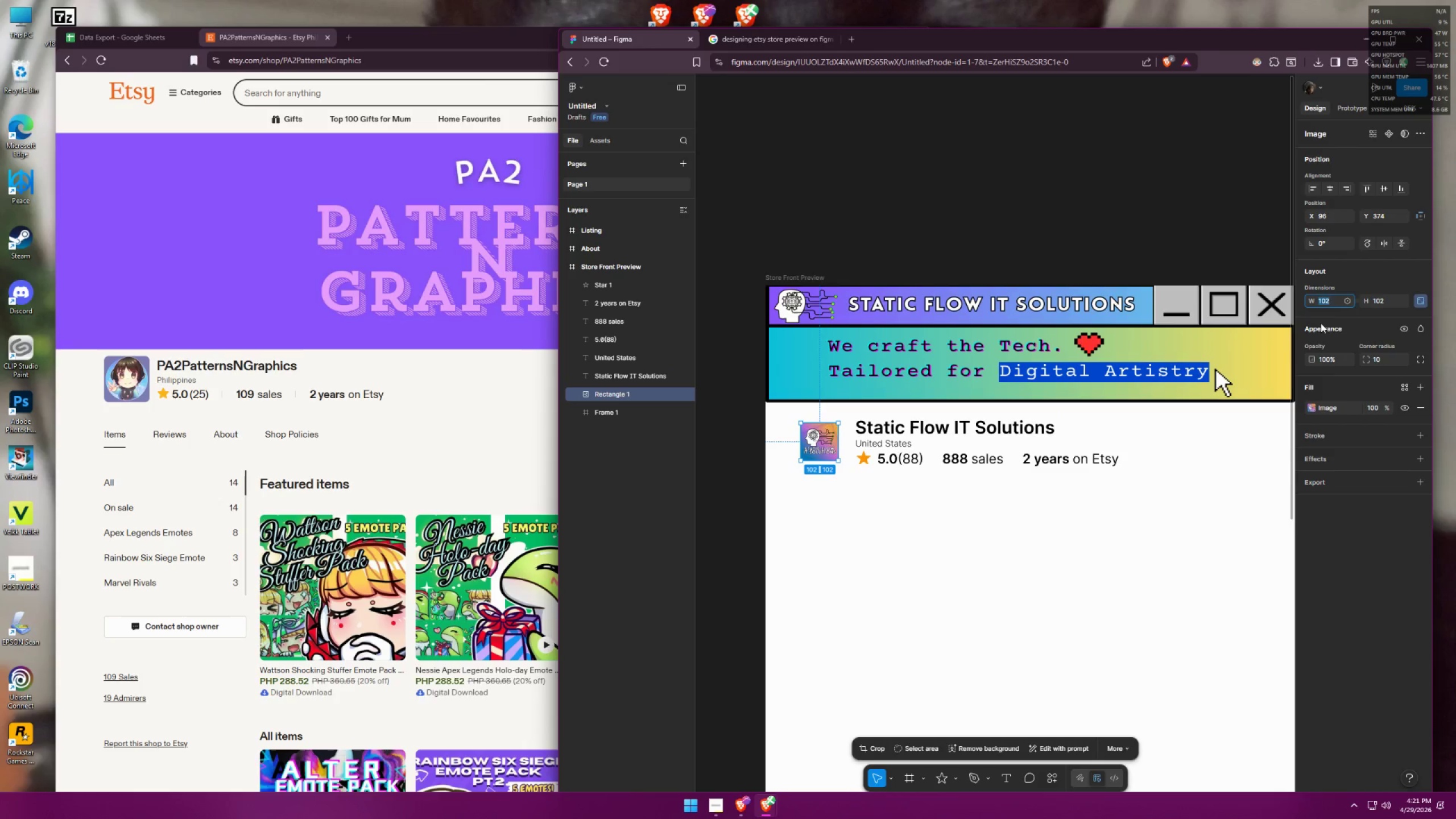 
type(100)
 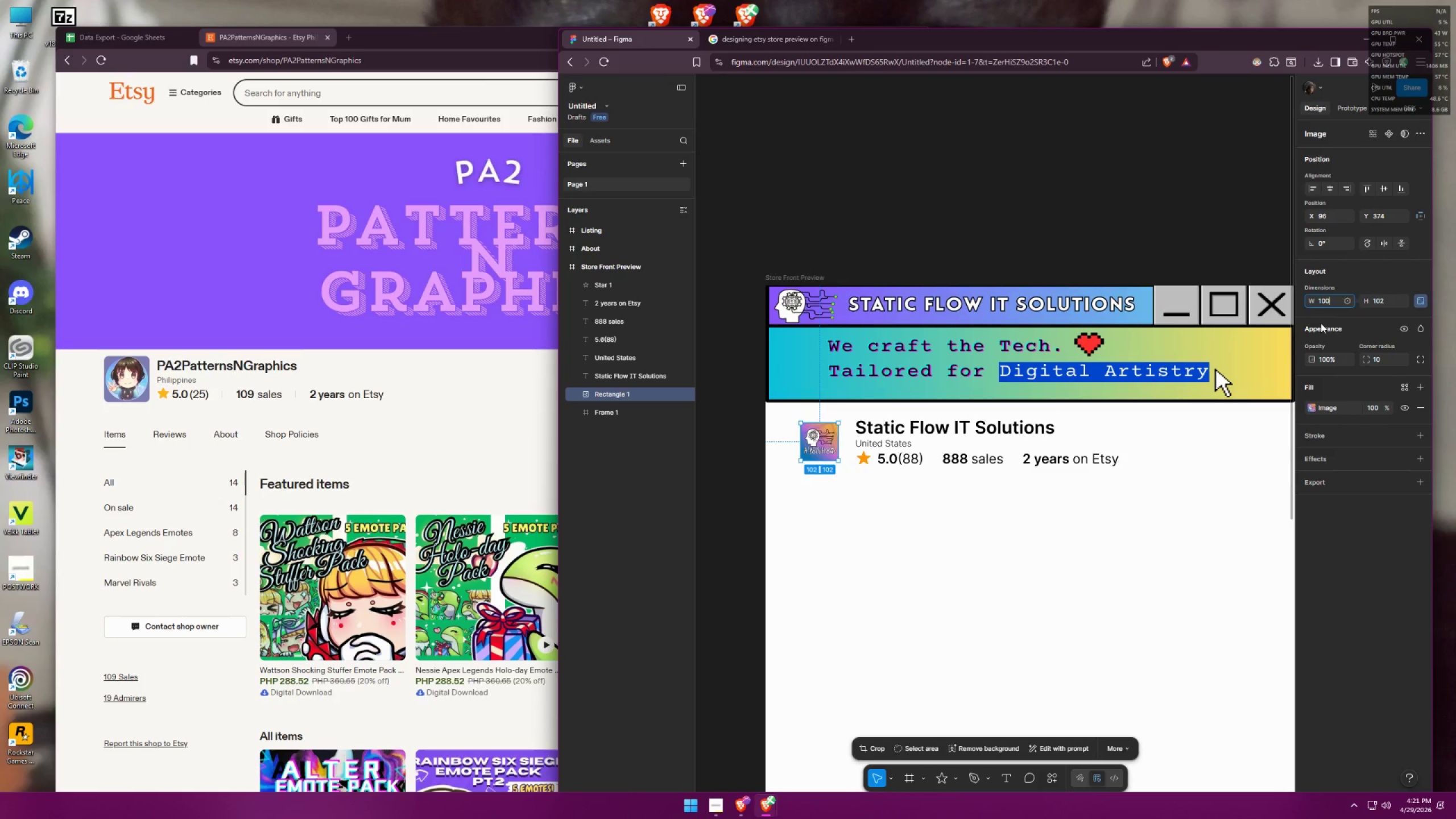 
key(Enter)
 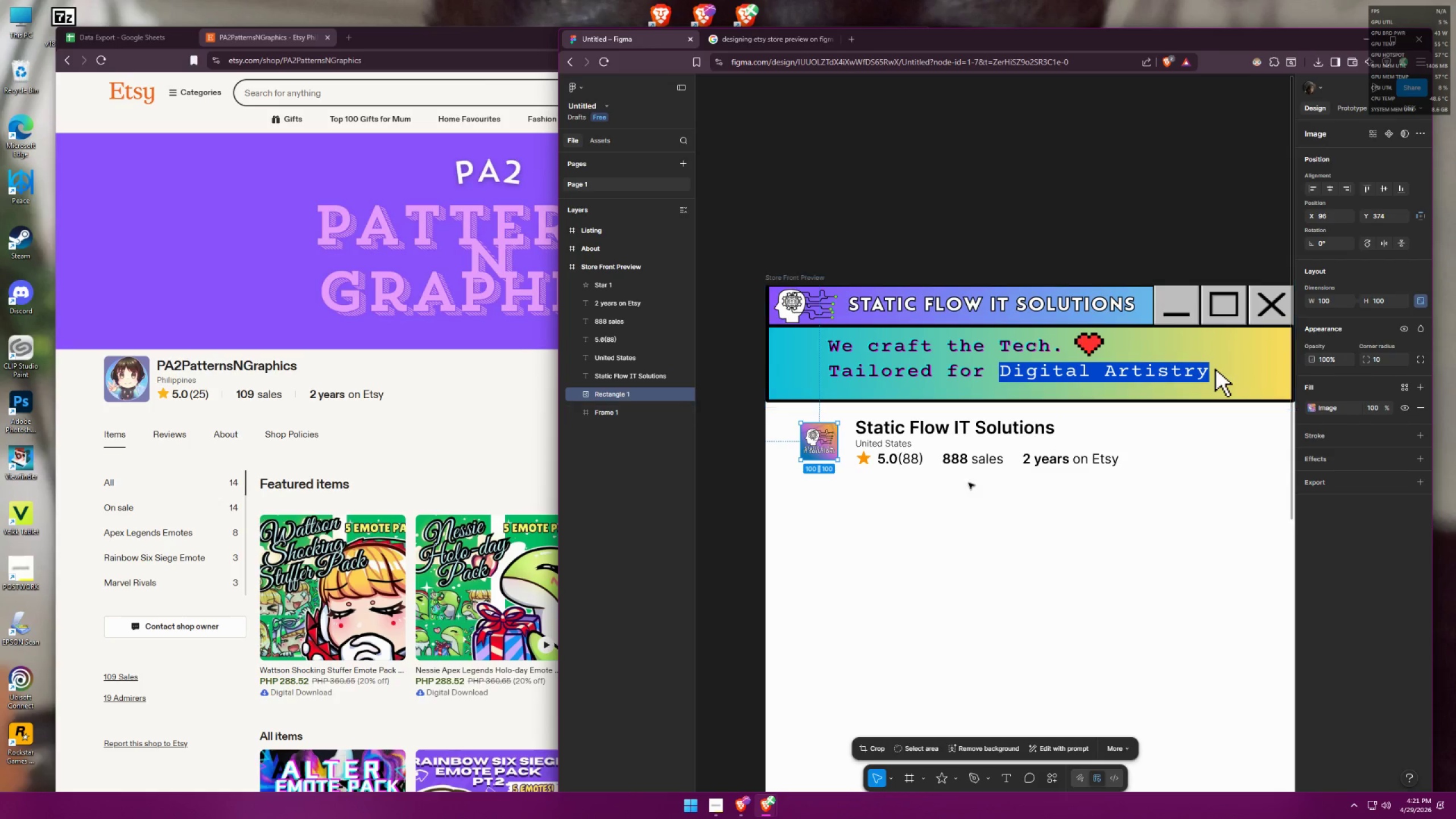 
left_click([974, 516])
 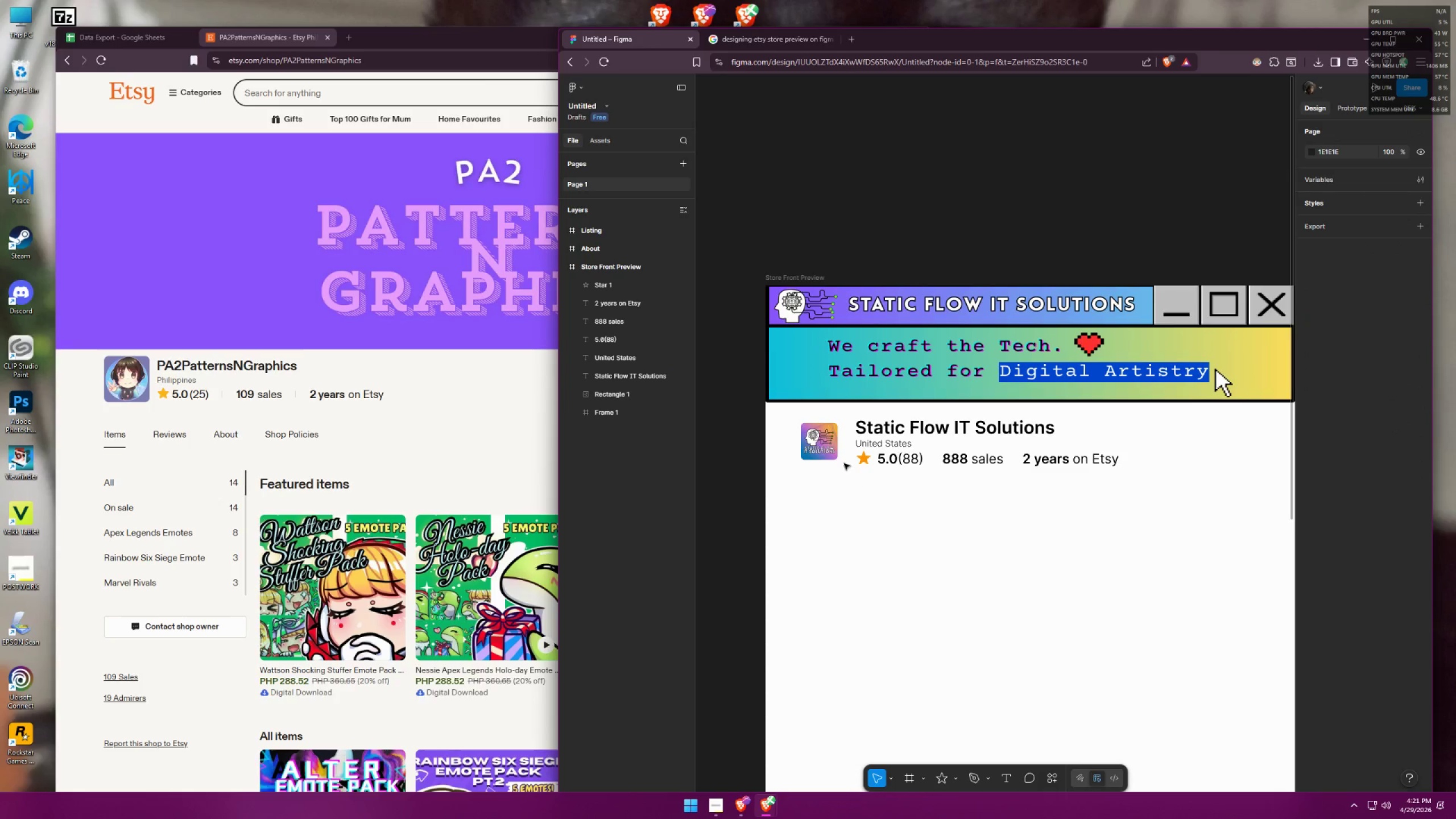 
left_click_drag(start_coordinate=[831, 449], to_coordinate=[812, 441])
 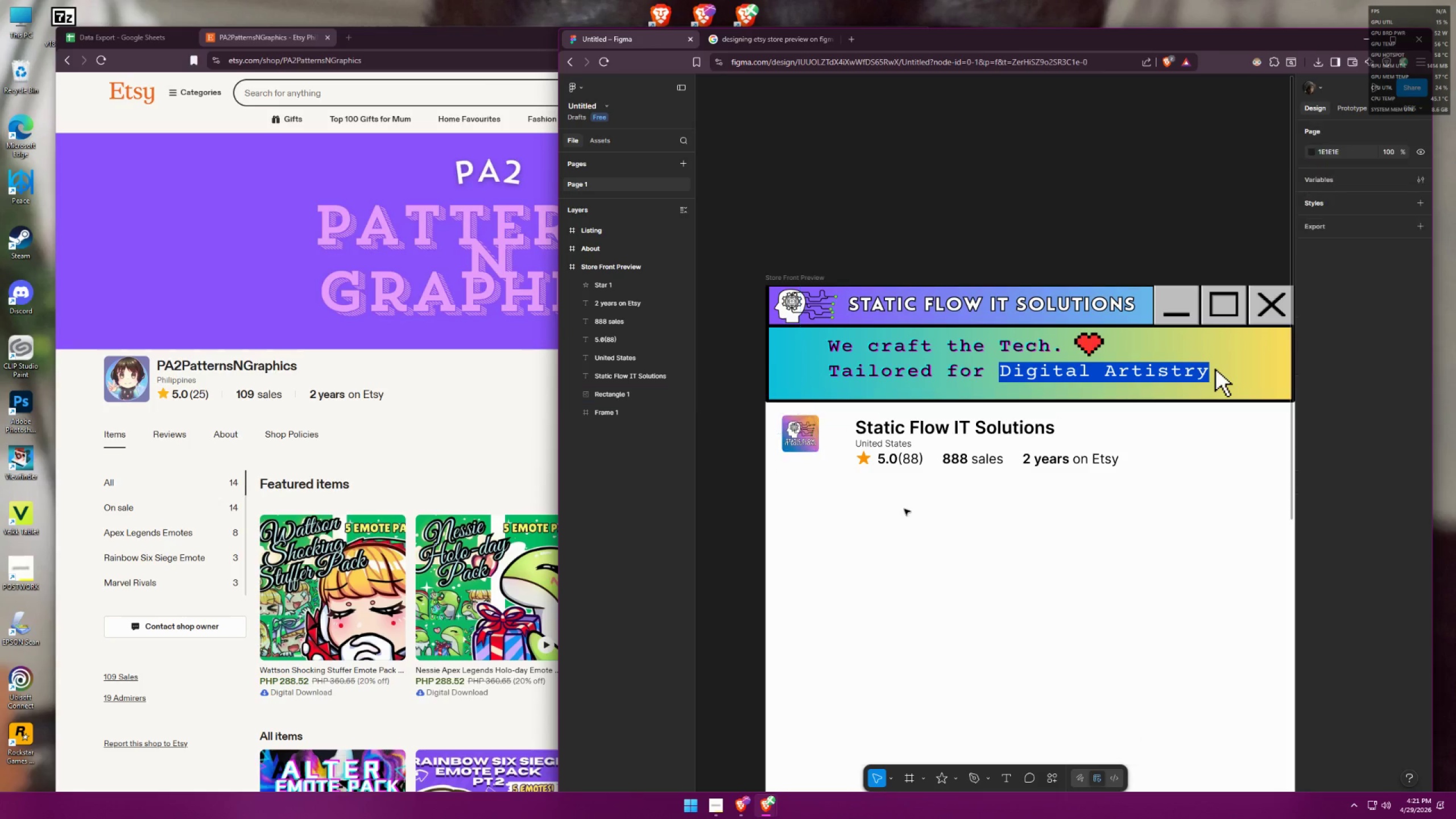 
left_click_drag(start_coordinate=[1164, 507], to_coordinate=[876, 418])
 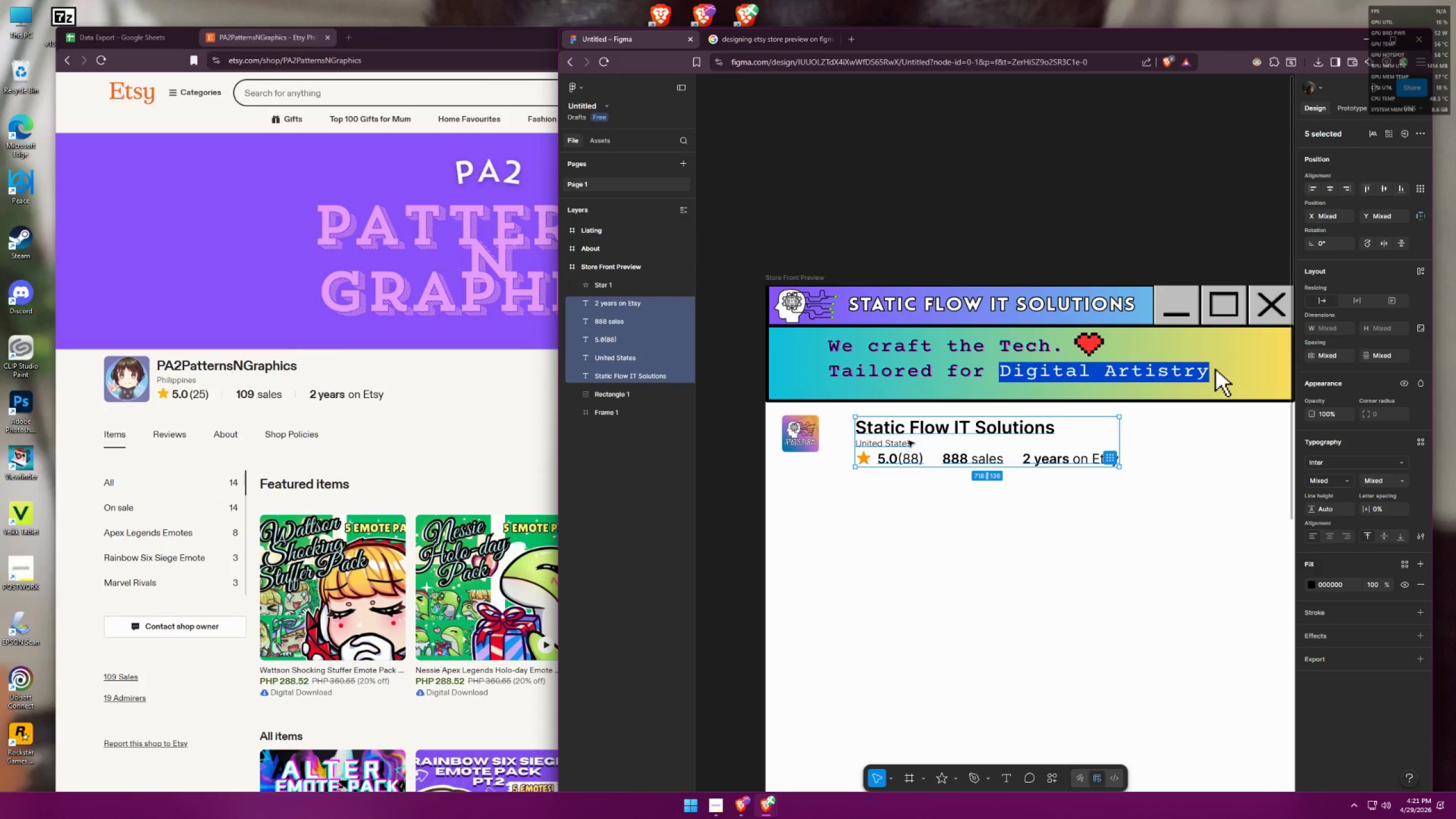 
left_click_drag(start_coordinate=[905, 429], to_coordinate=[885, 424])
 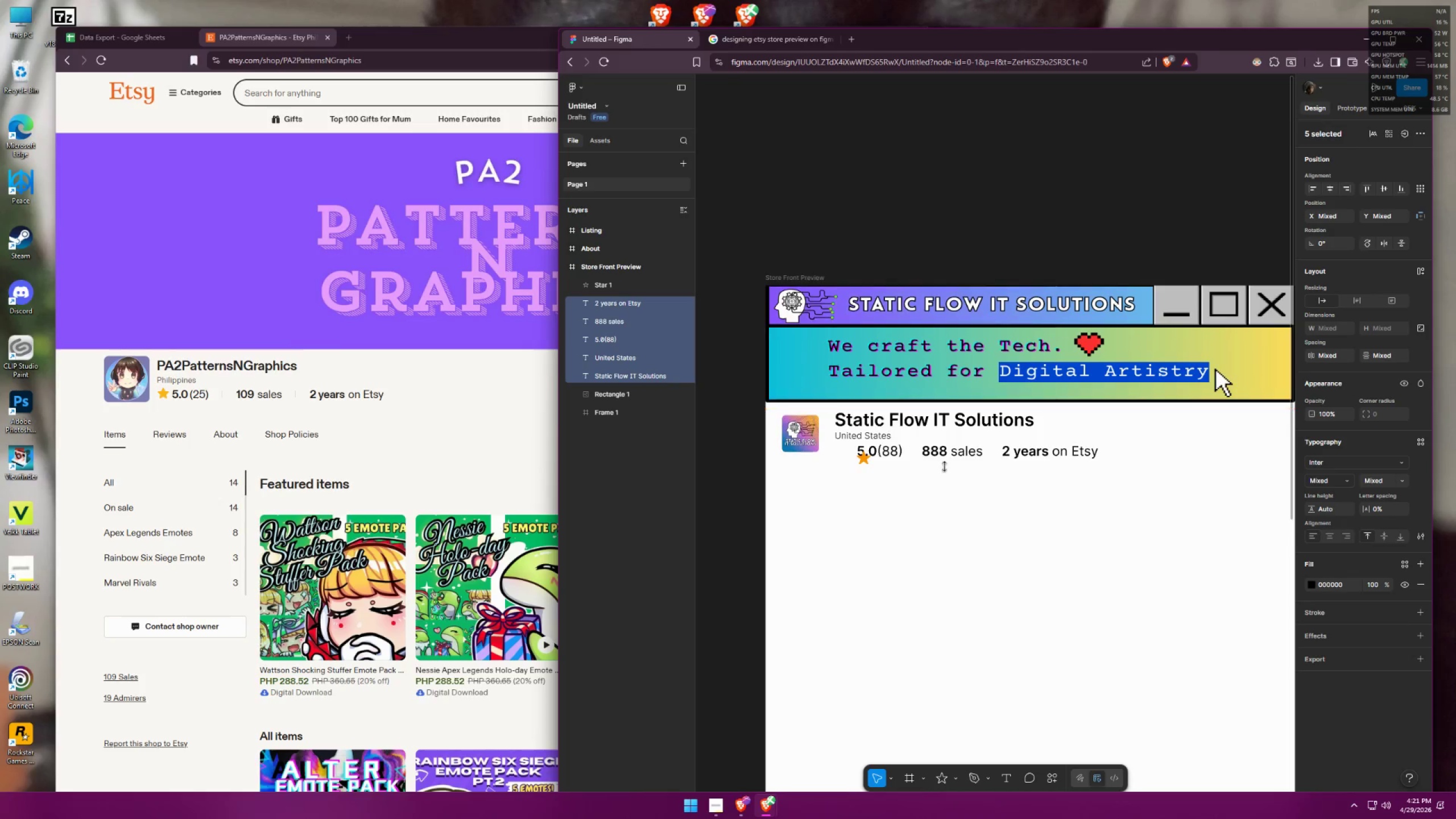 
key(Control+ControlLeft)
 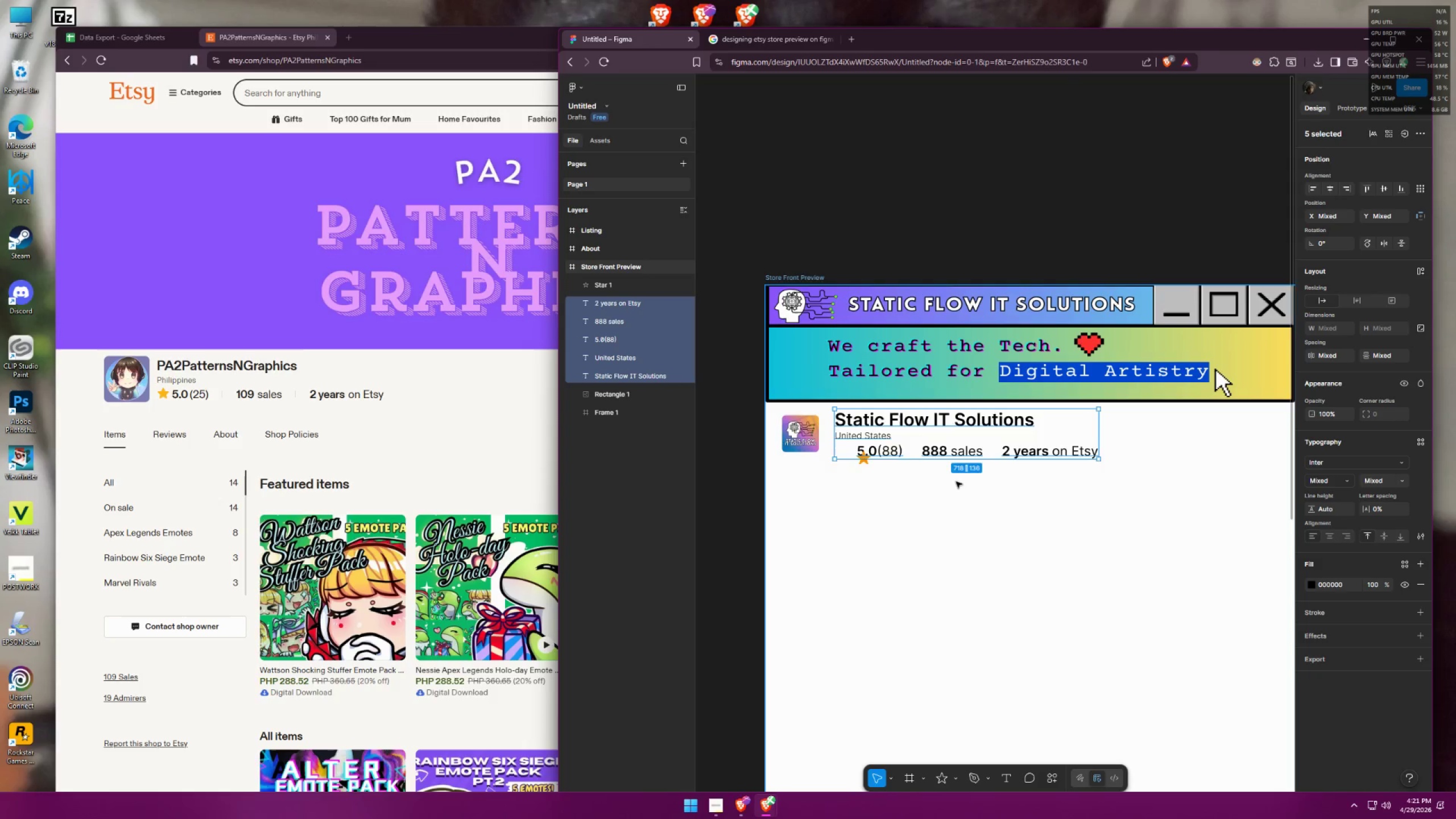 
key(Control+Z)
 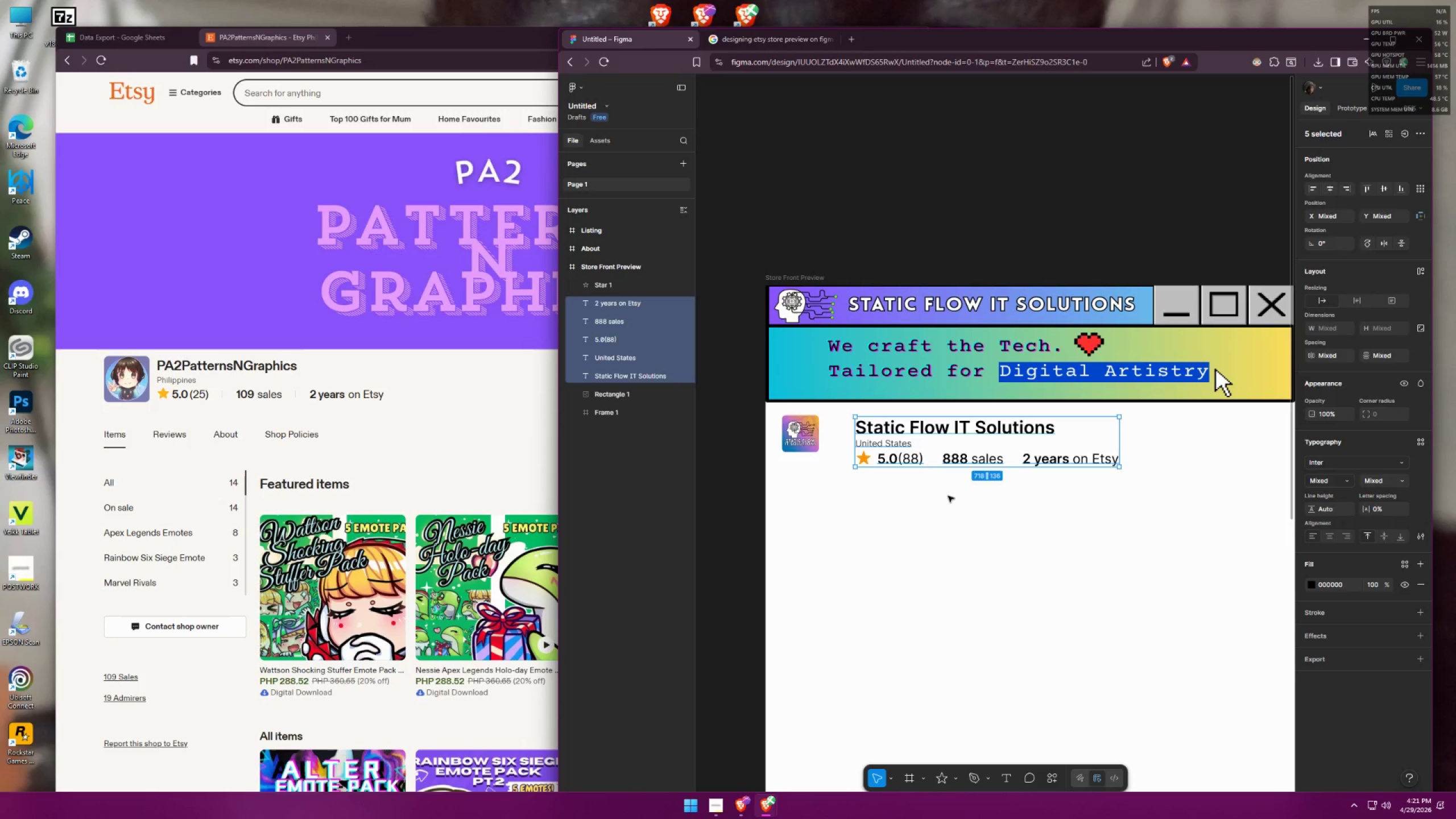 
left_click([947, 497])
 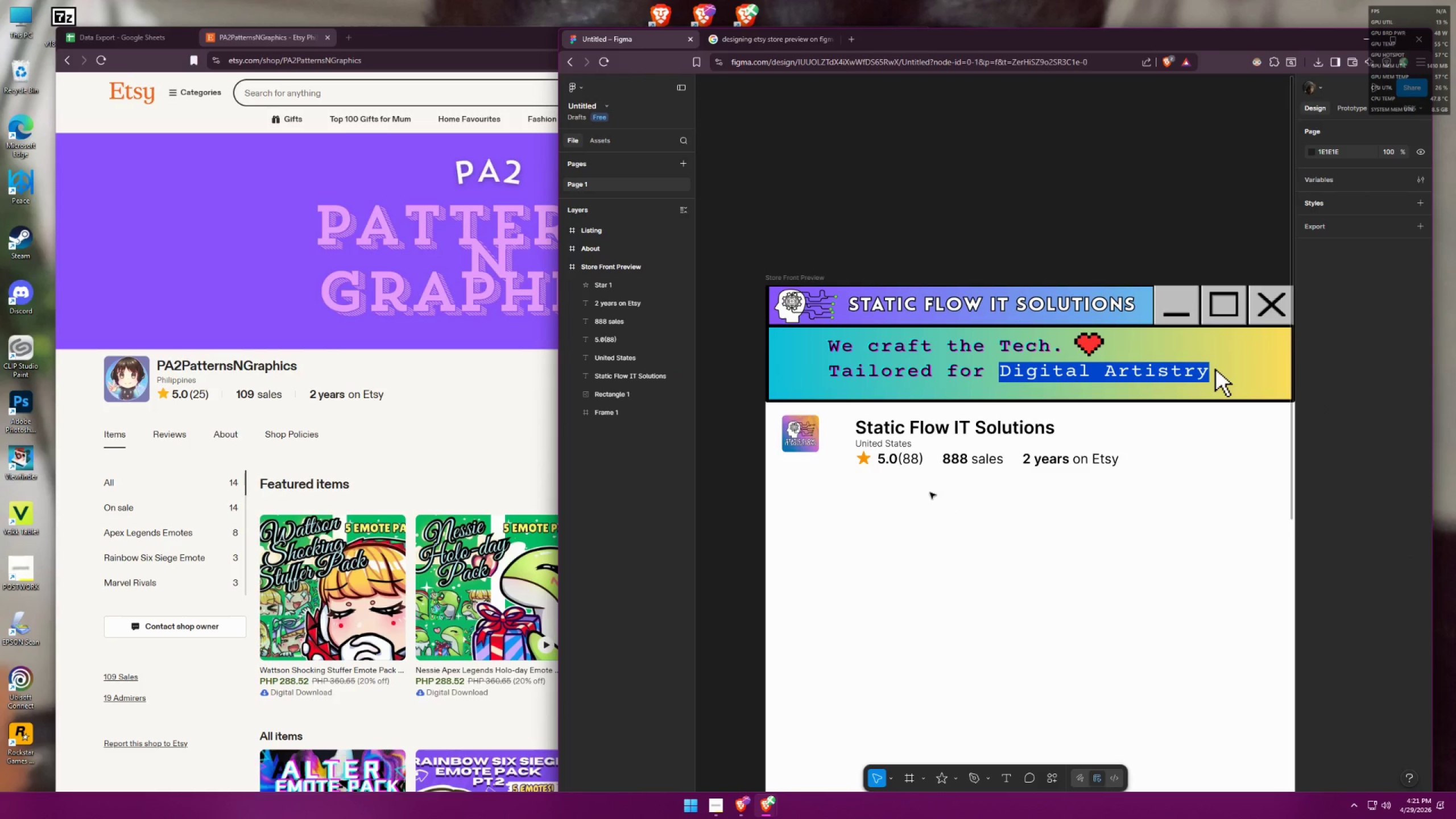 
hold_key(key=ControlLeft, duration=0.45)
 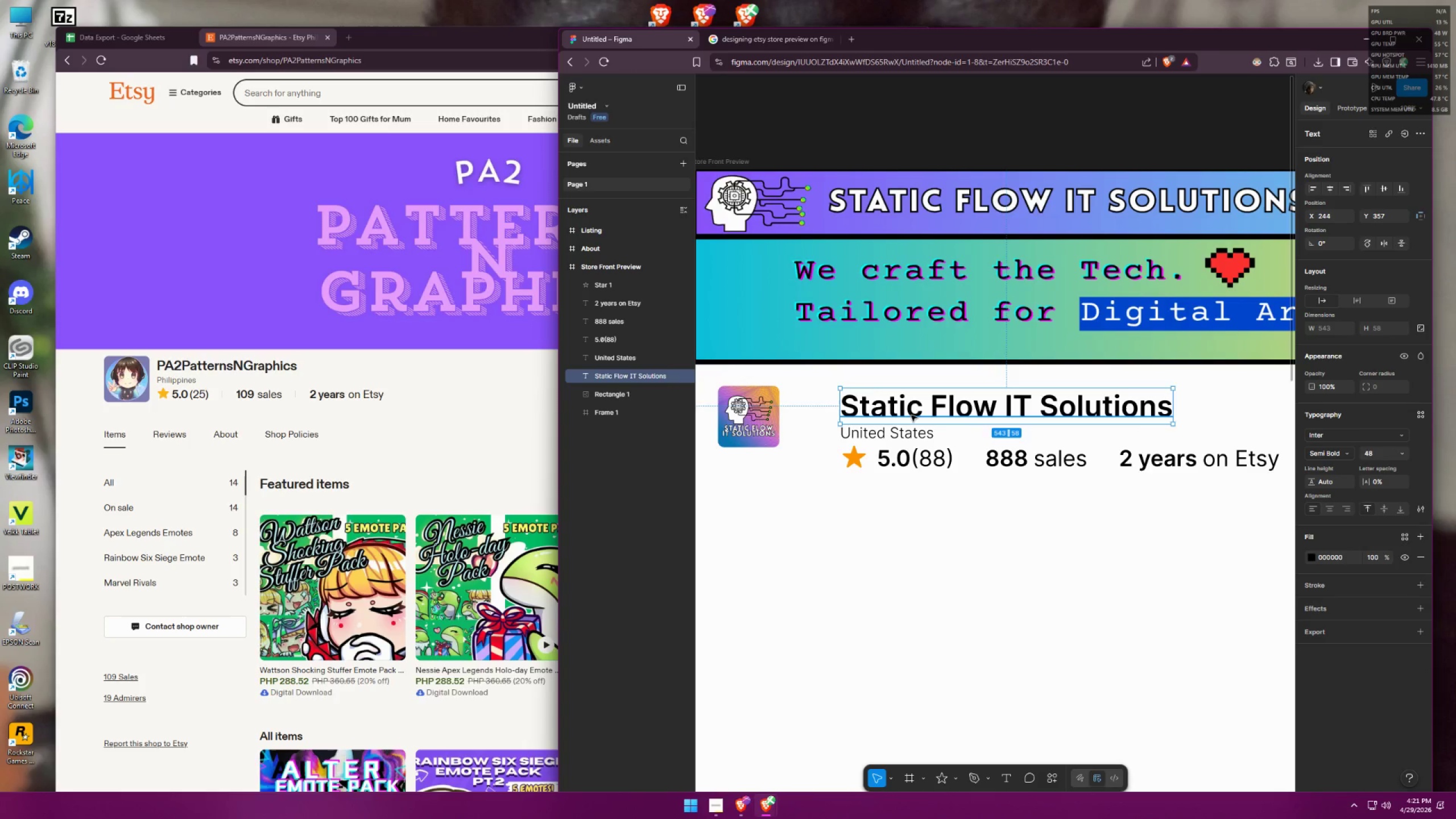 
left_click([912, 415])
 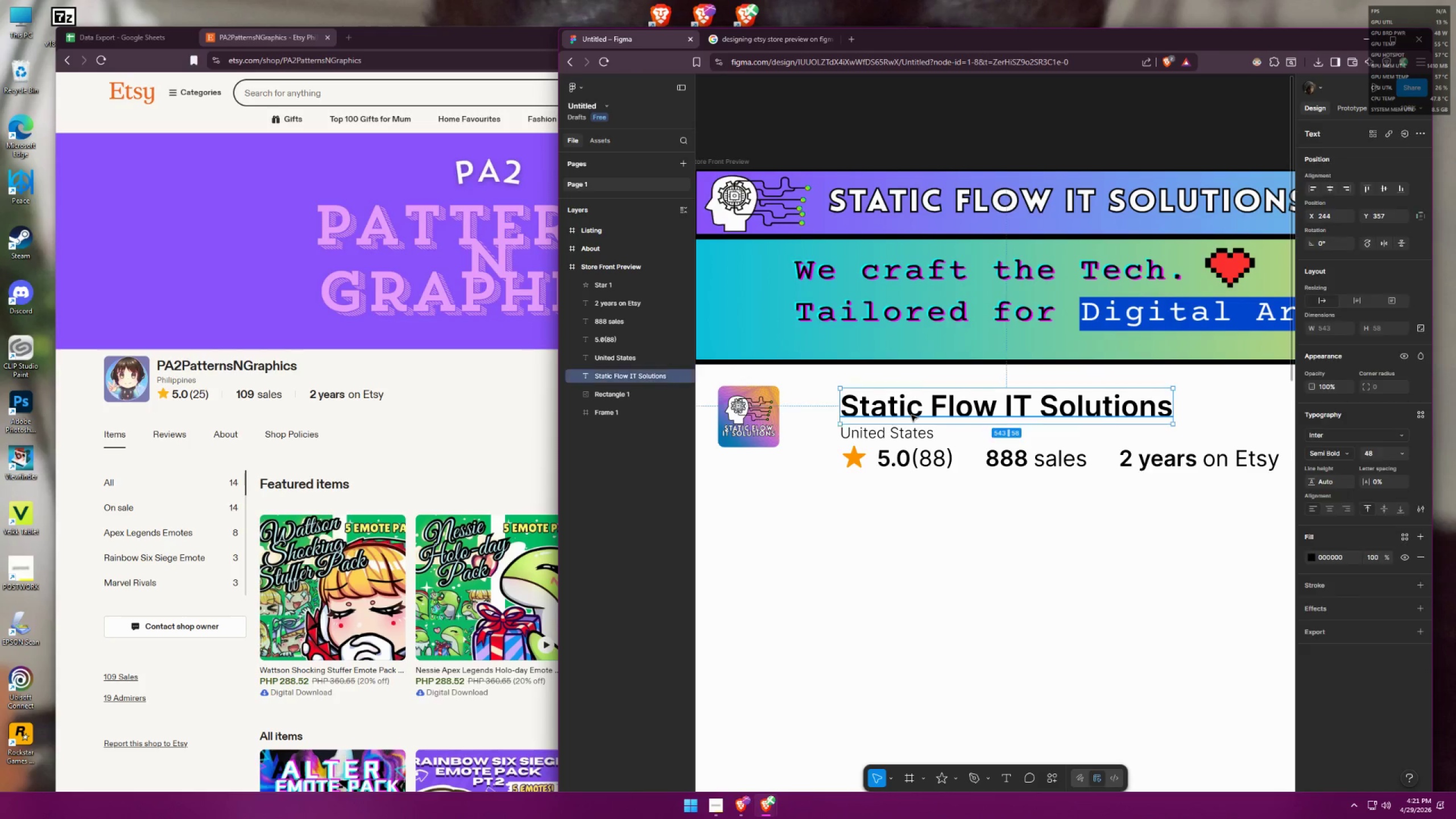 
scroll: coordinate [897, 459], scroll_direction: up, amount: 5.0
 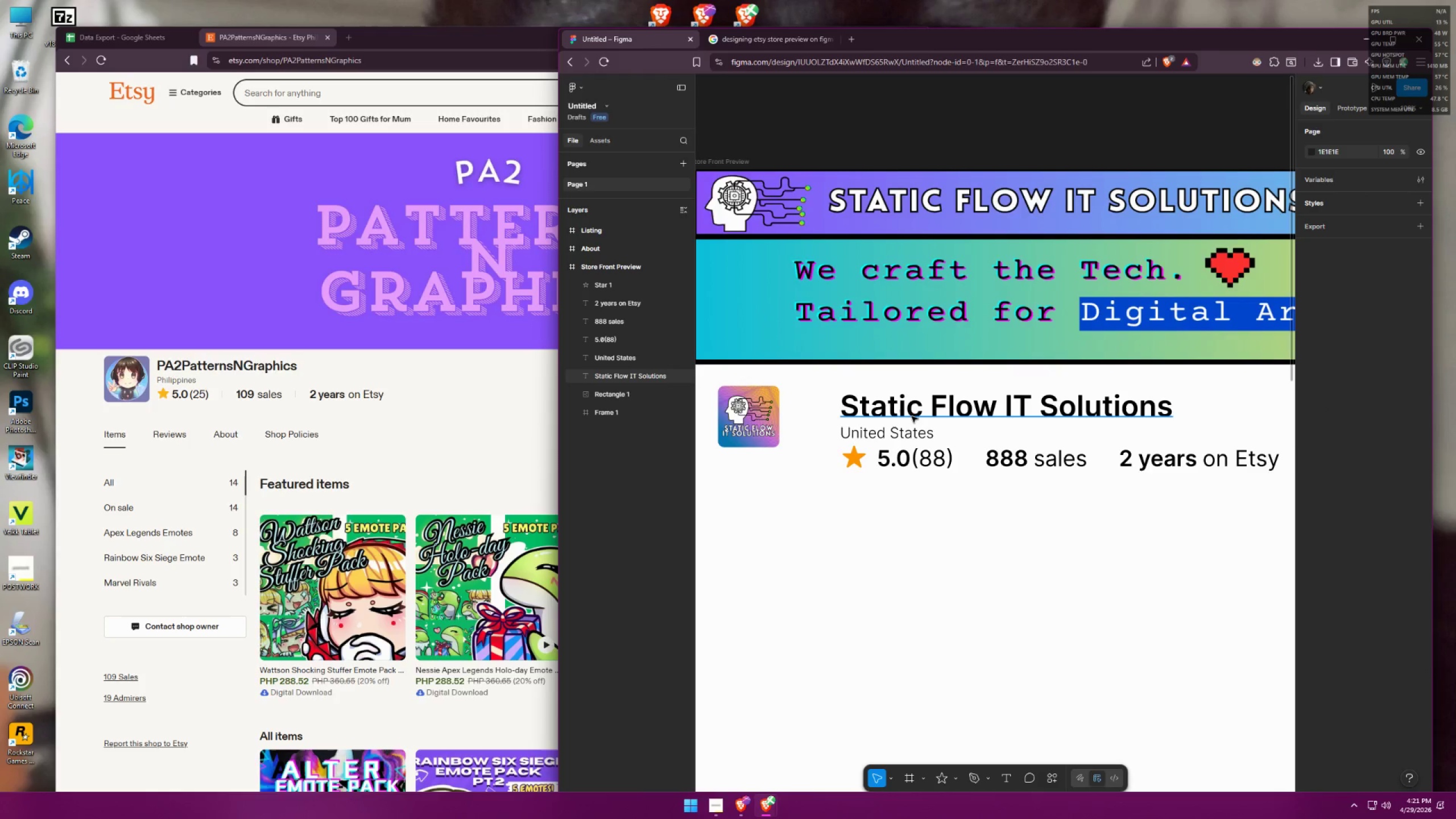 
double_click([911, 415])
 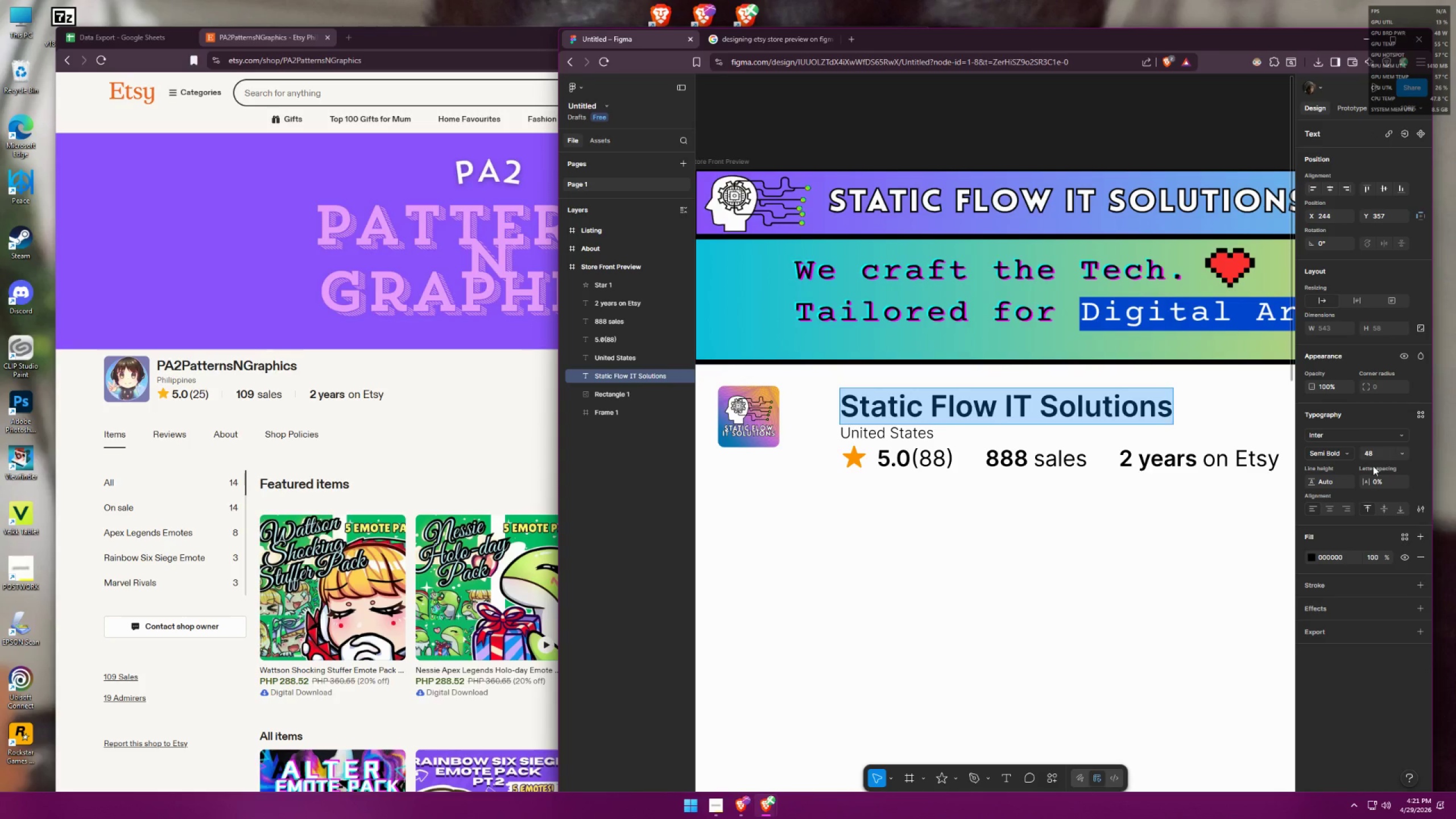 
left_click([1405, 453])
 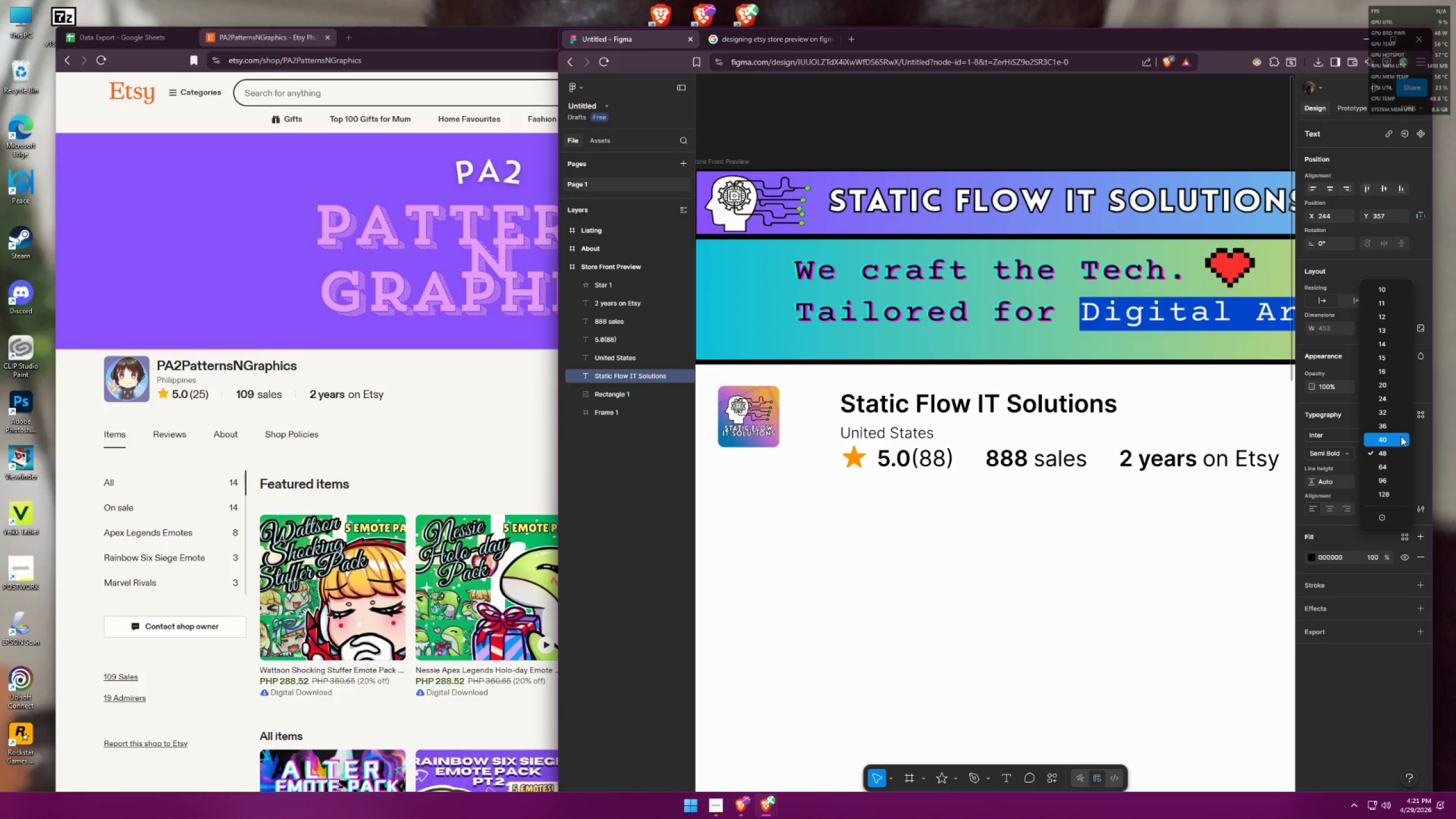 
left_click([1401, 436])
 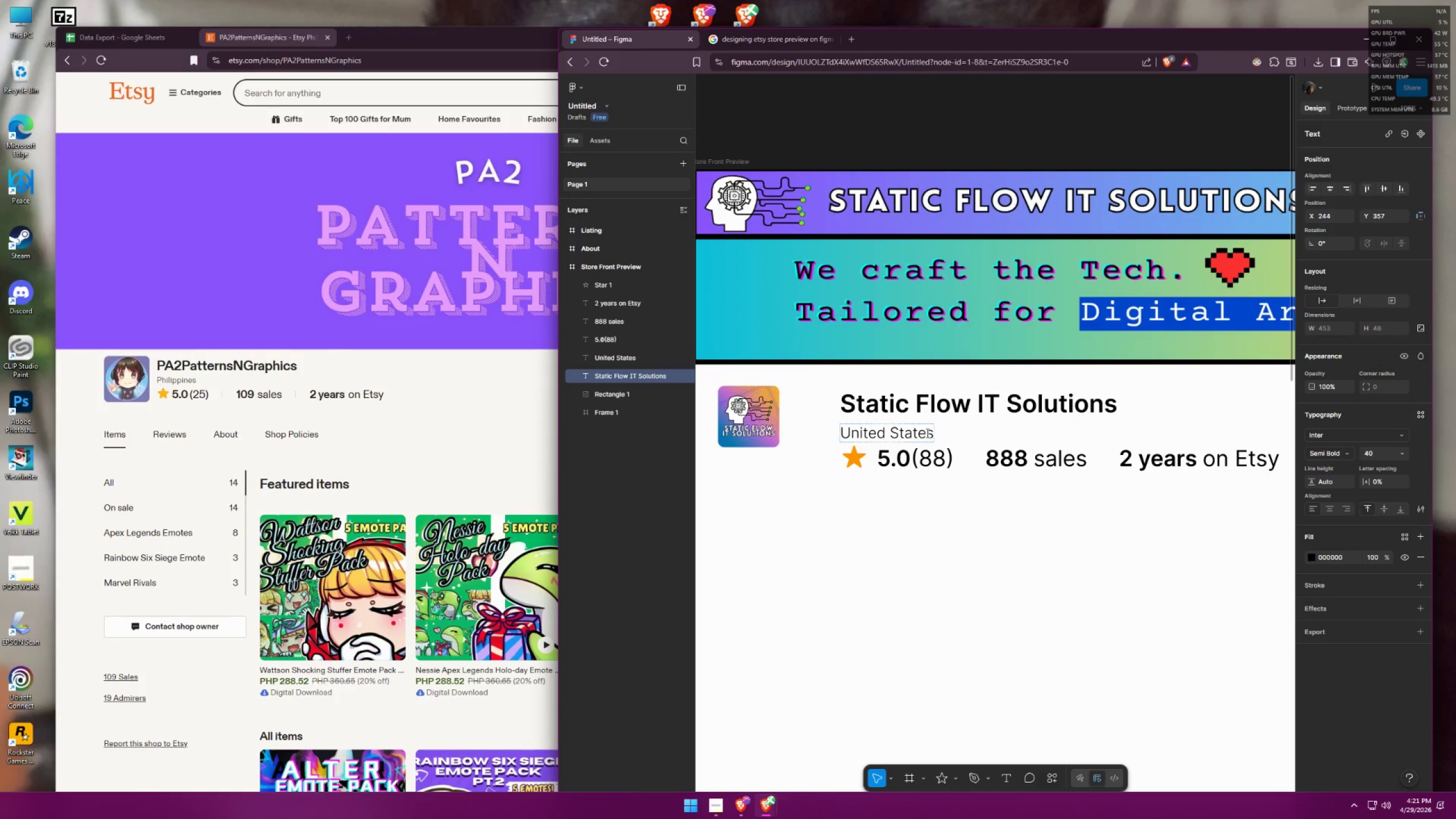 
left_click([897, 433])
 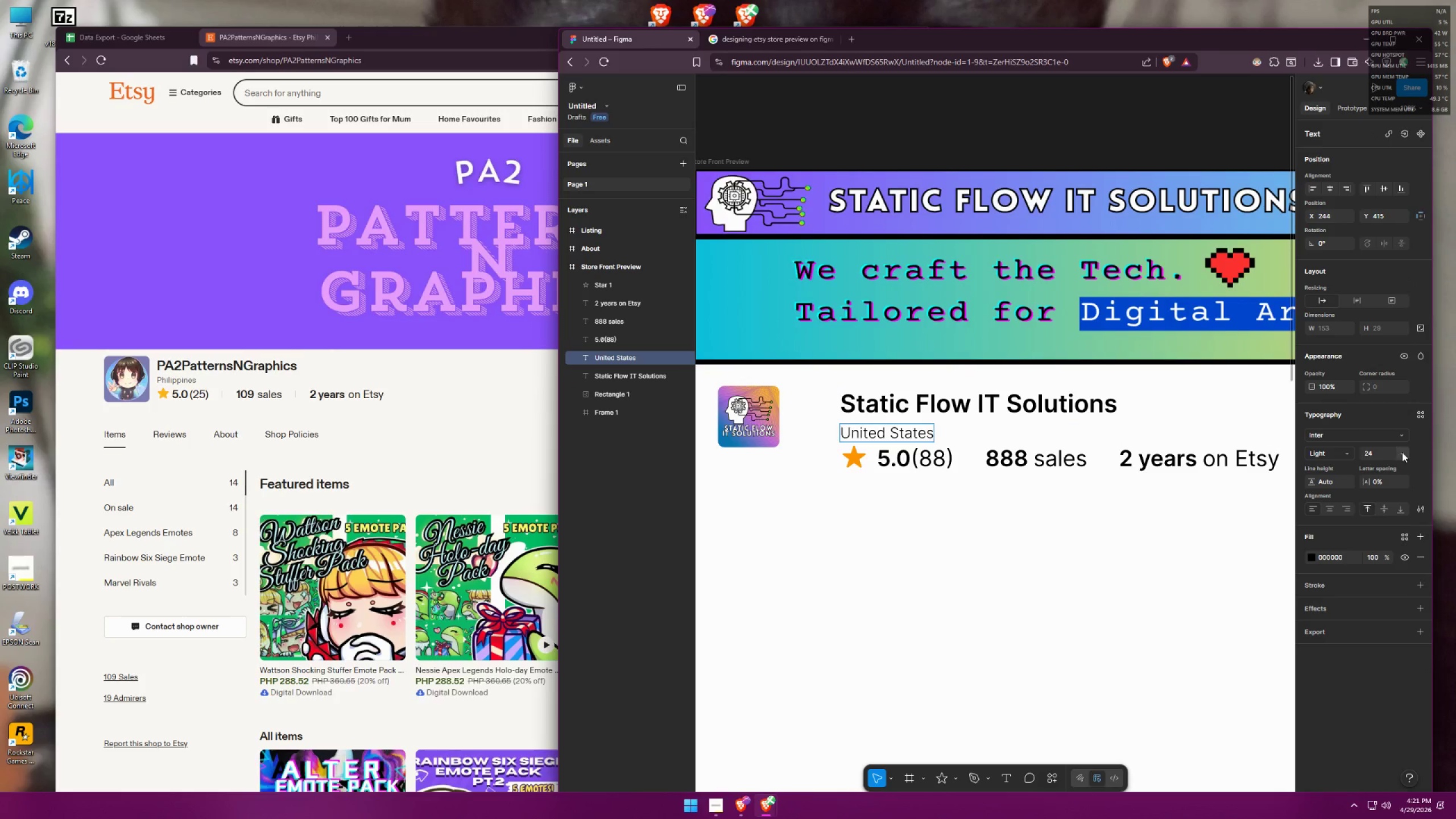 
left_click([1404, 452])
 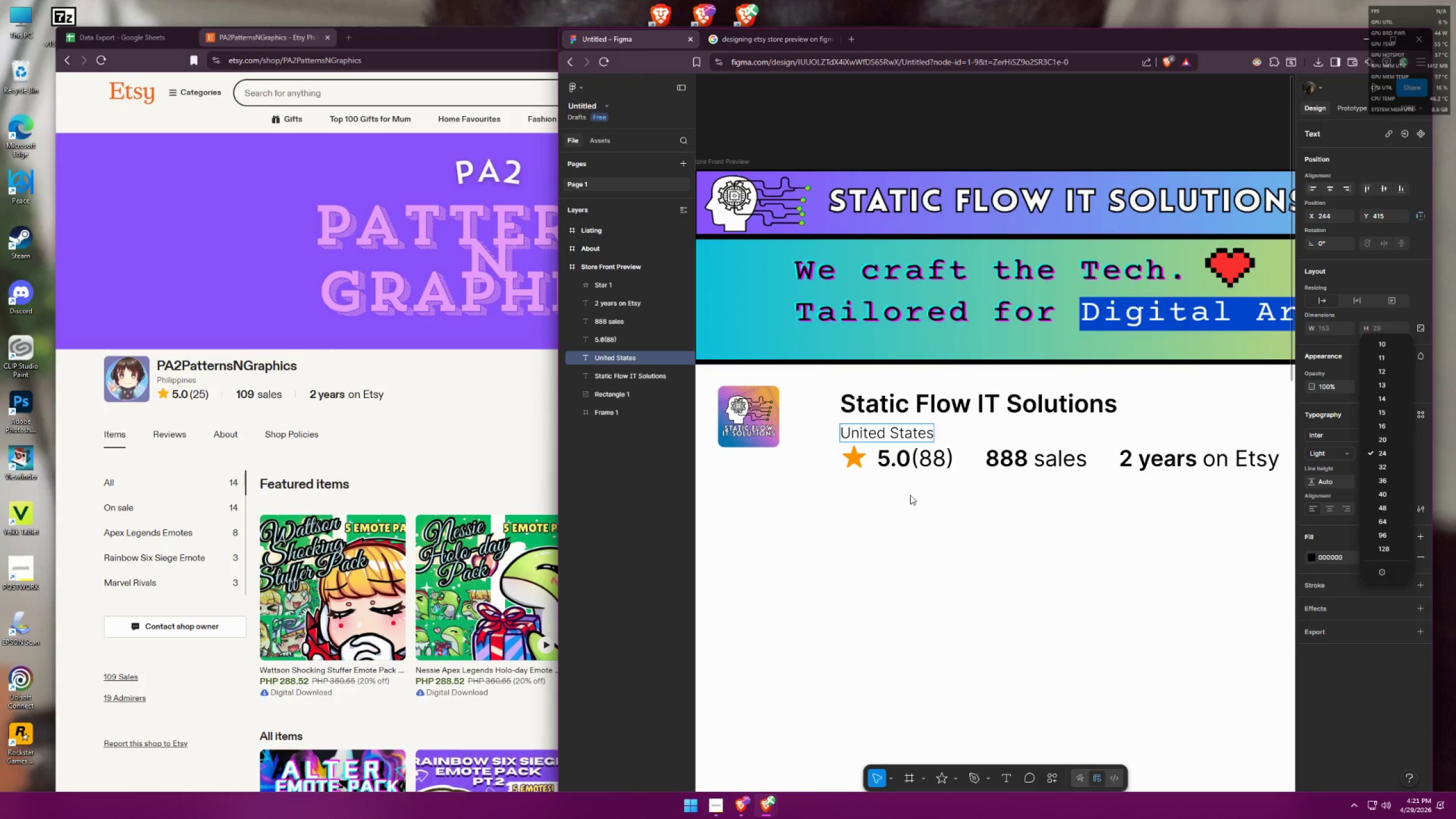 
double_click([962, 417])
 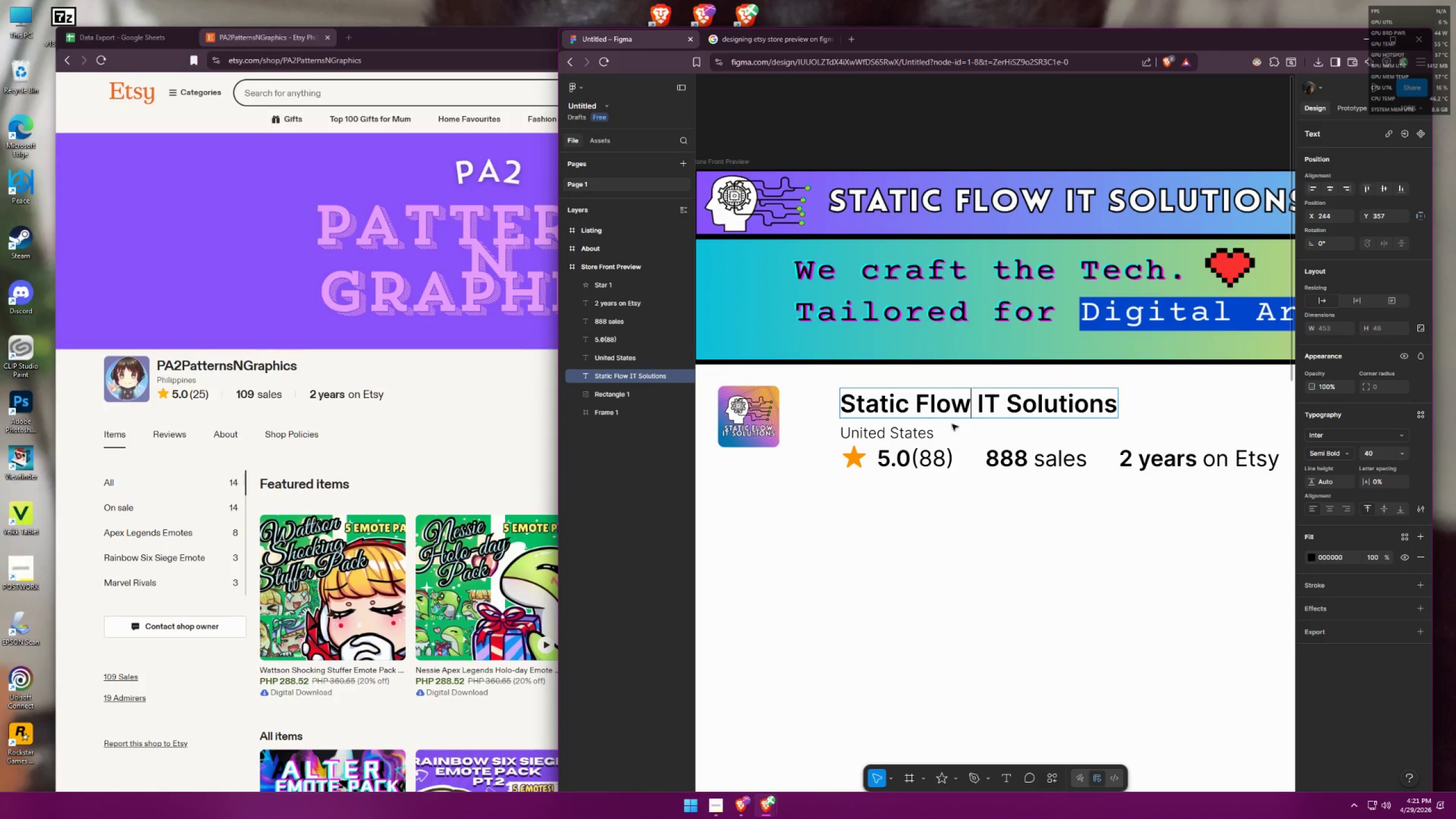 
triple_click([928, 429])
 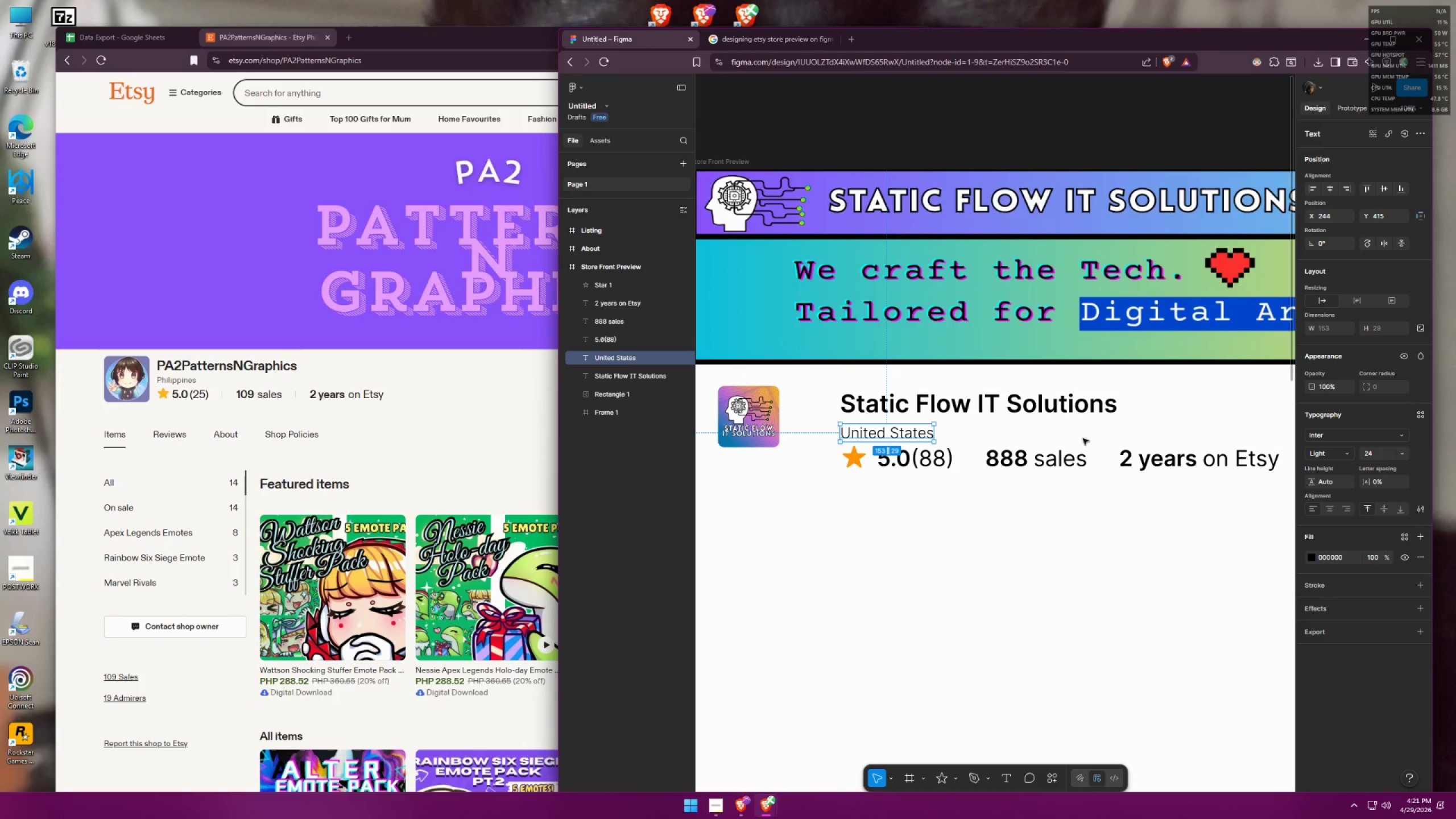 
double_click([915, 436])
 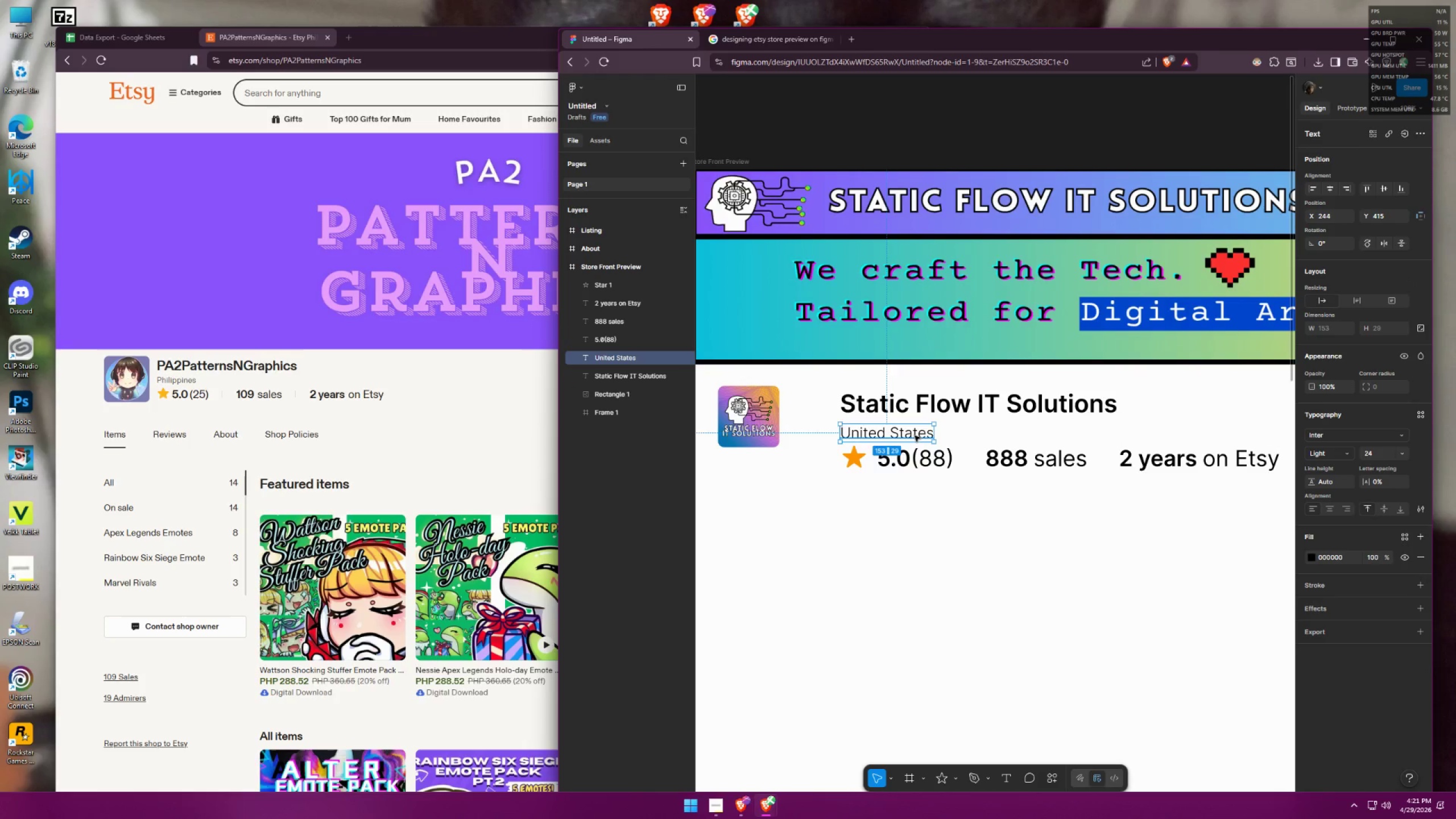 
triple_click([915, 436])
 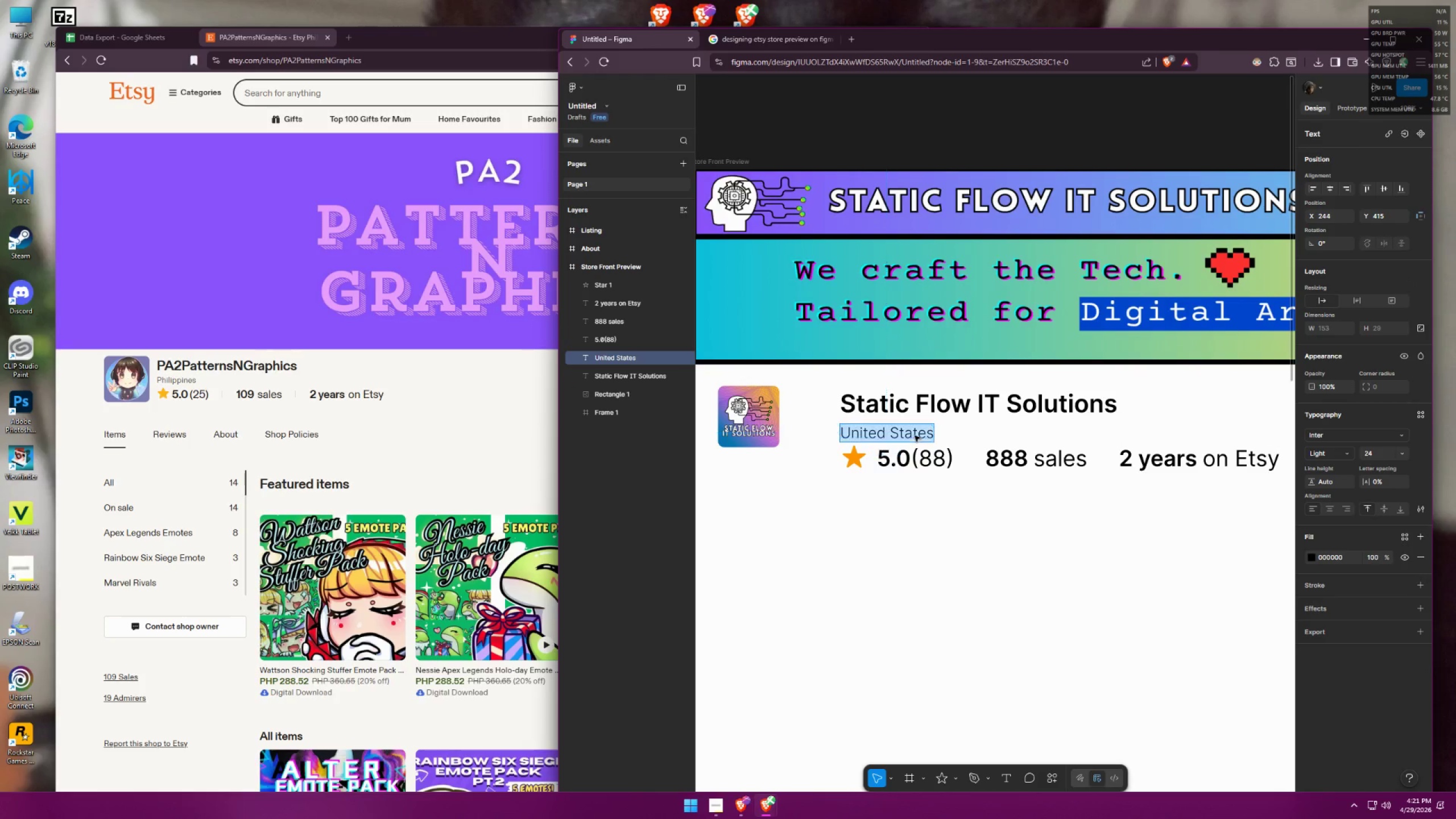 
triple_click([915, 436])
 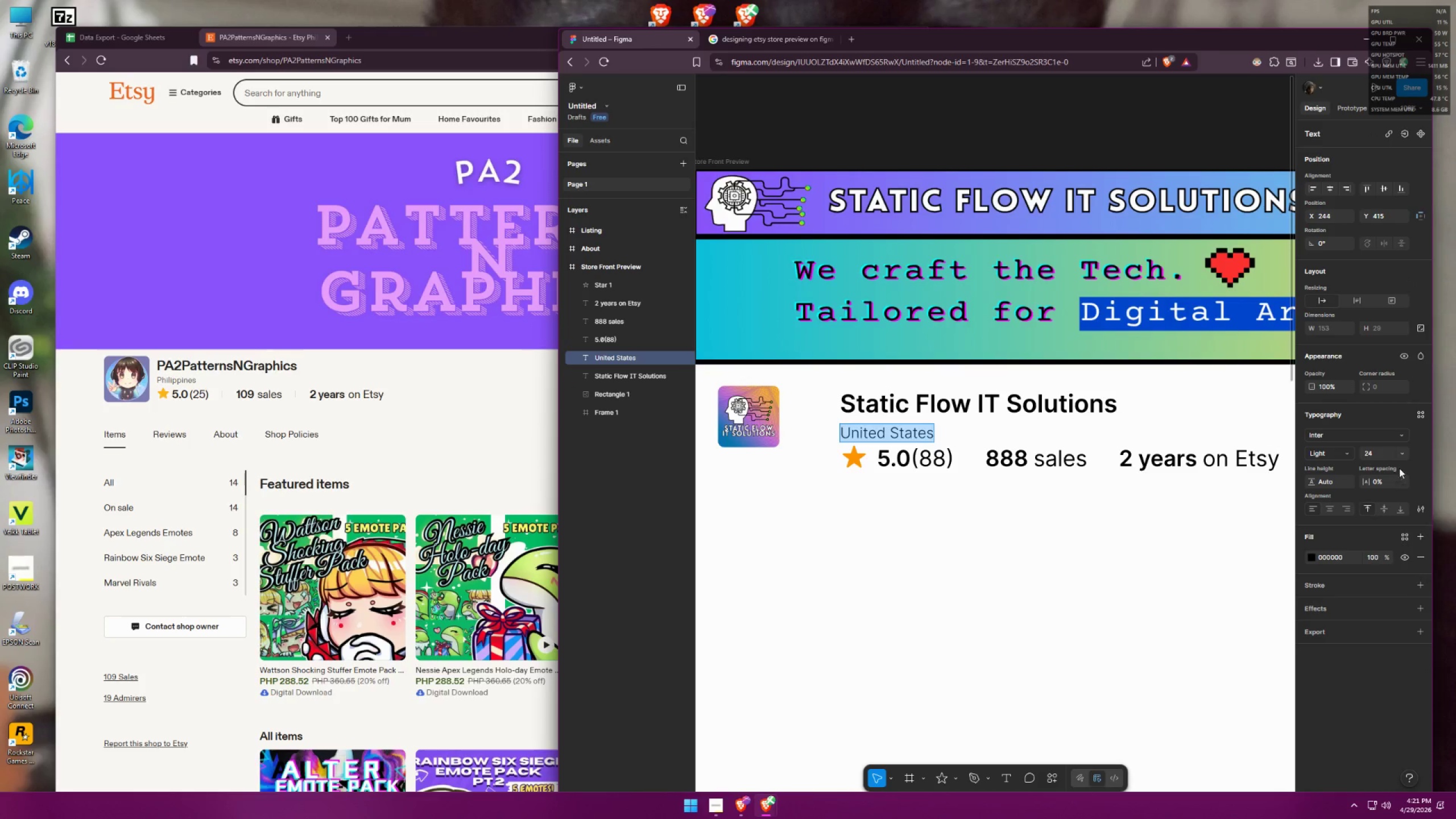 
left_click([1396, 452])
 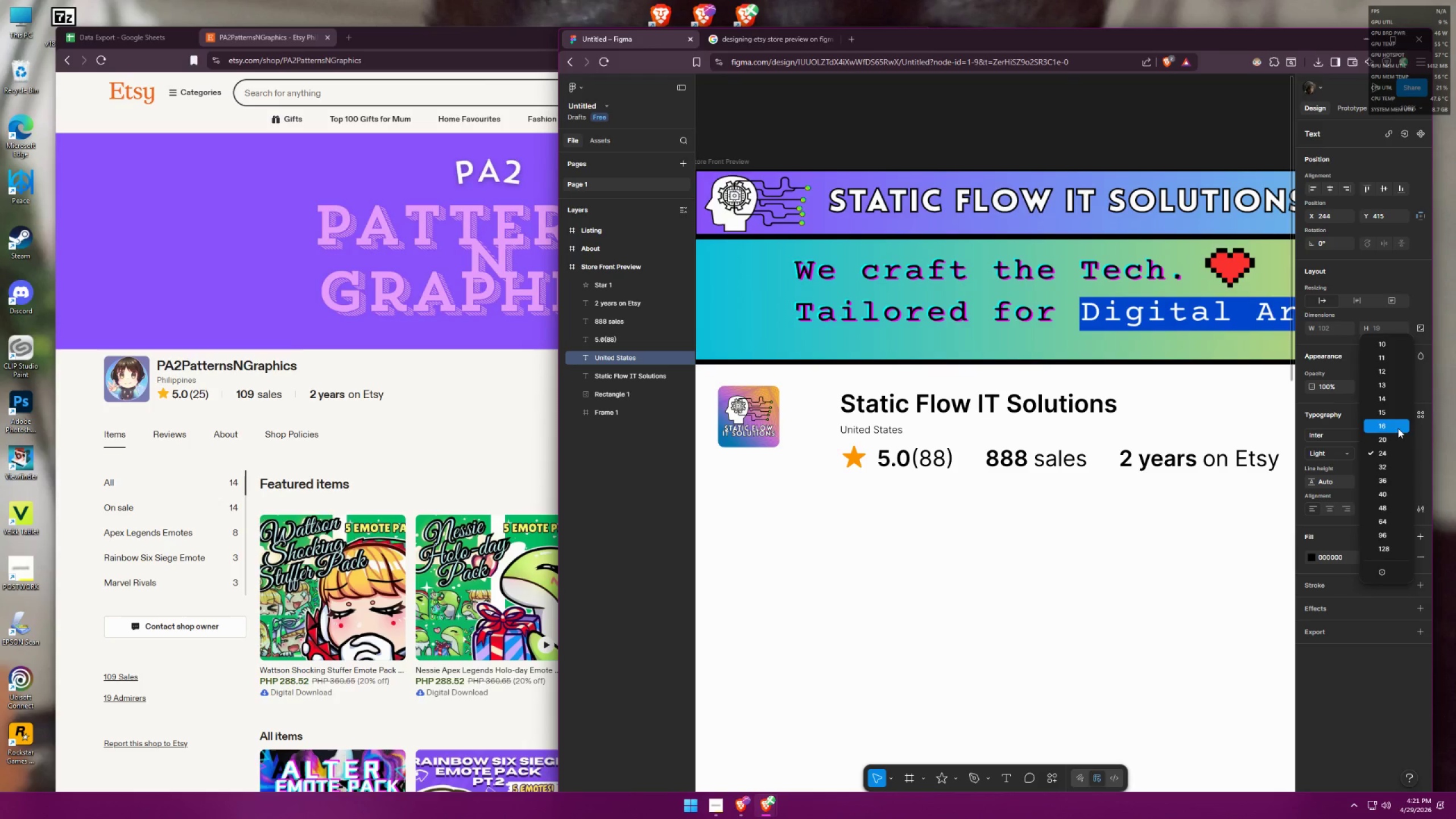 
double_click([1062, 545])
 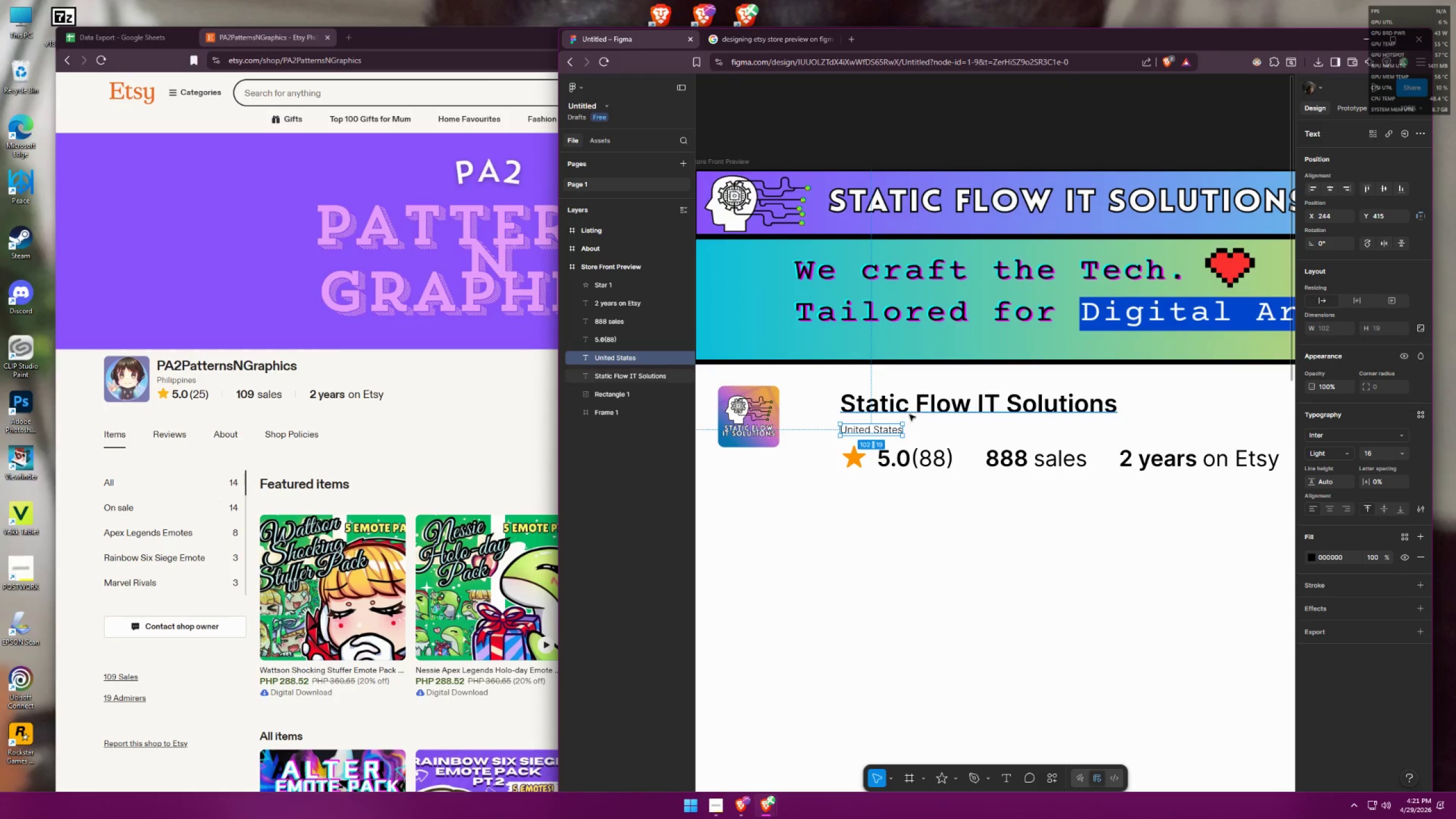 
left_click_drag(start_coordinate=[909, 407], to_coordinate=[859, 404])
 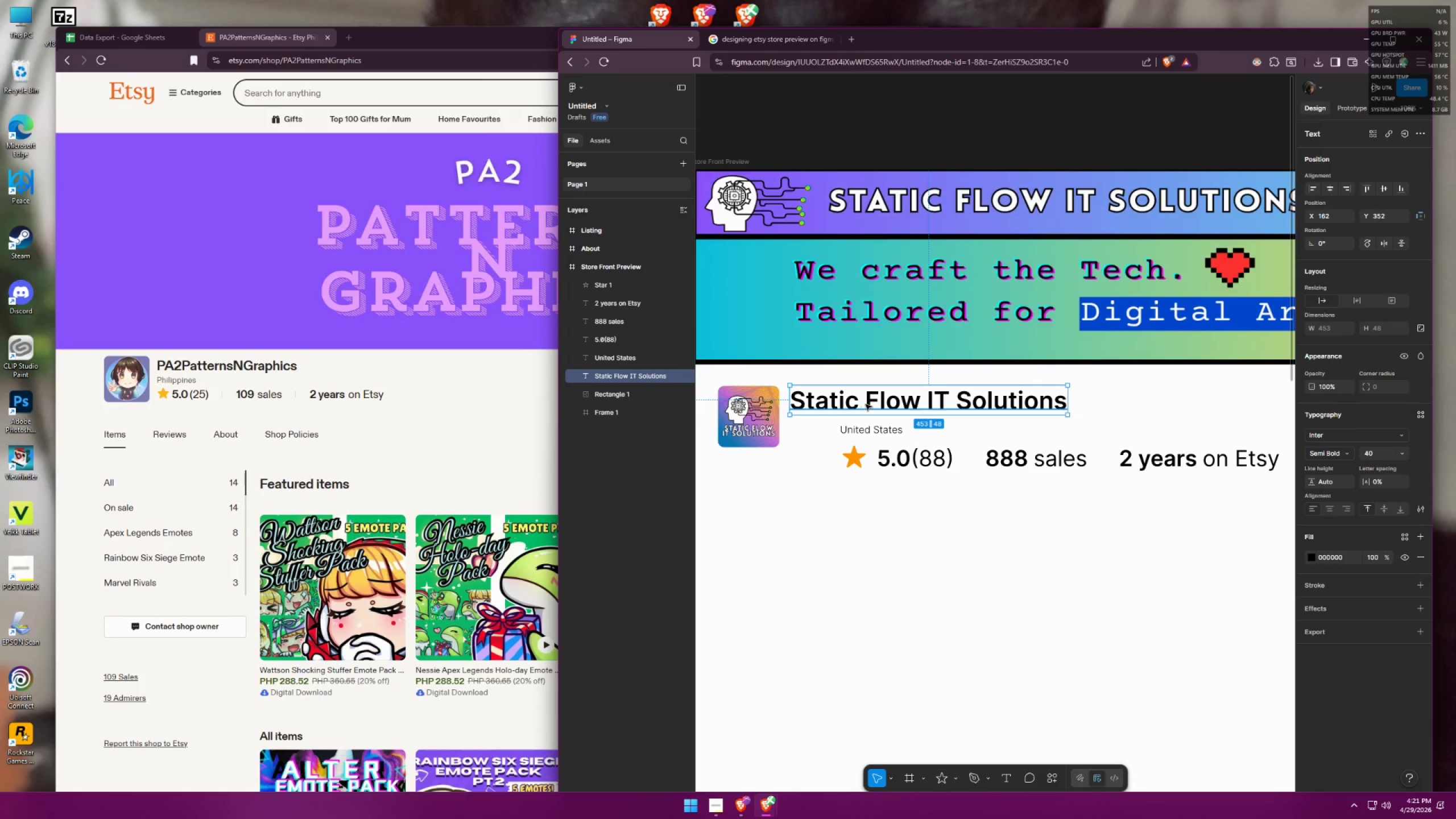 
double_click([866, 404])
 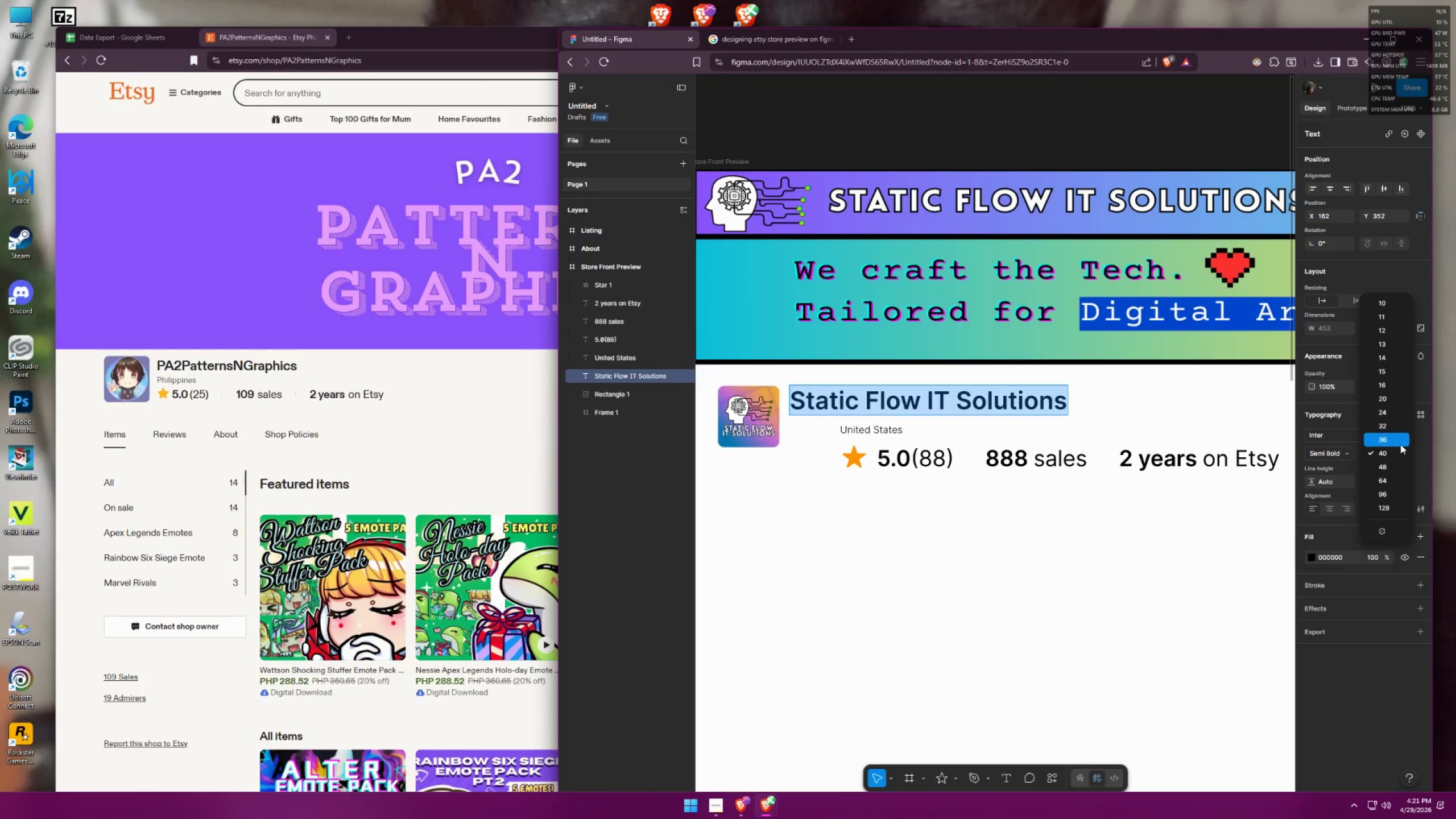 
double_click([999, 549])
 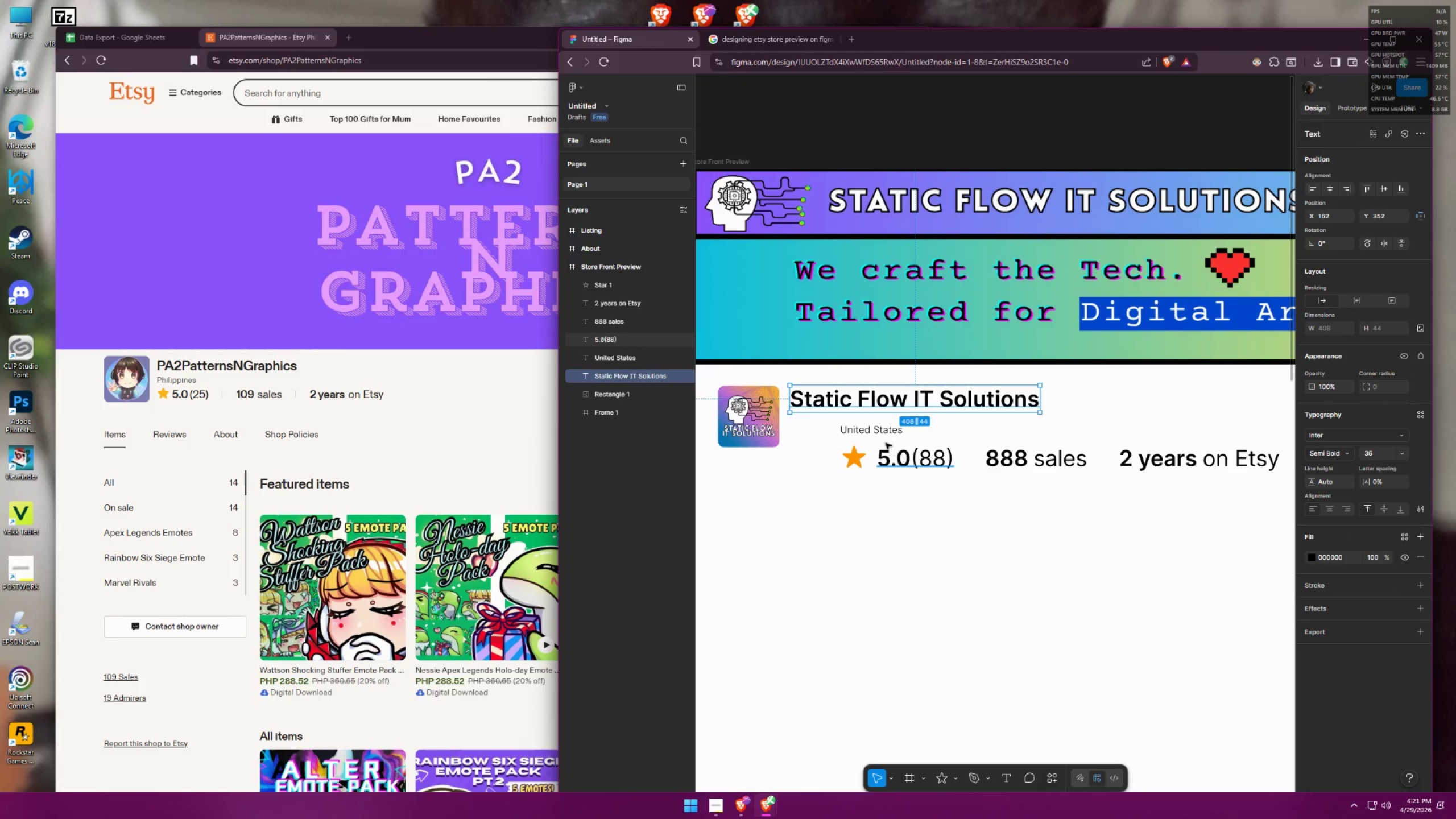 
left_click_drag(start_coordinate=[875, 436], to_coordinate=[827, 421])
 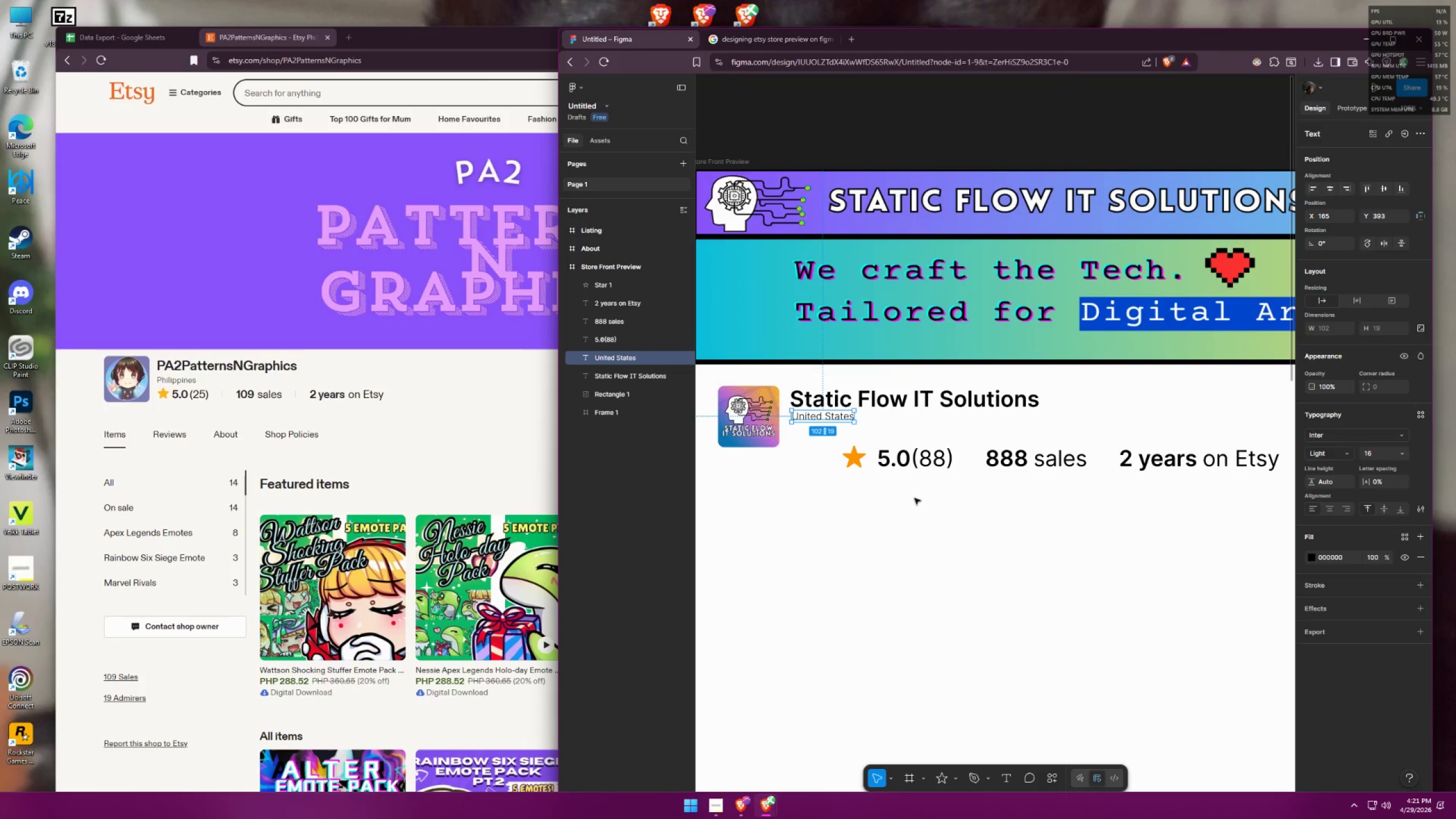 
left_click([920, 502])
 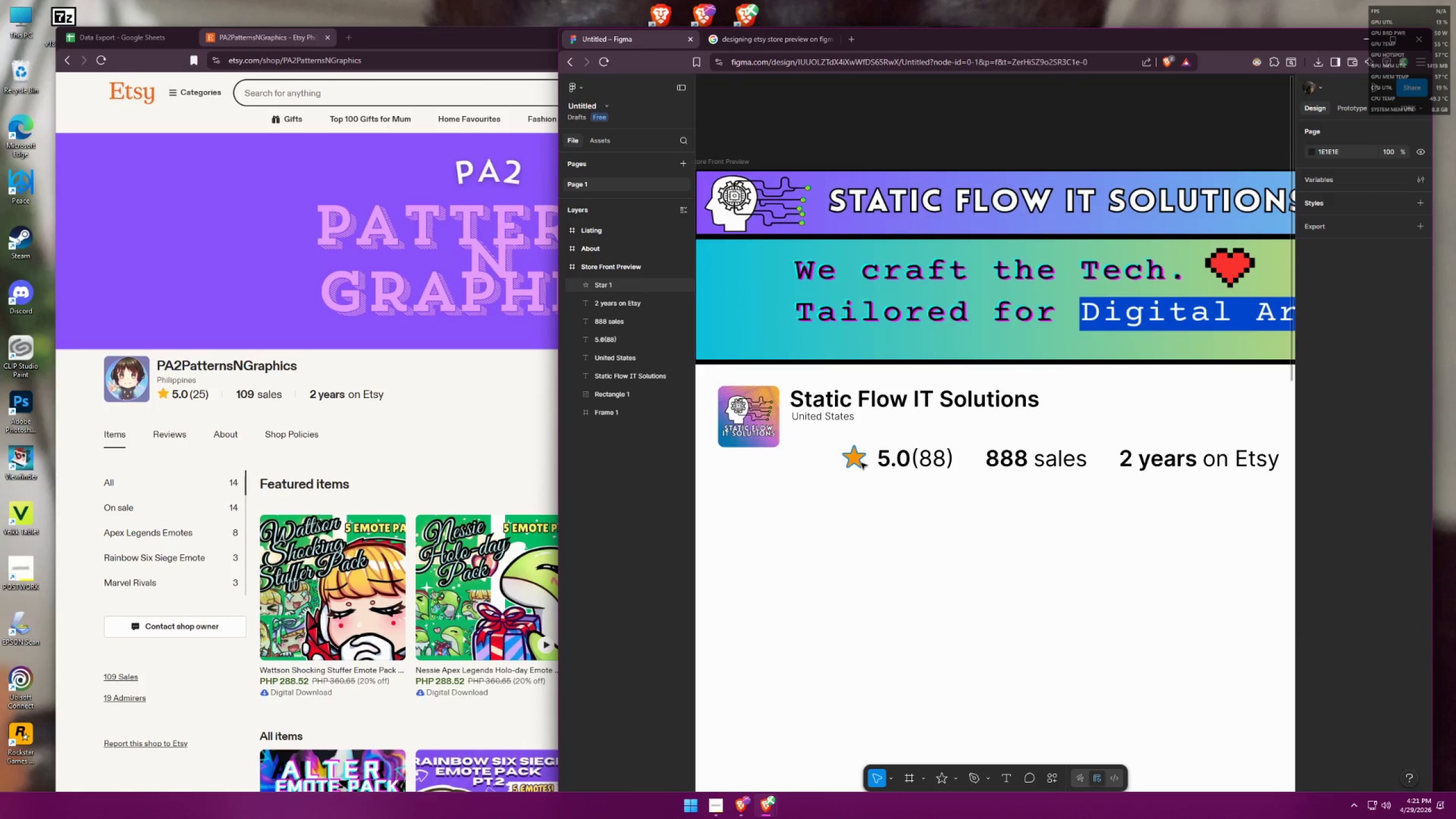 
left_click_drag(start_coordinate=[855, 460], to_coordinate=[804, 440])
 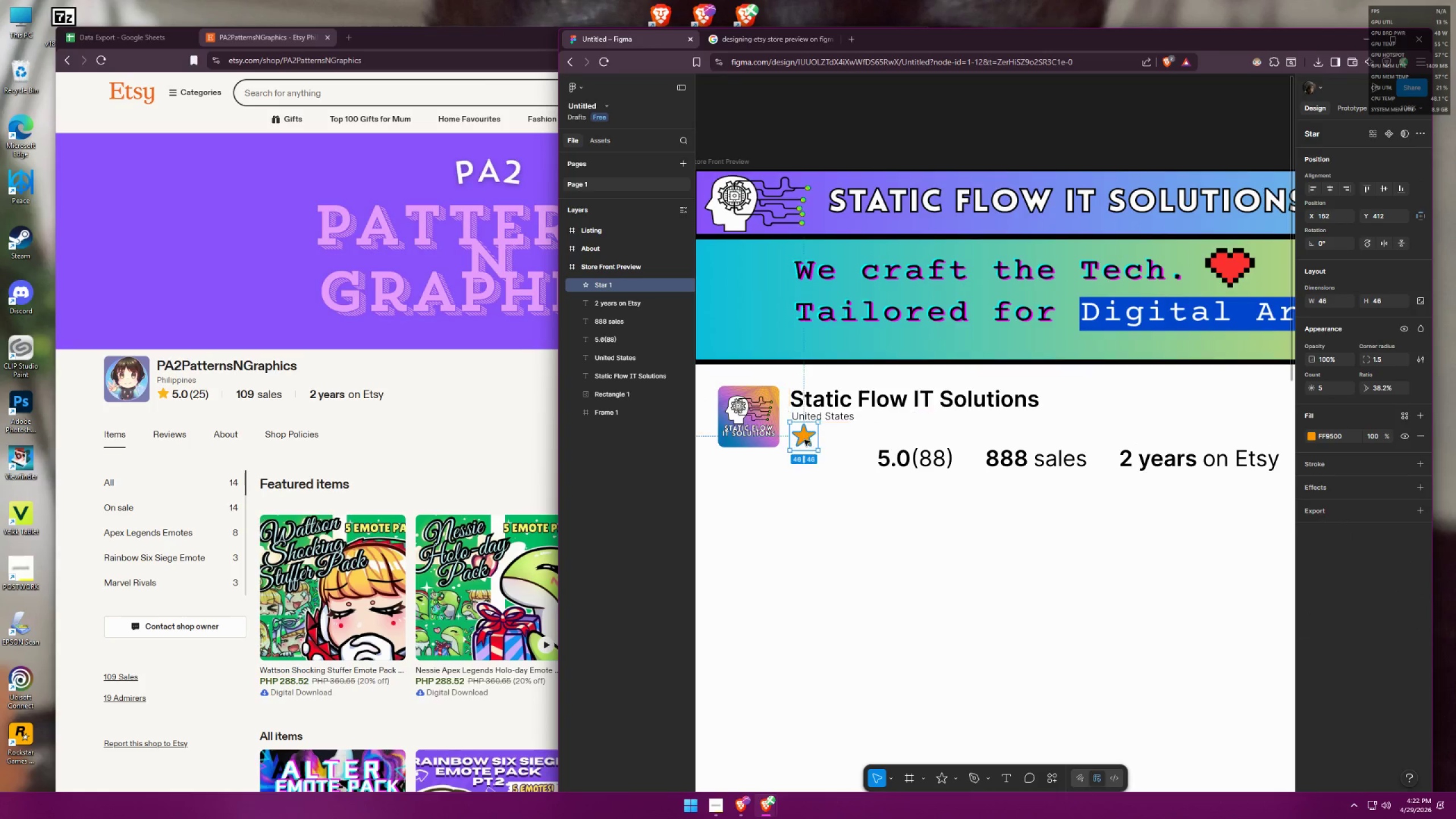 
left_click([804, 440])
 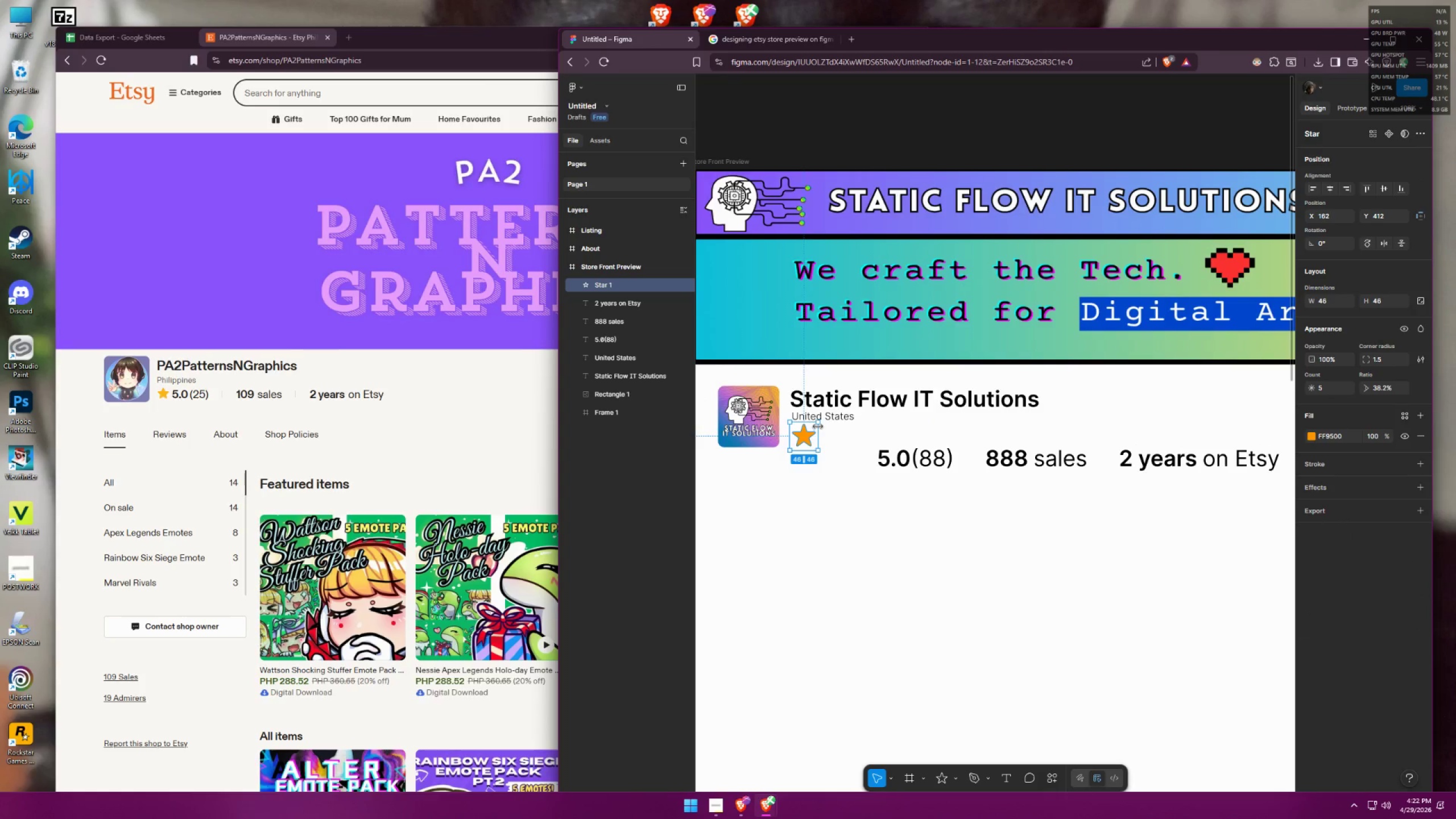 
hold_key(key=ShiftLeft, duration=1.5)
left_click_drag(start_coordinate=[818, 423], to_coordinate=[812, 429])
 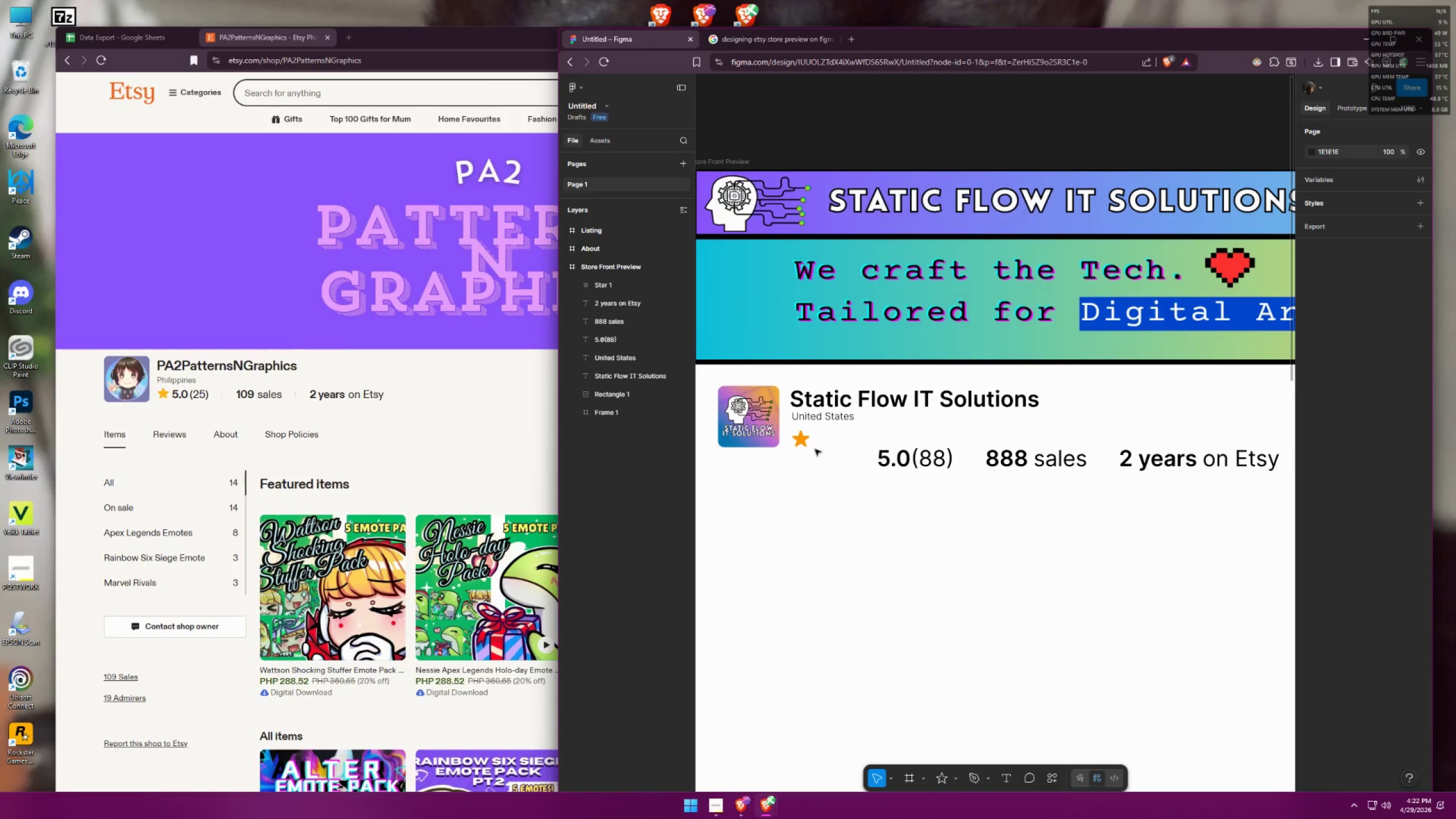 
key(Shift+ShiftLeft)
 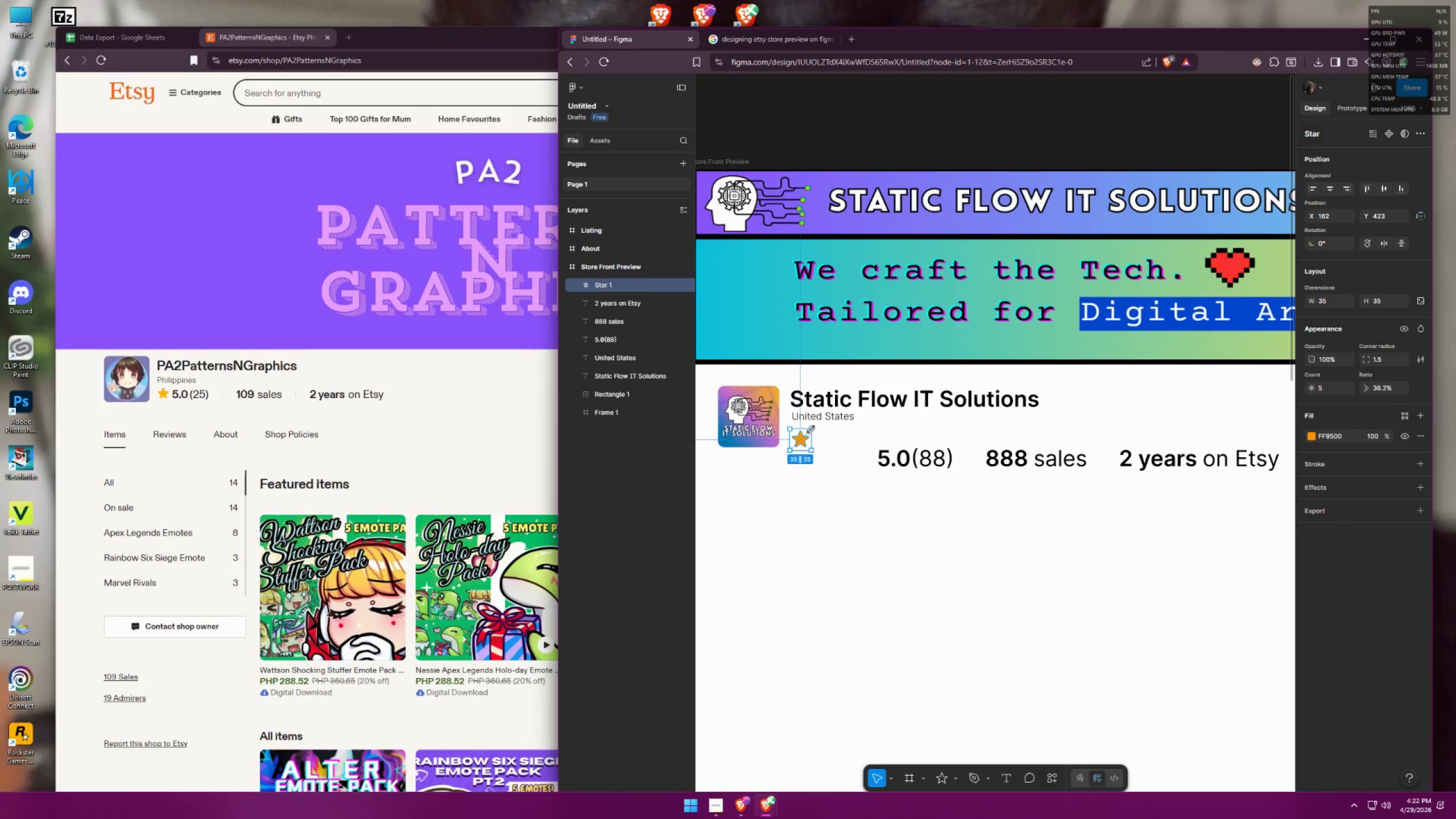 
key(Shift+ShiftLeft)
 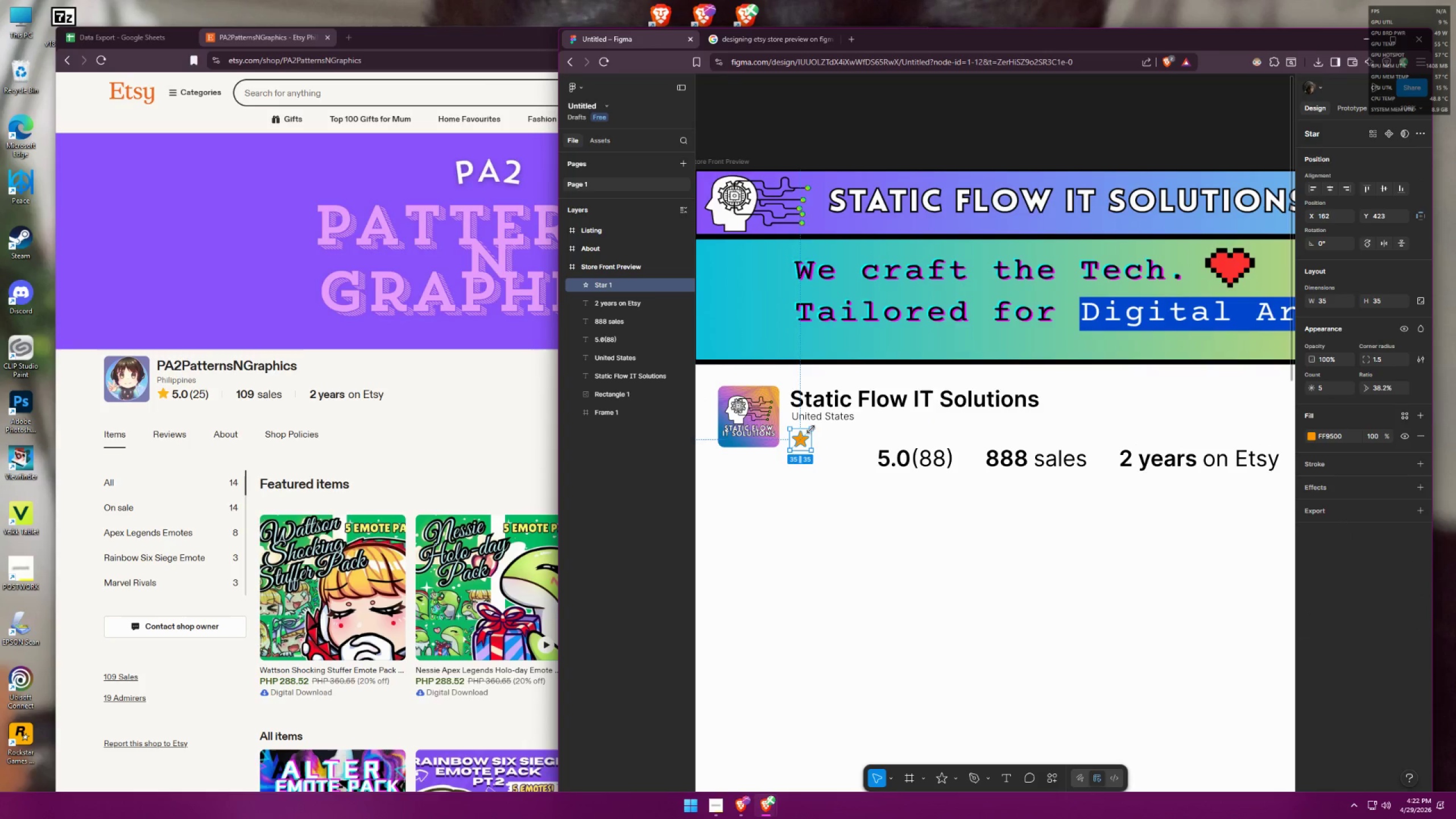 
key(Shift+ShiftLeft)
 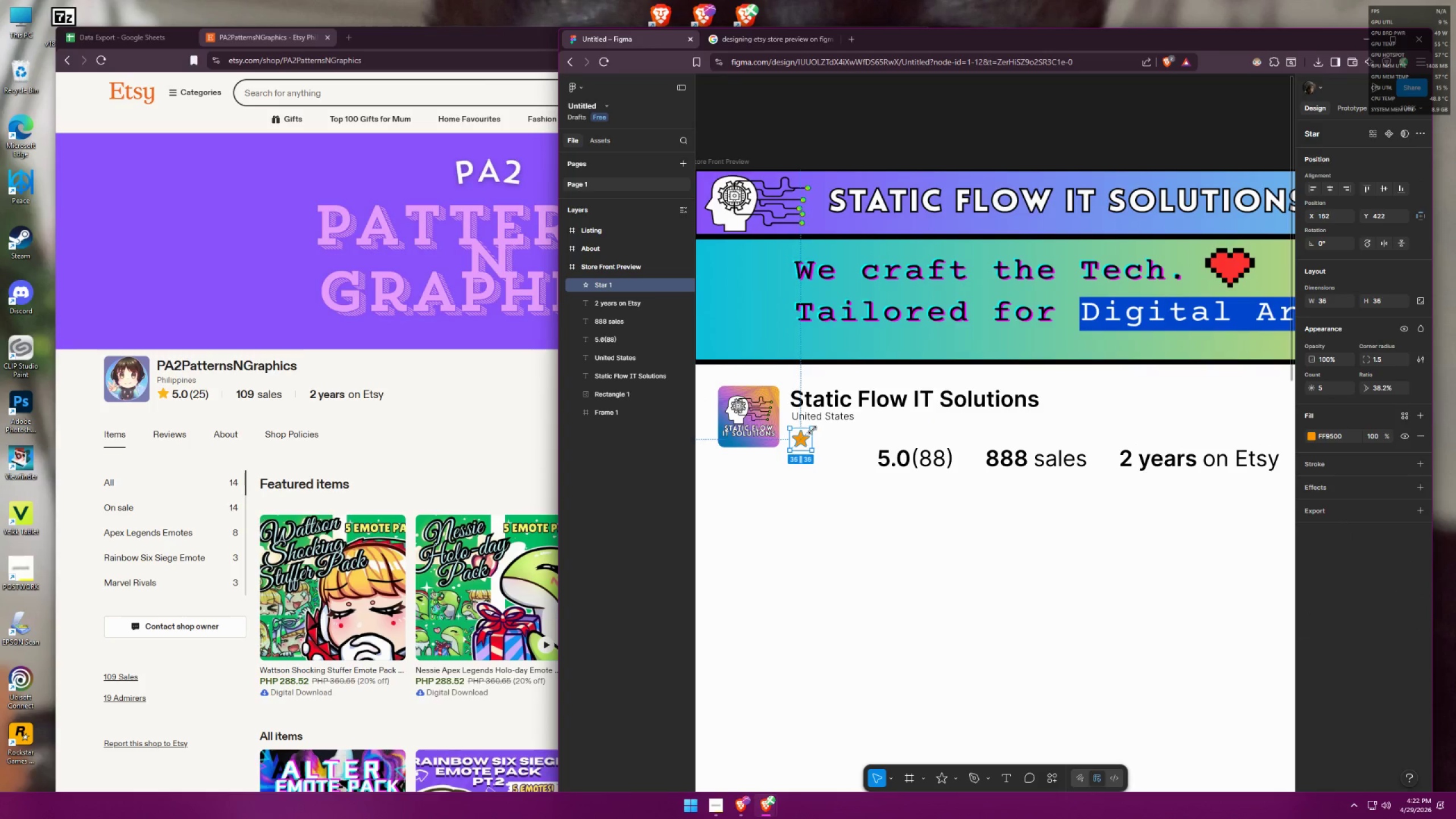 
key(Shift+ShiftLeft)
 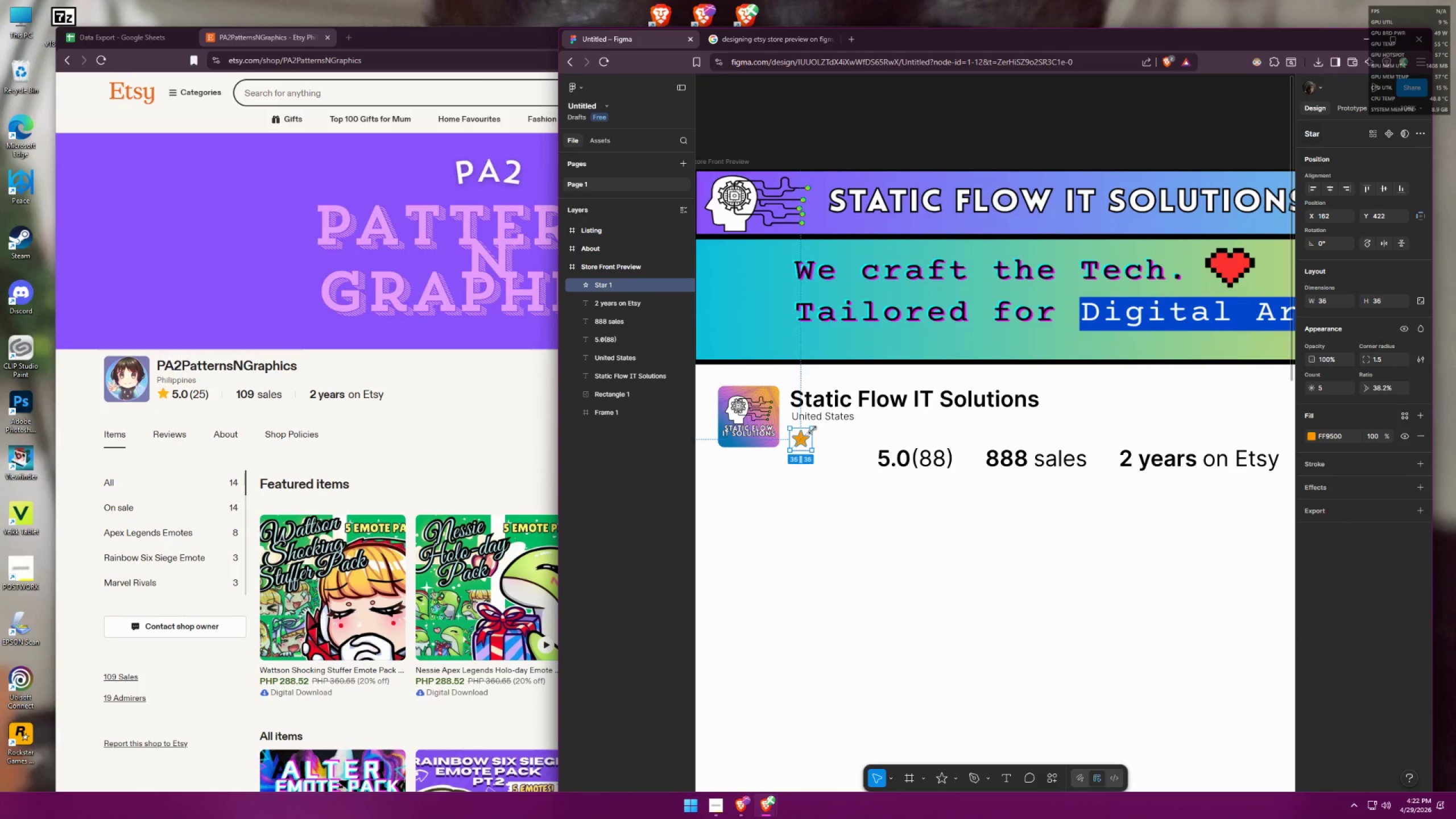 
key(Shift+ShiftLeft)
 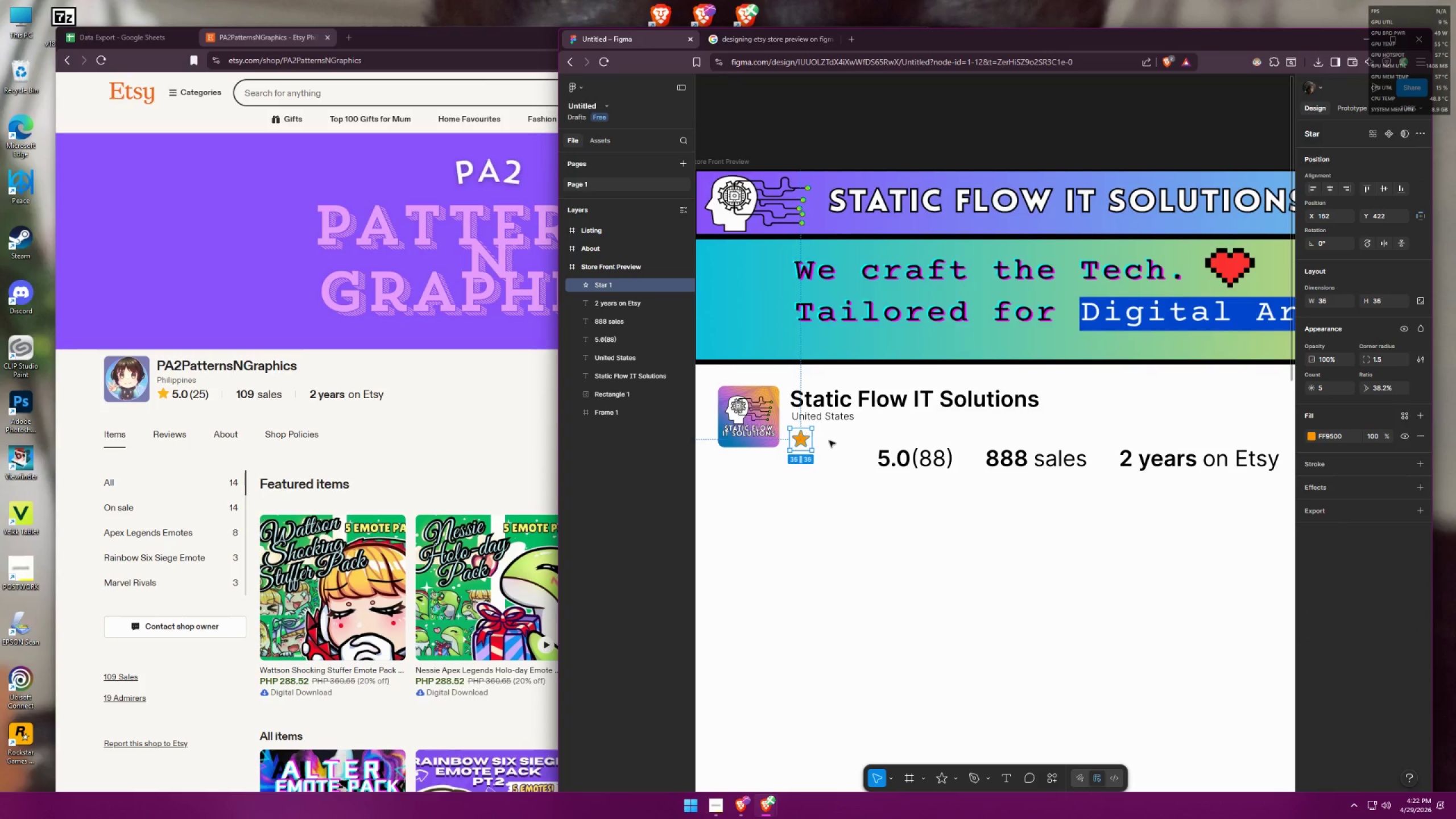 
key(Shift+ShiftLeft)
 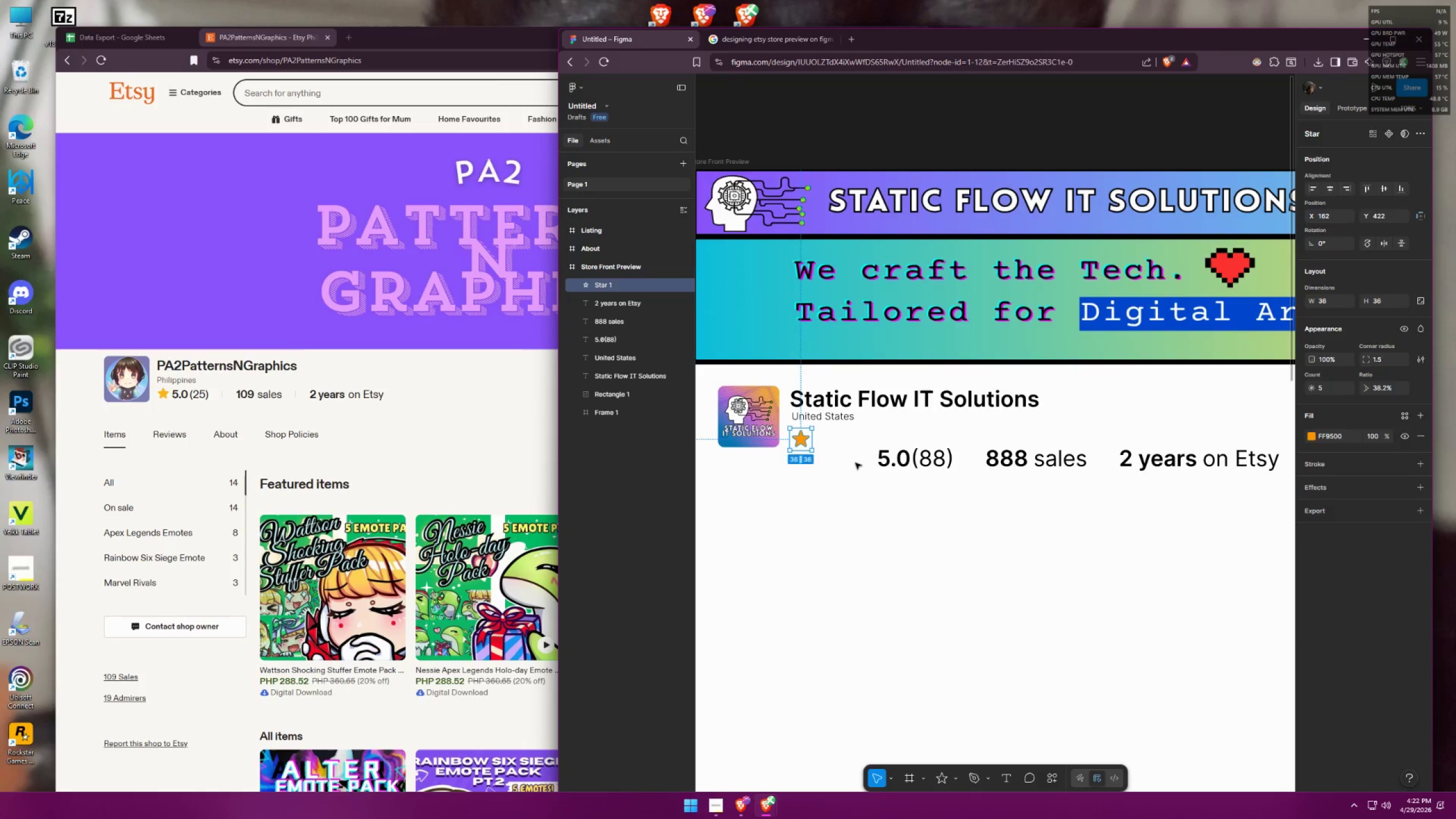 
left_click([855, 463])
 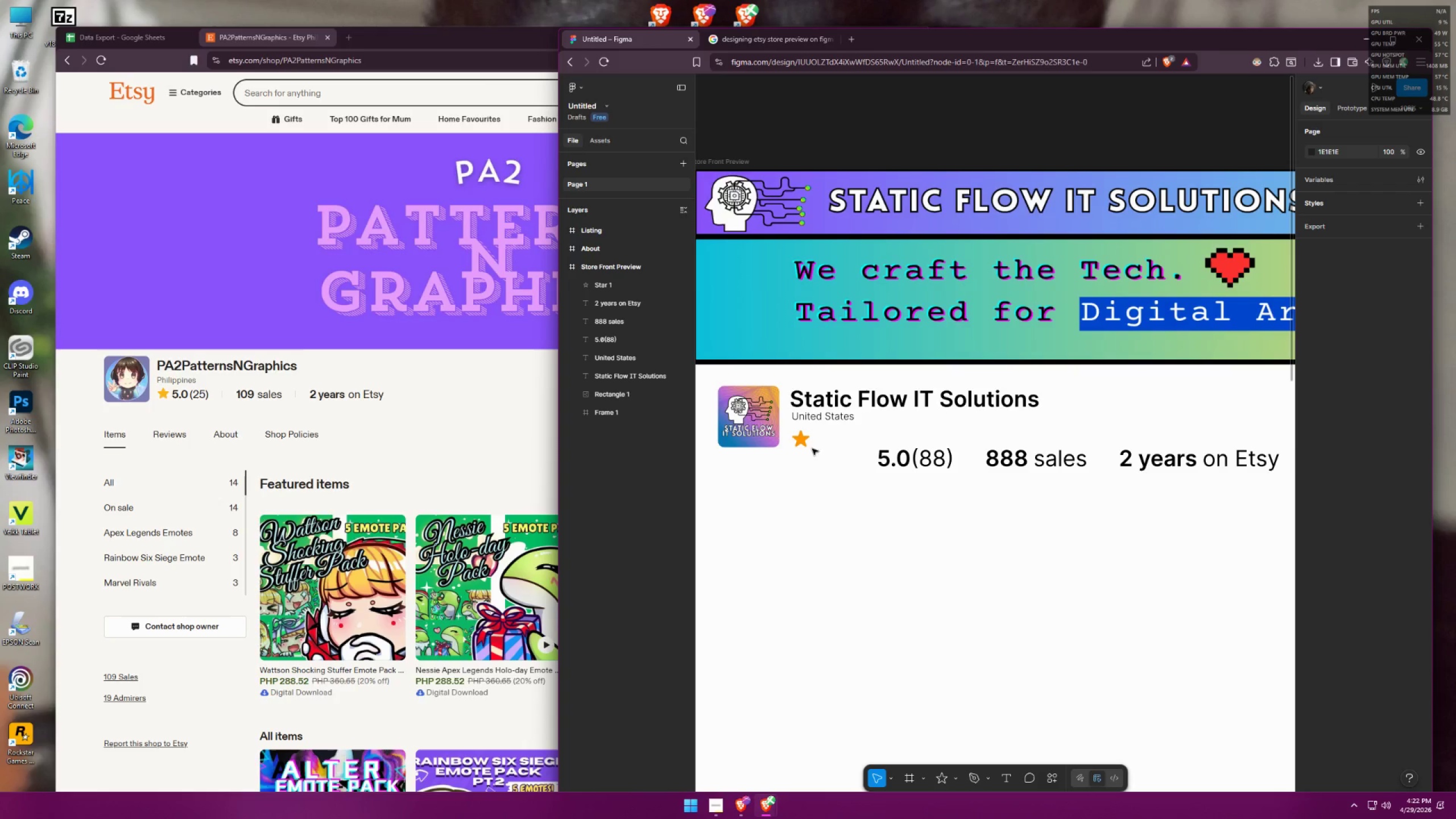 
left_click_drag(start_coordinate=[808, 445], to_coordinate=[808, 440])
 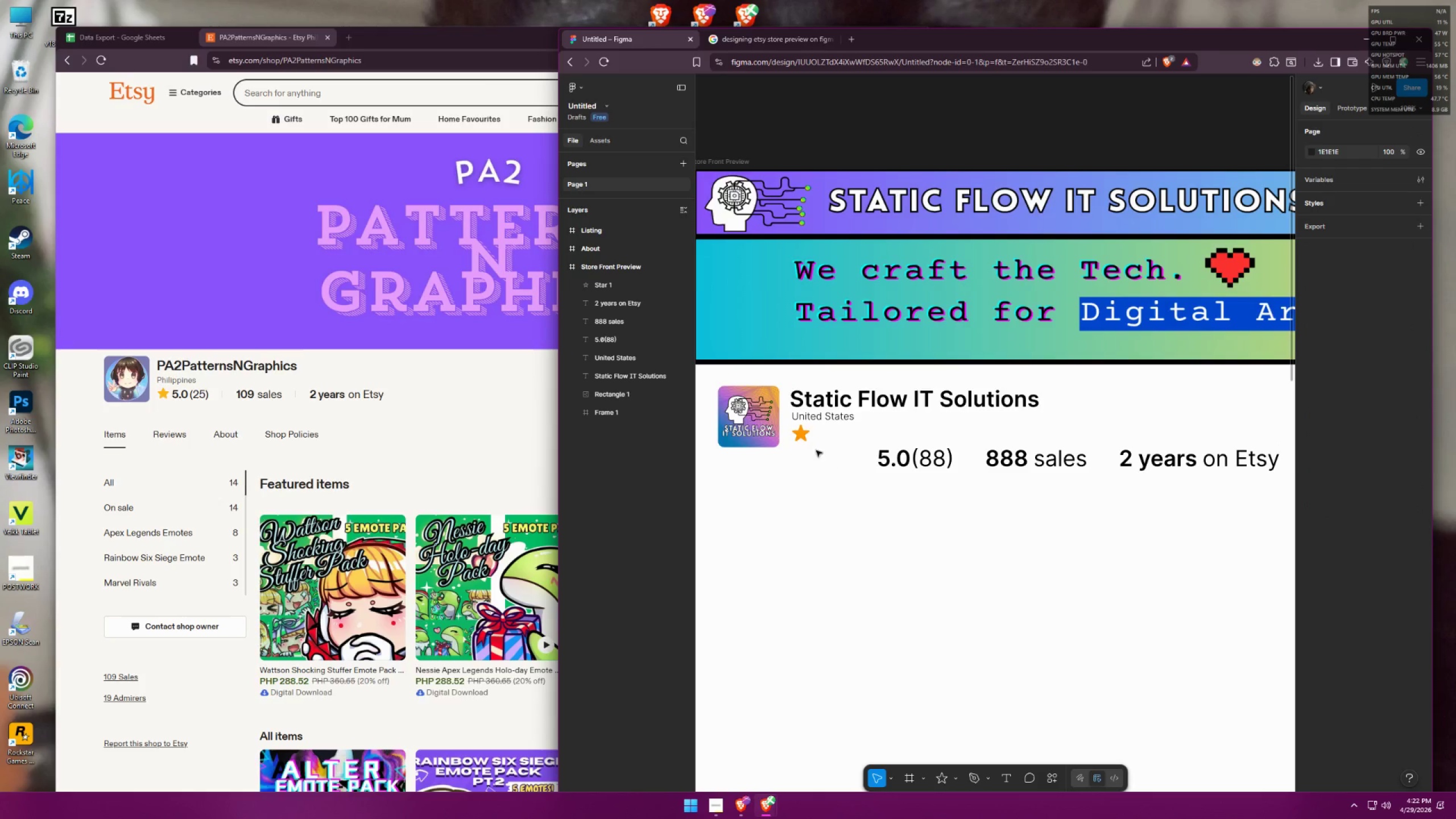 
double_click([798, 436])
 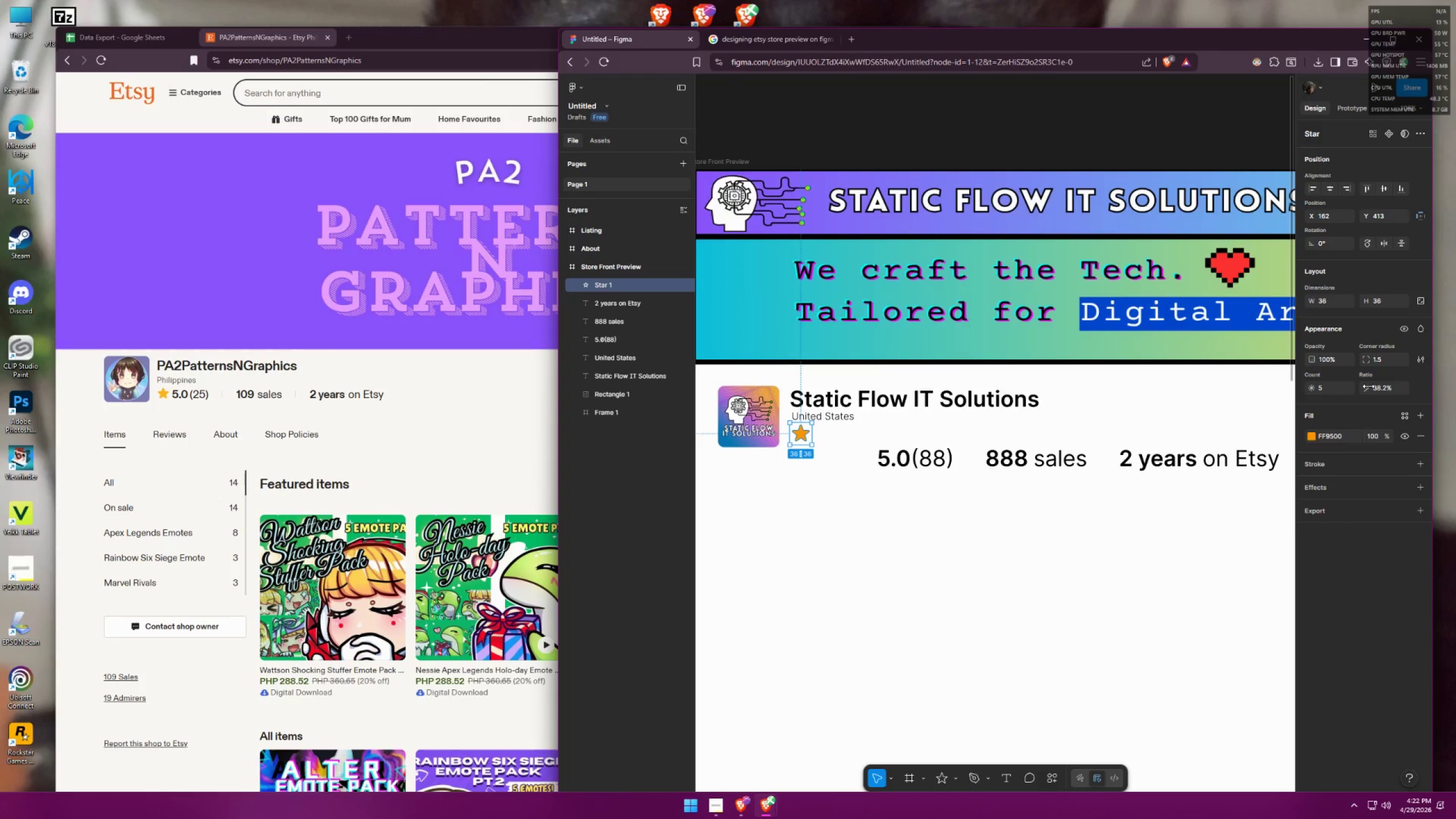 
left_click_drag(start_coordinate=[1385, 357], to_coordinate=[1349, 355])
 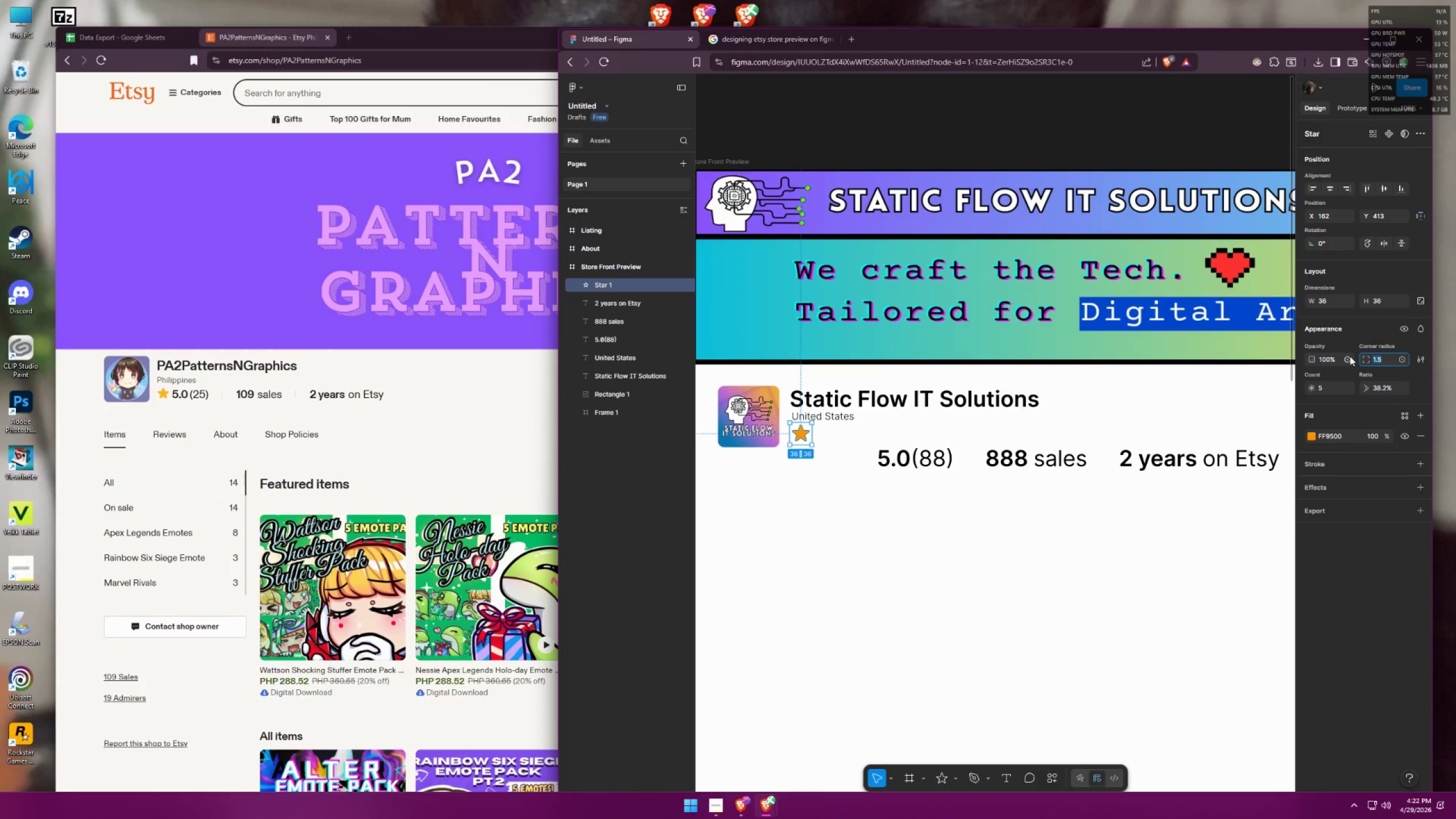 
key(1)
 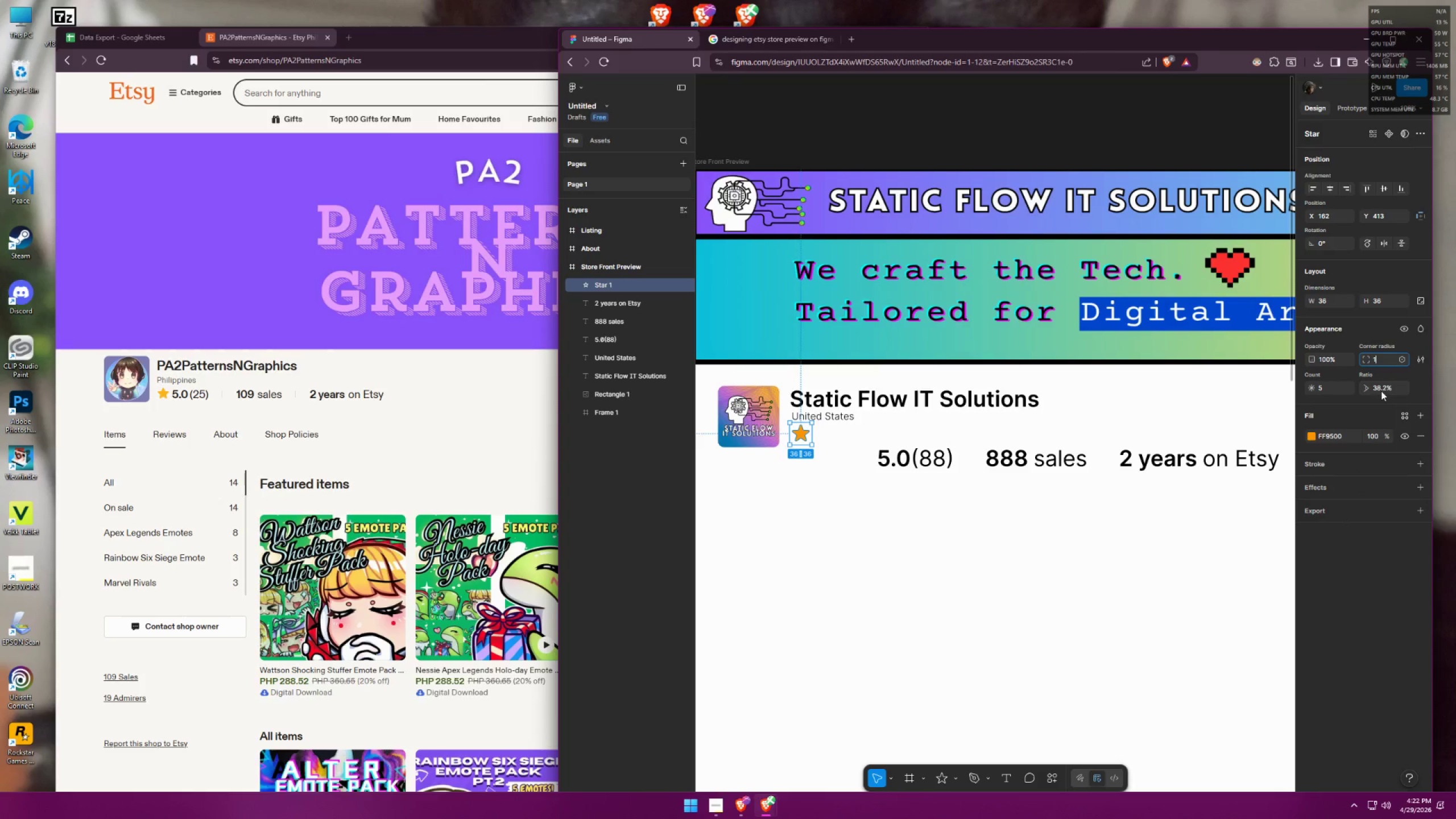 
key(Enter)
 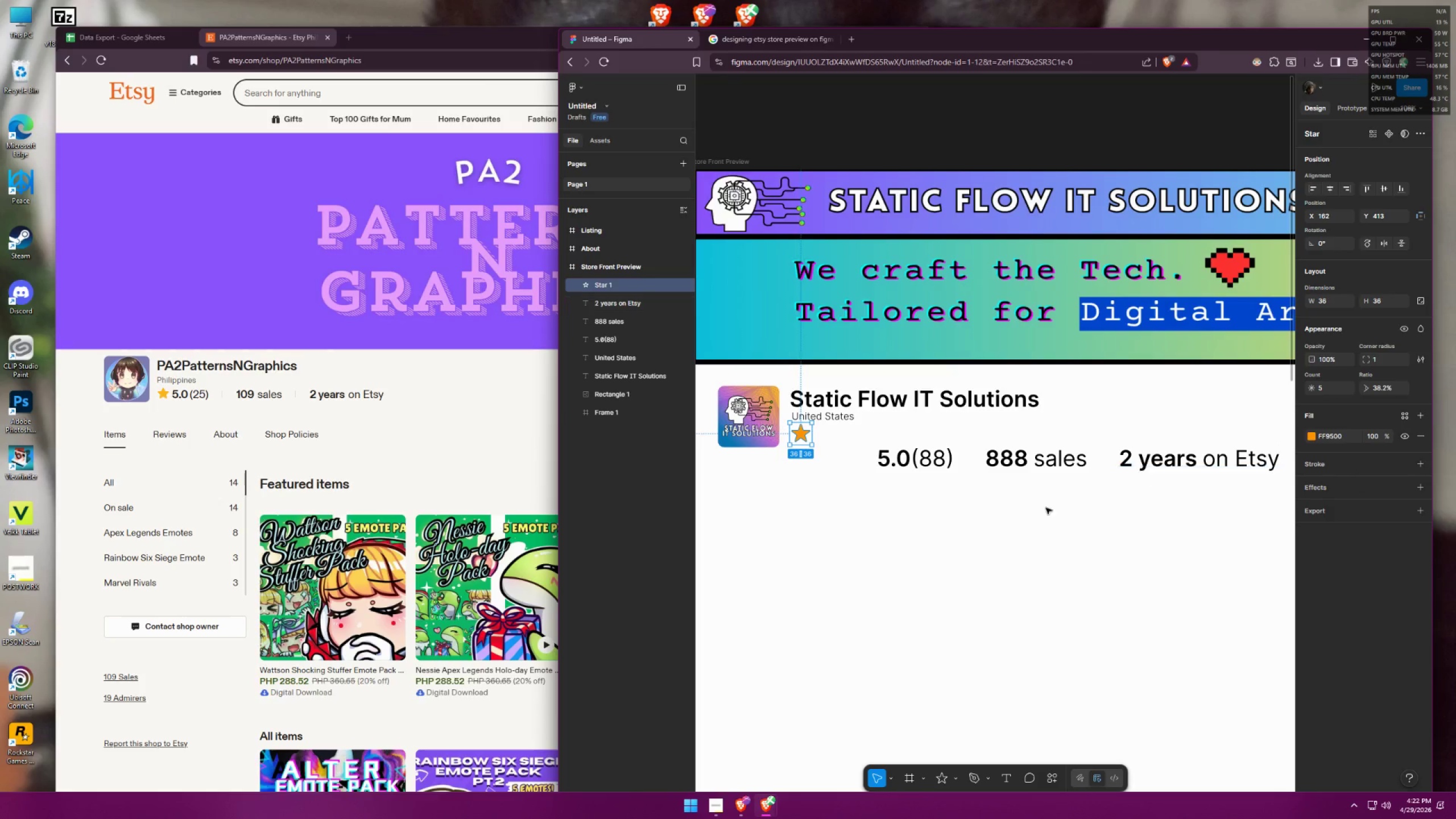 
left_click([1036, 514])
 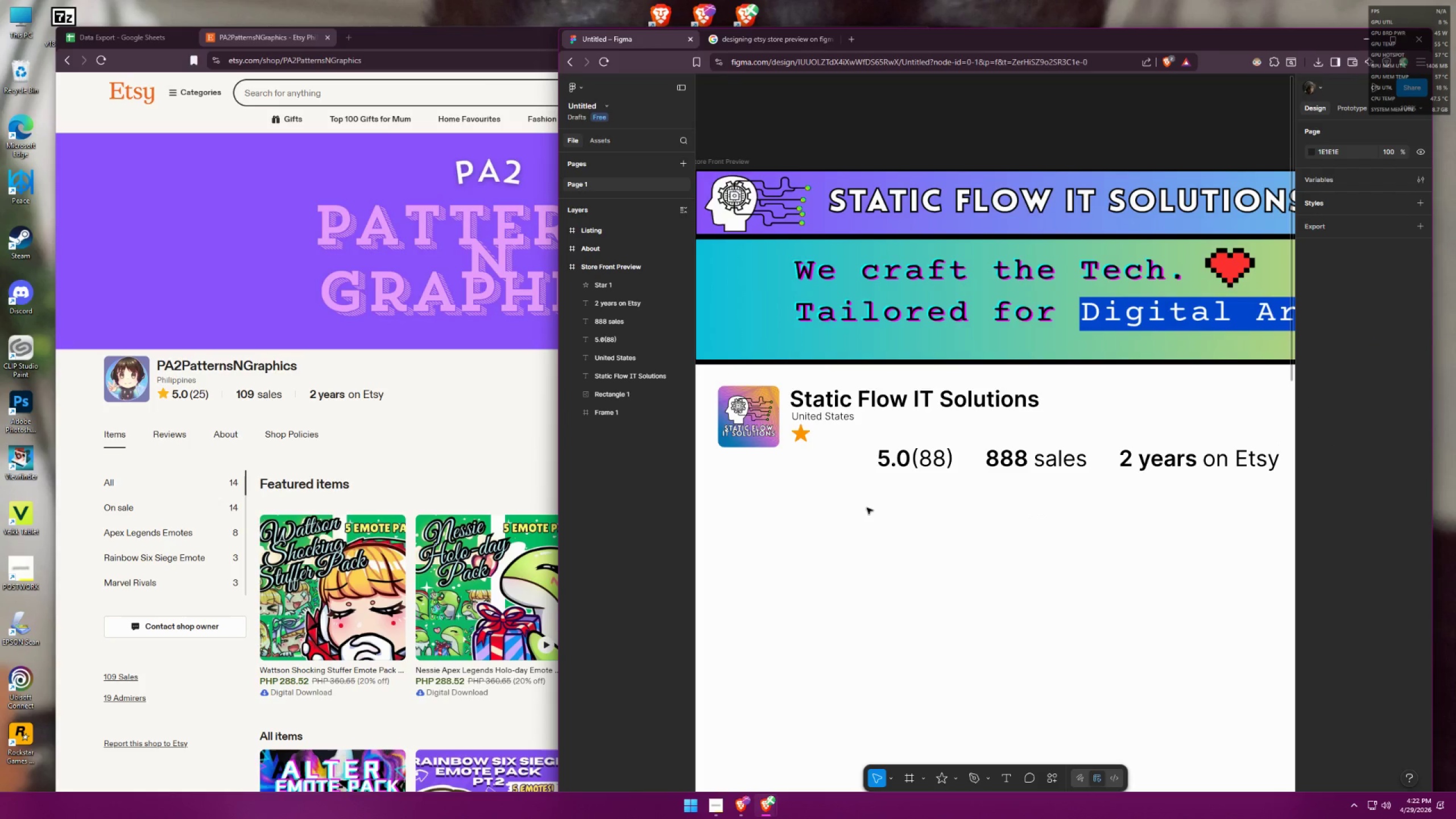 
left_click_drag(start_coordinate=[855, 506], to_coordinate=[1165, 464])
 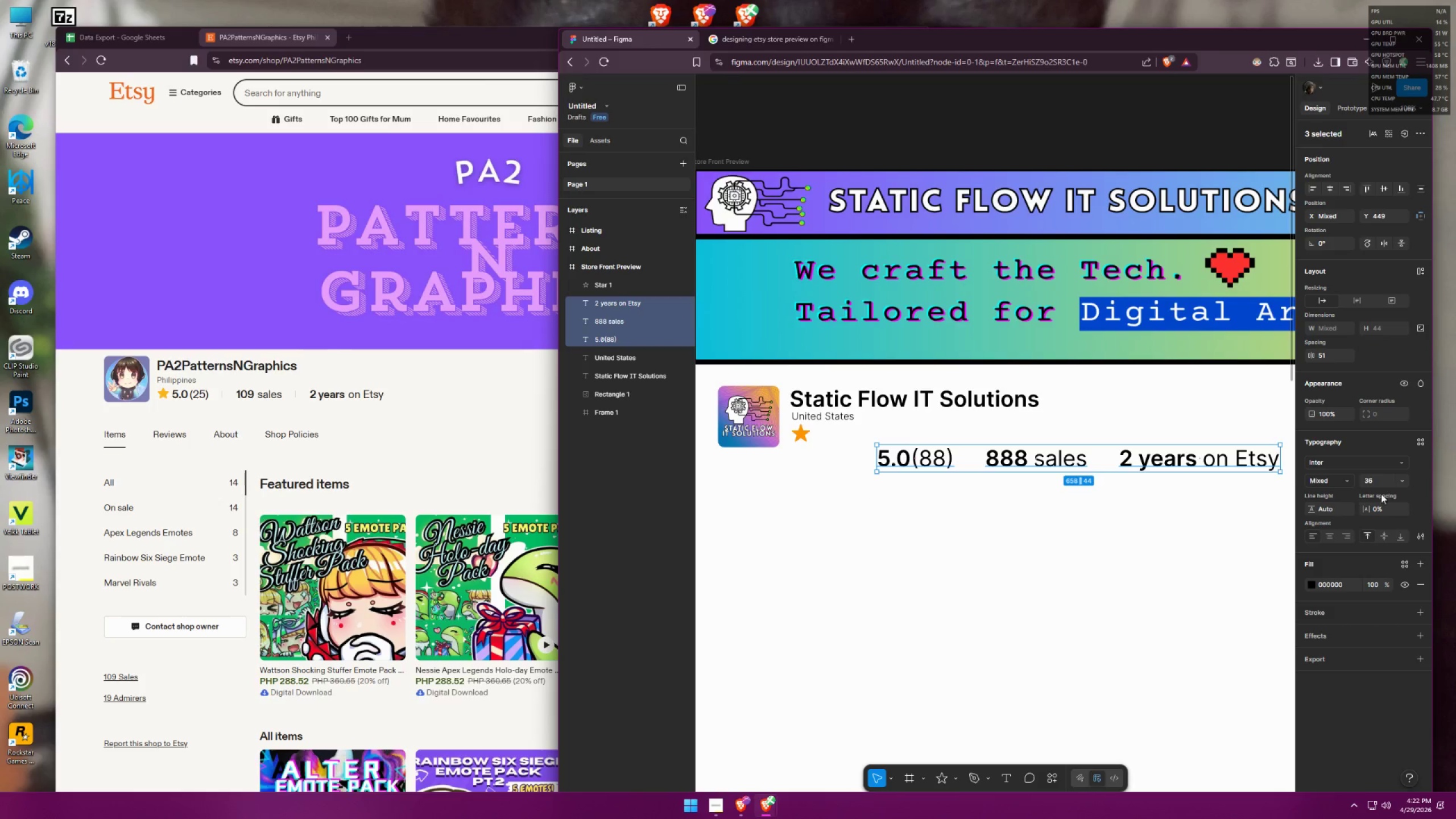 
left_click([1399, 481])
 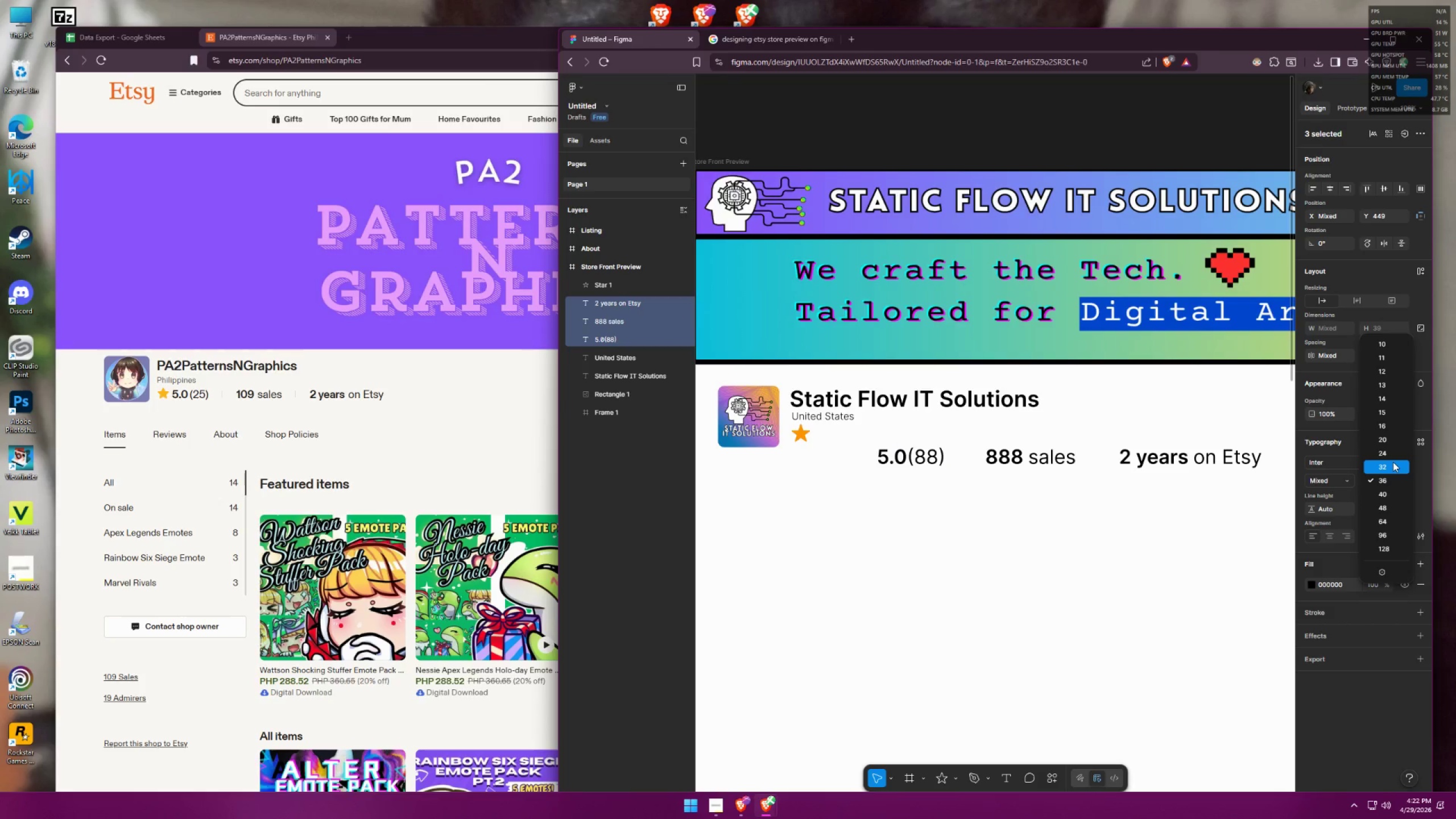 
left_click([1115, 486])
 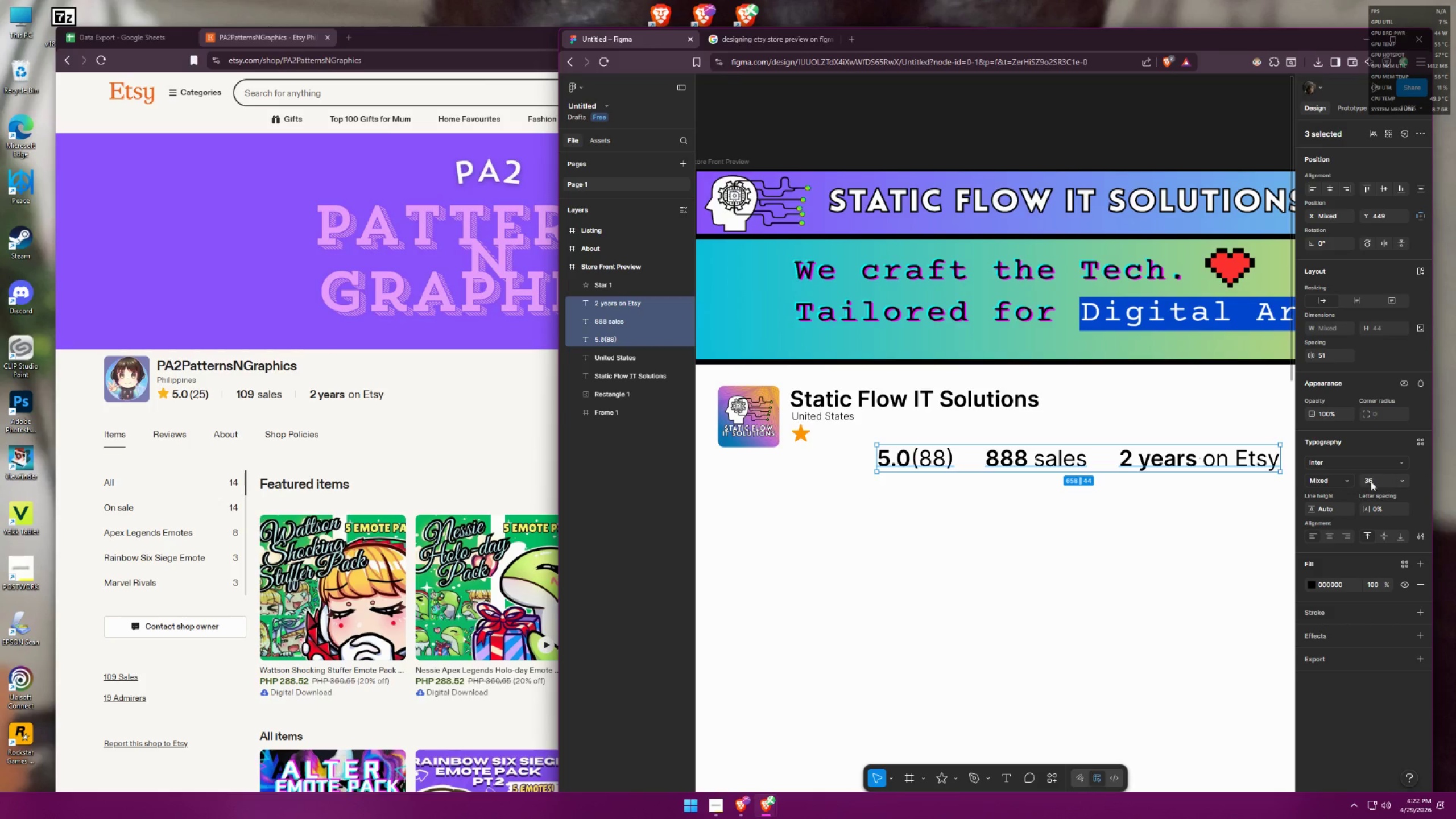 
left_click([1399, 482])
 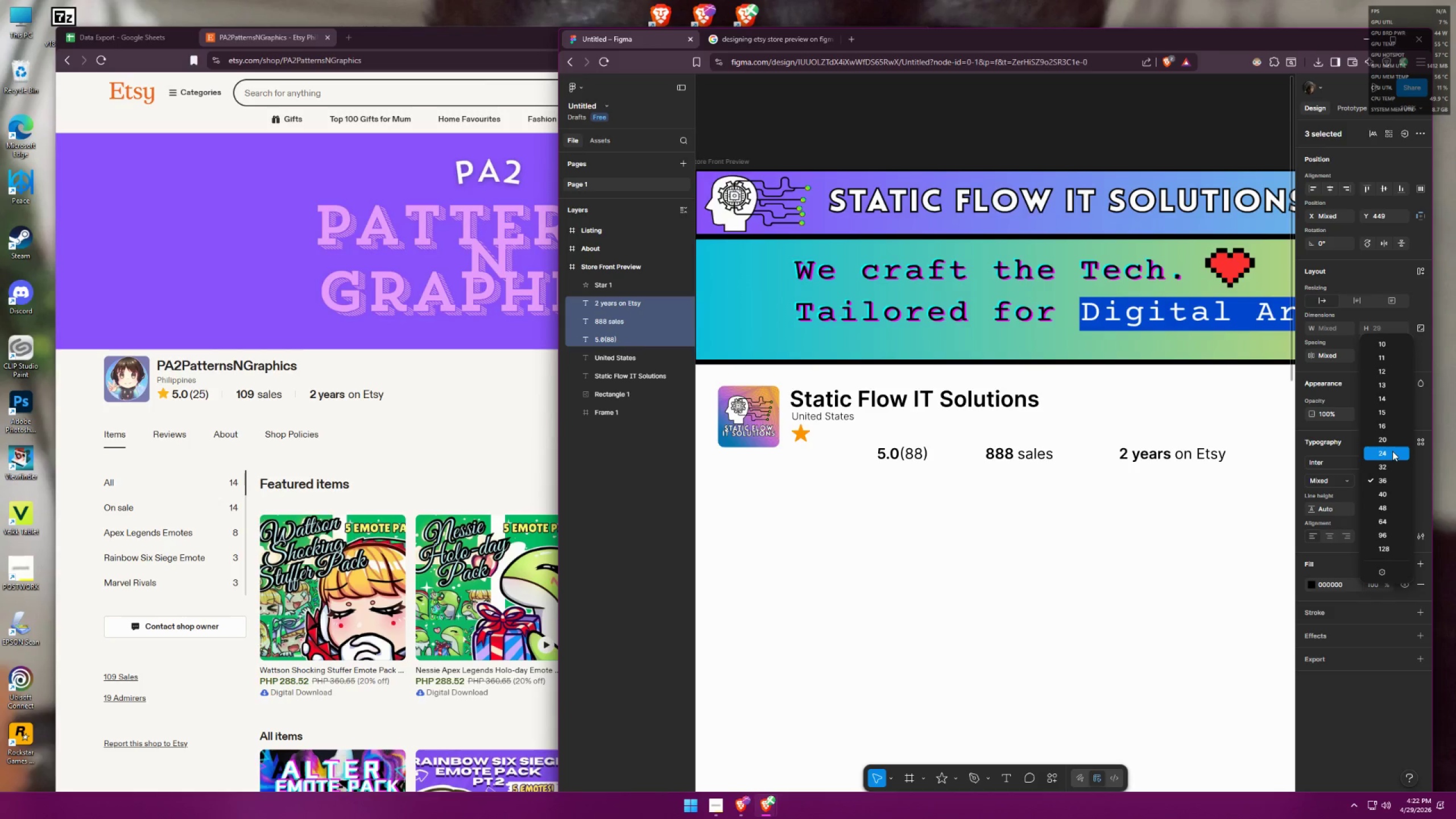 
left_click([1392, 451])
 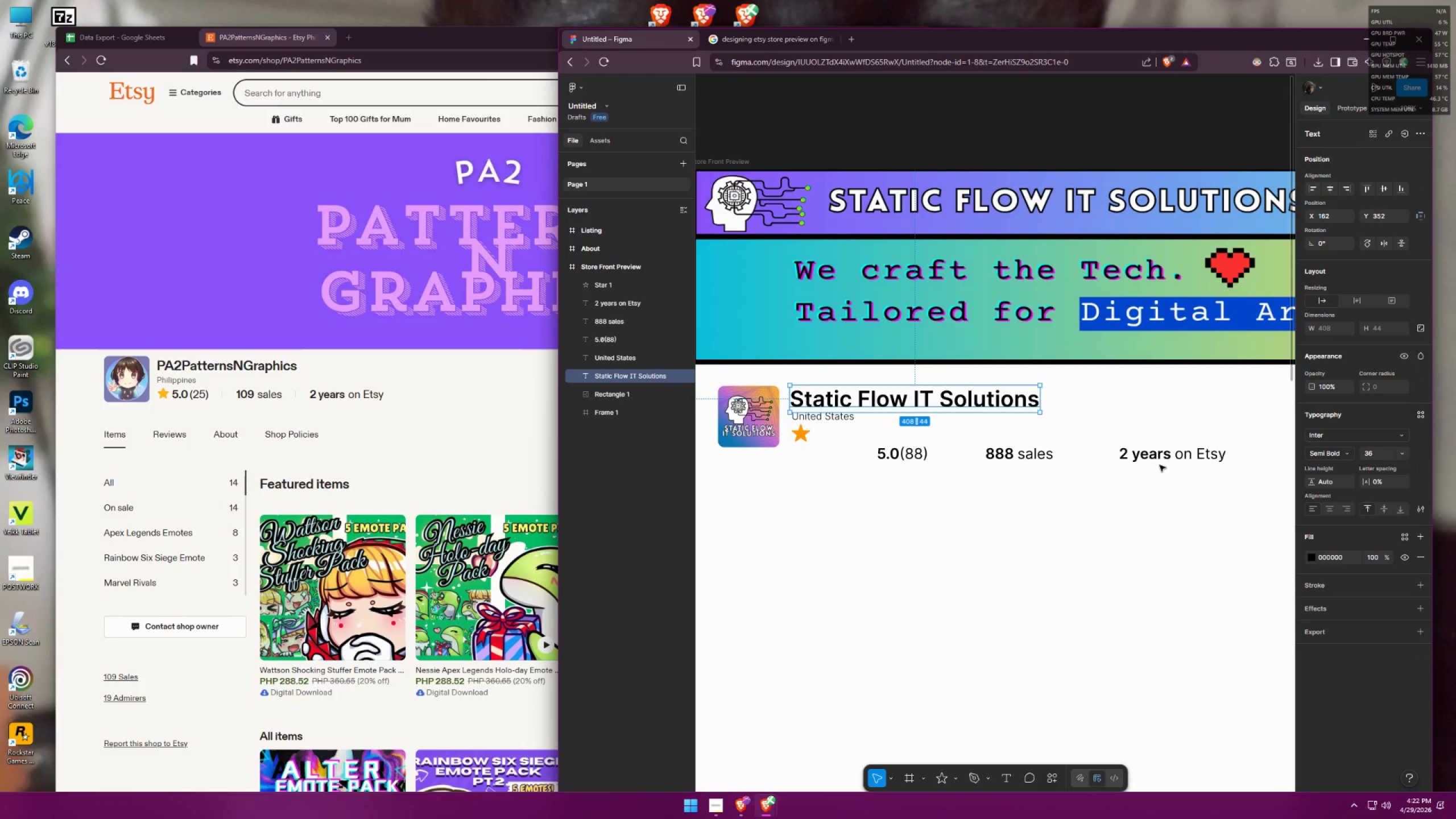 
left_click([1006, 484])
 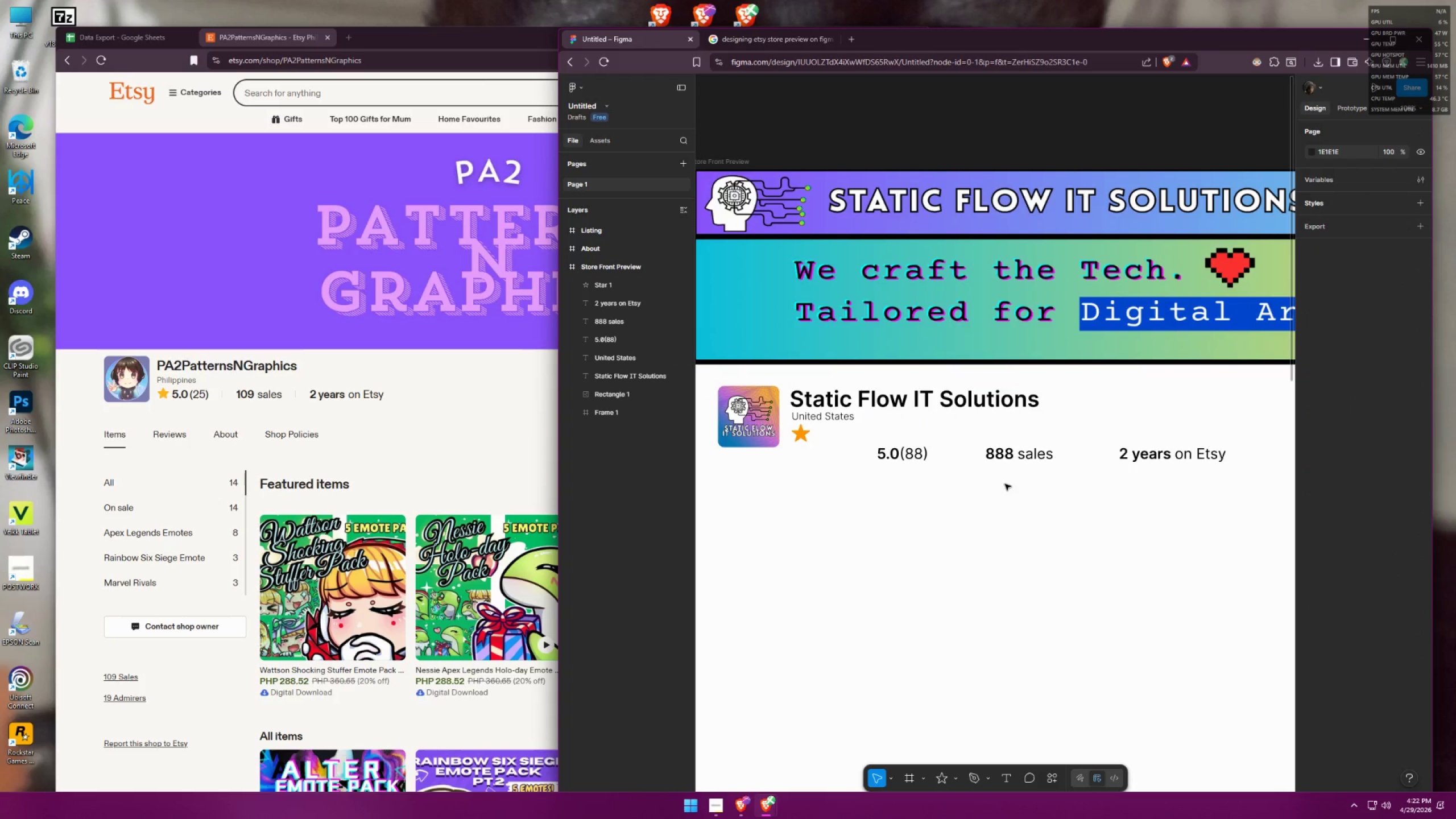 
left_click_drag(start_coordinate=[882, 526], to_coordinate=[1231, 442])
 